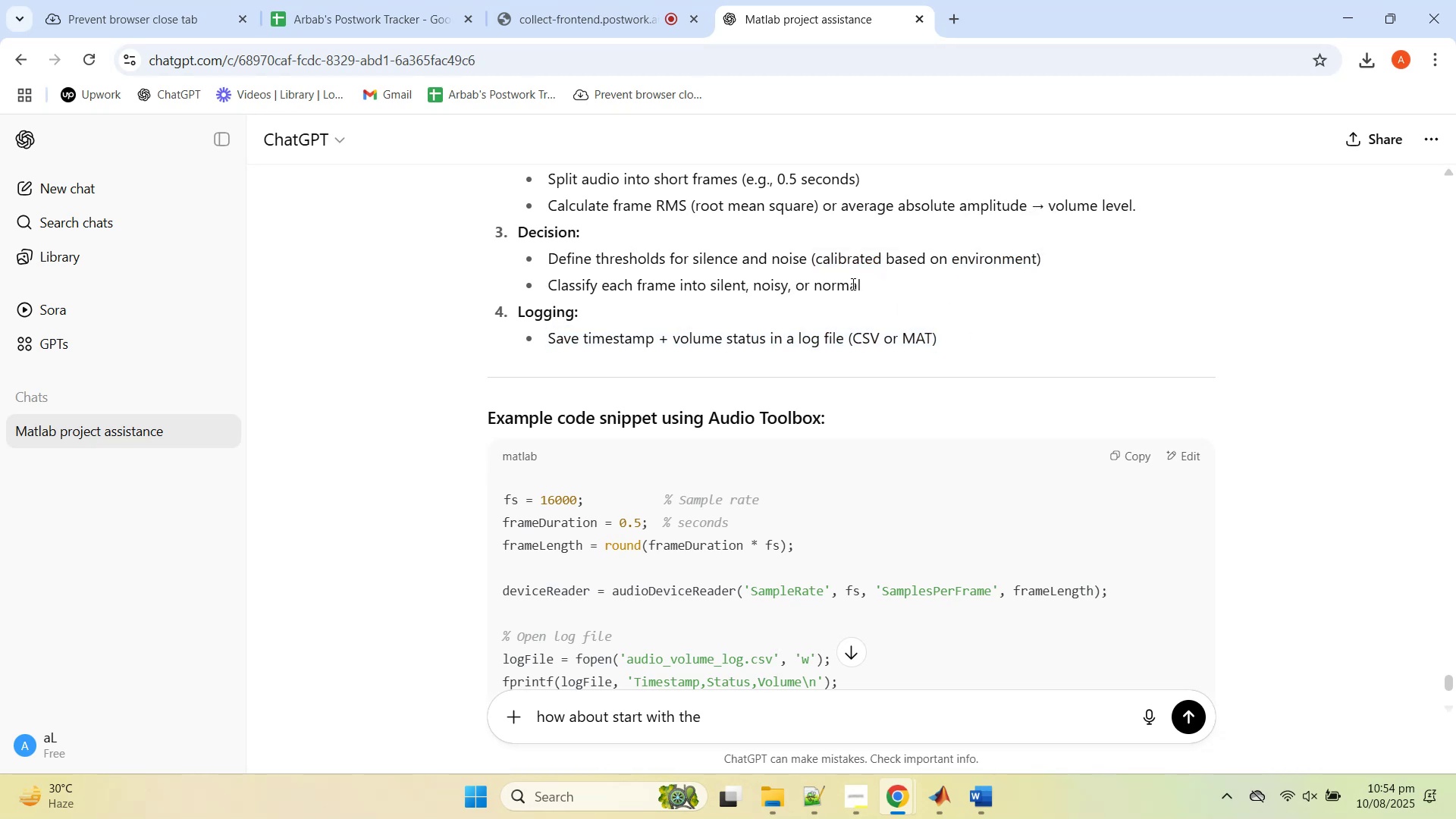 
double_click([852, 284])
 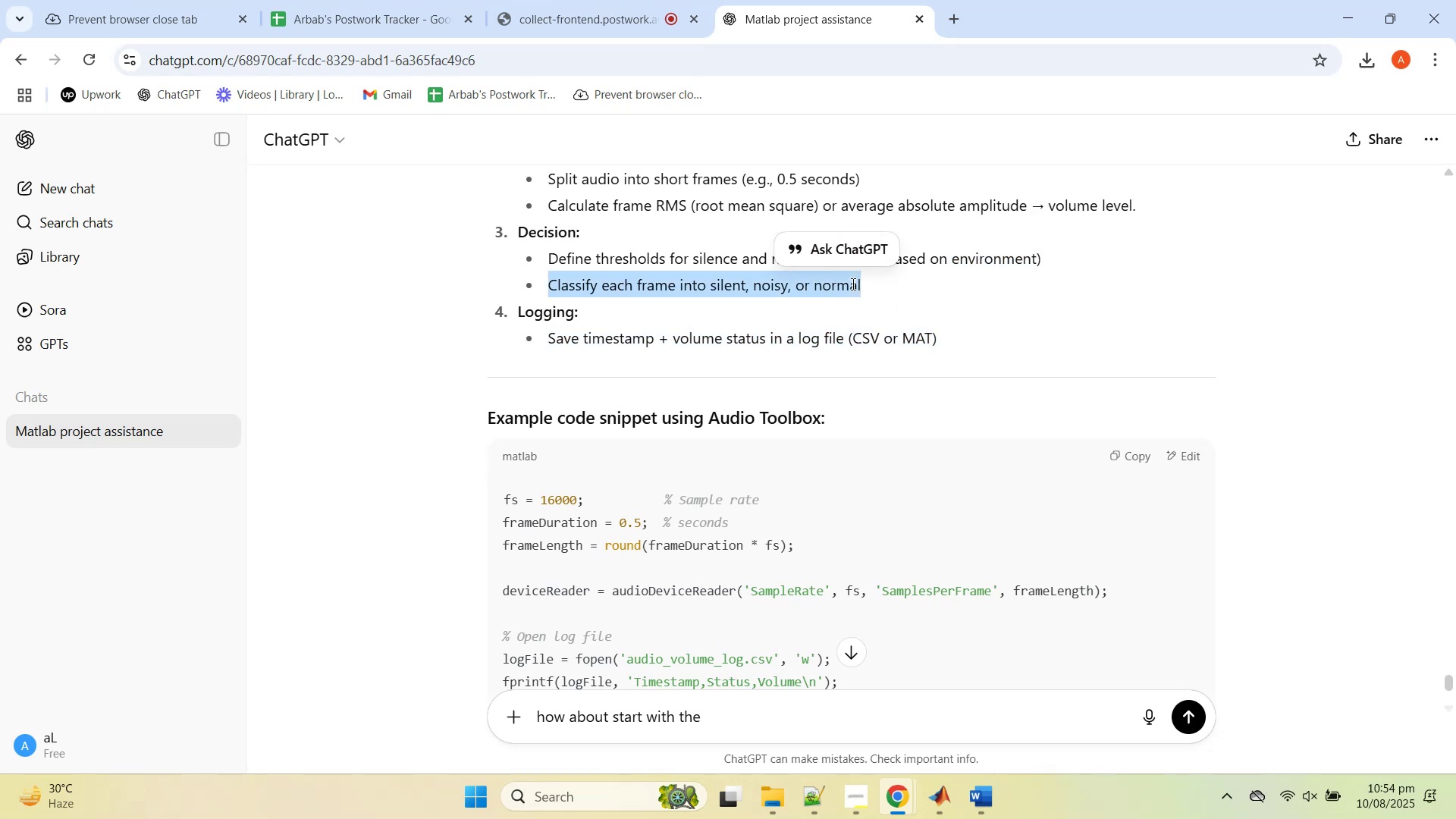 
triple_click([852, 284])
 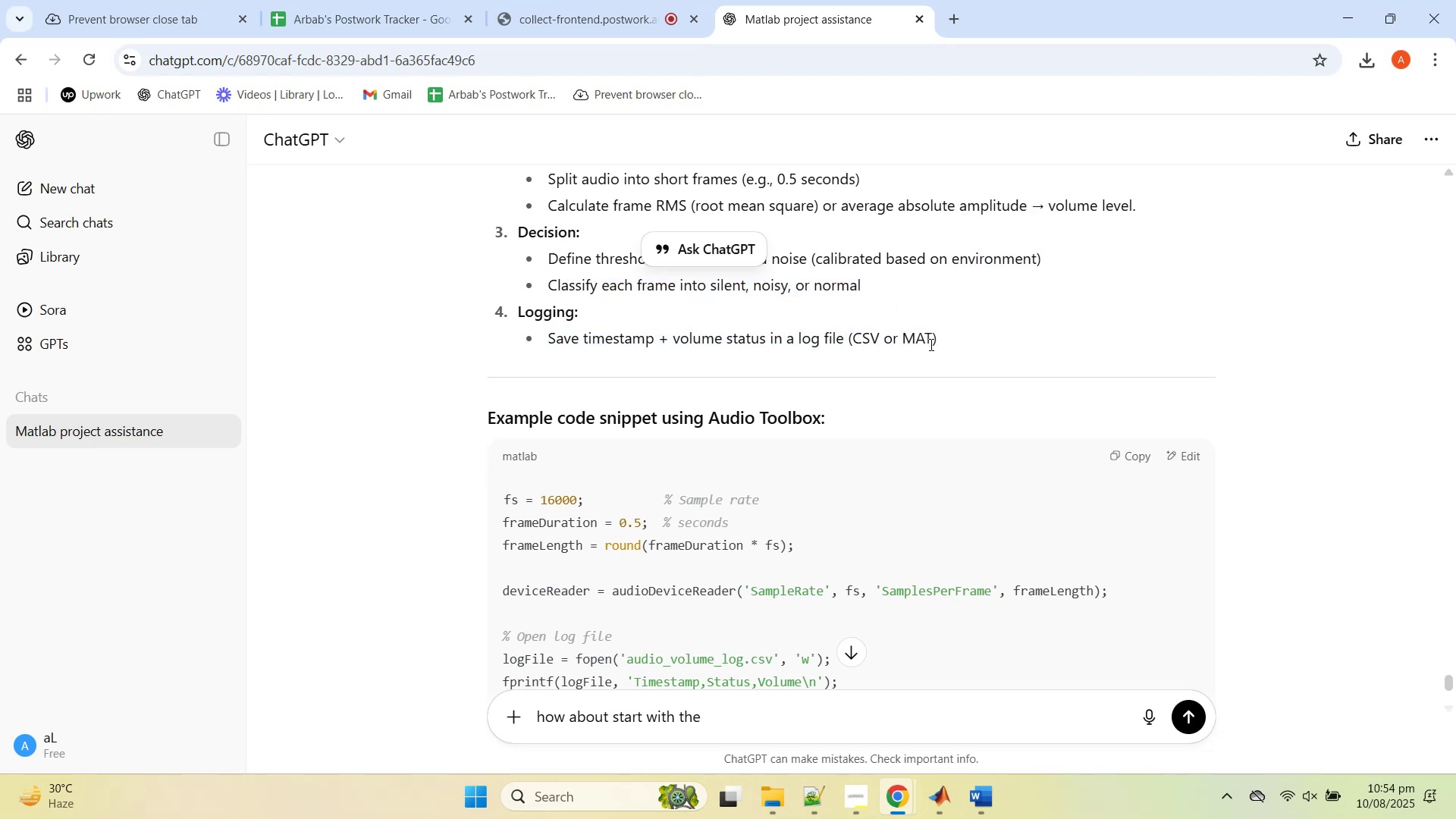 
double_click([930, 344])
 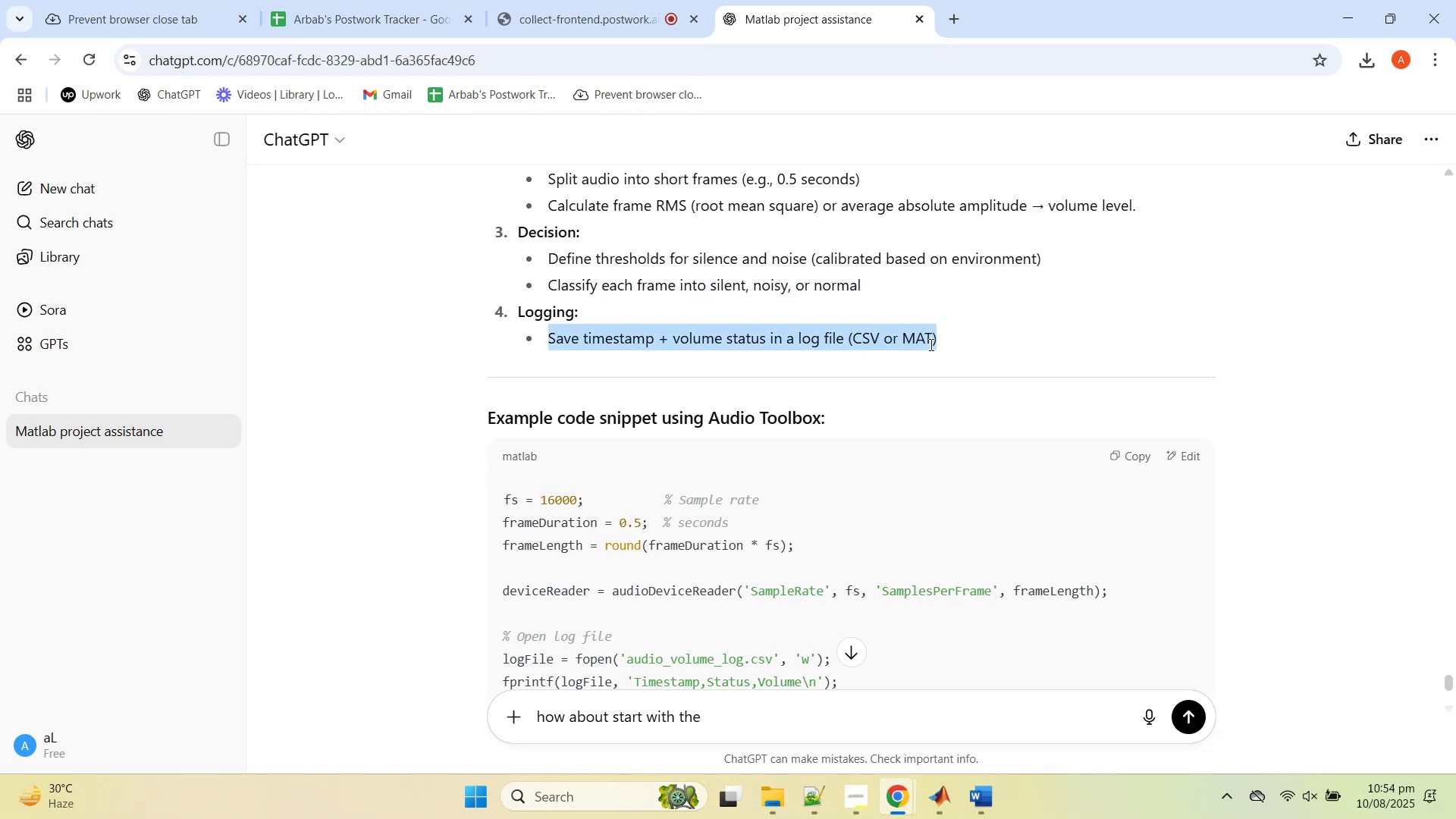 
triple_click([930, 344])
 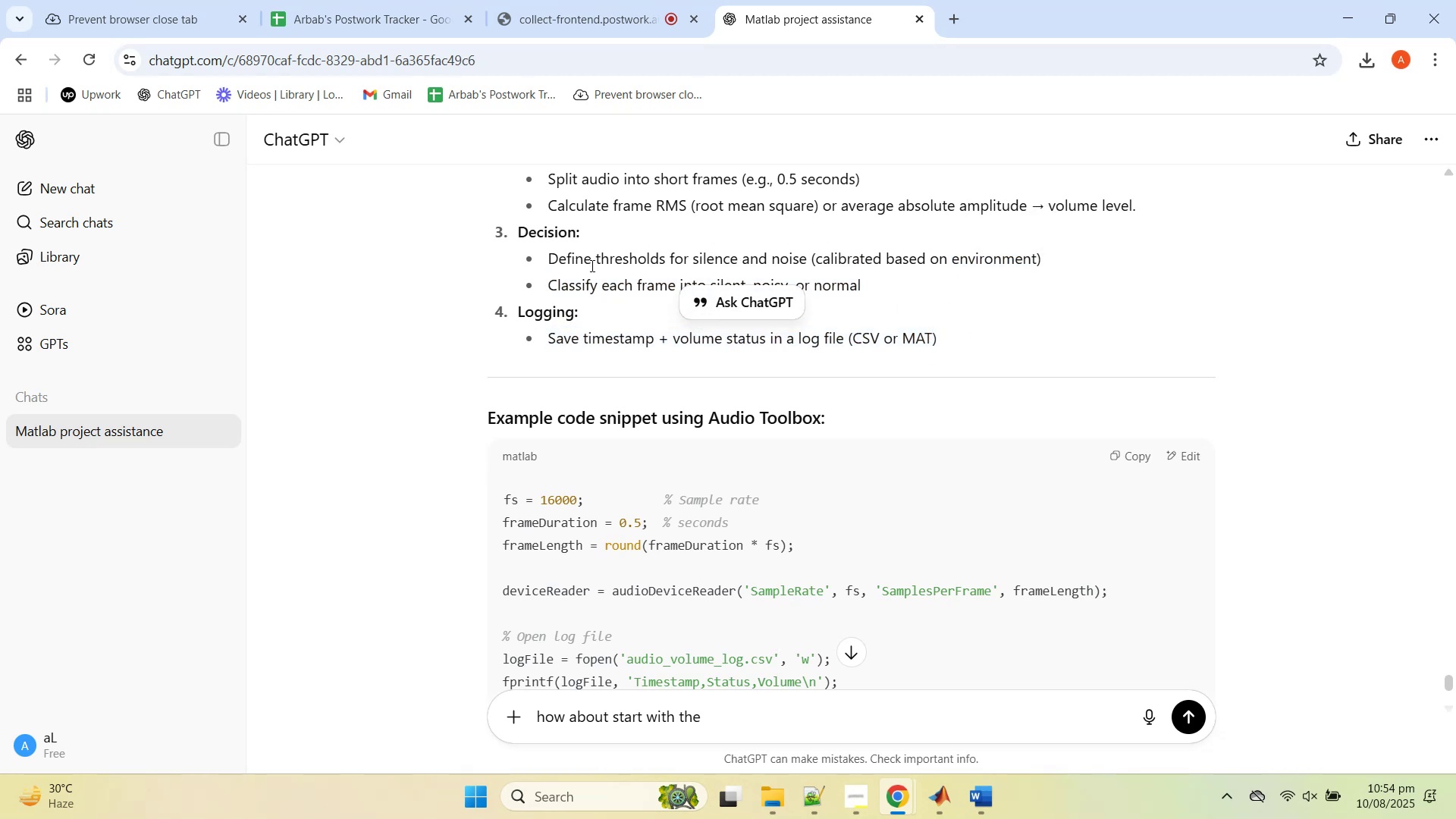 
double_click([591, 265])
 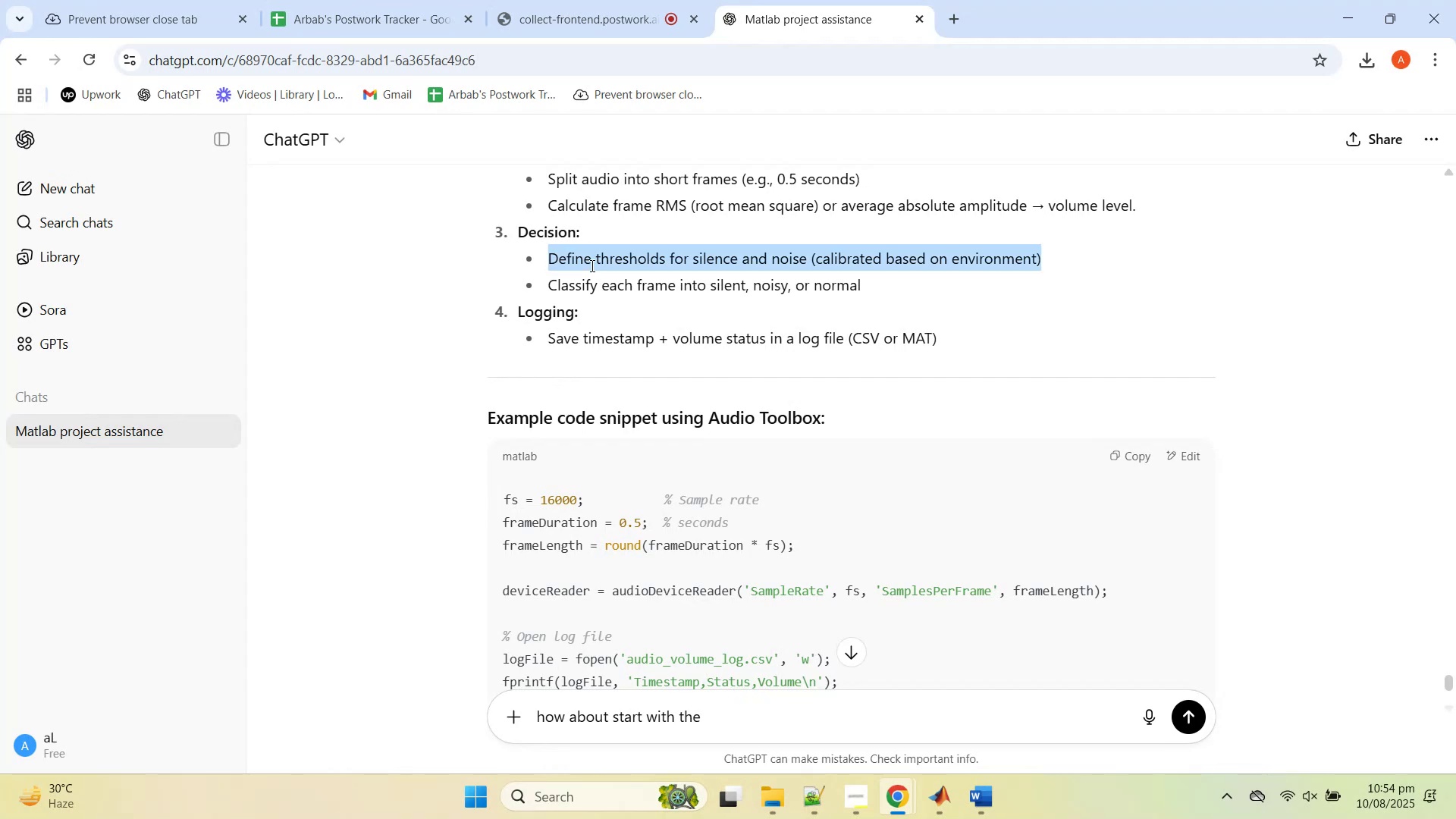 
triple_click([591, 265])
 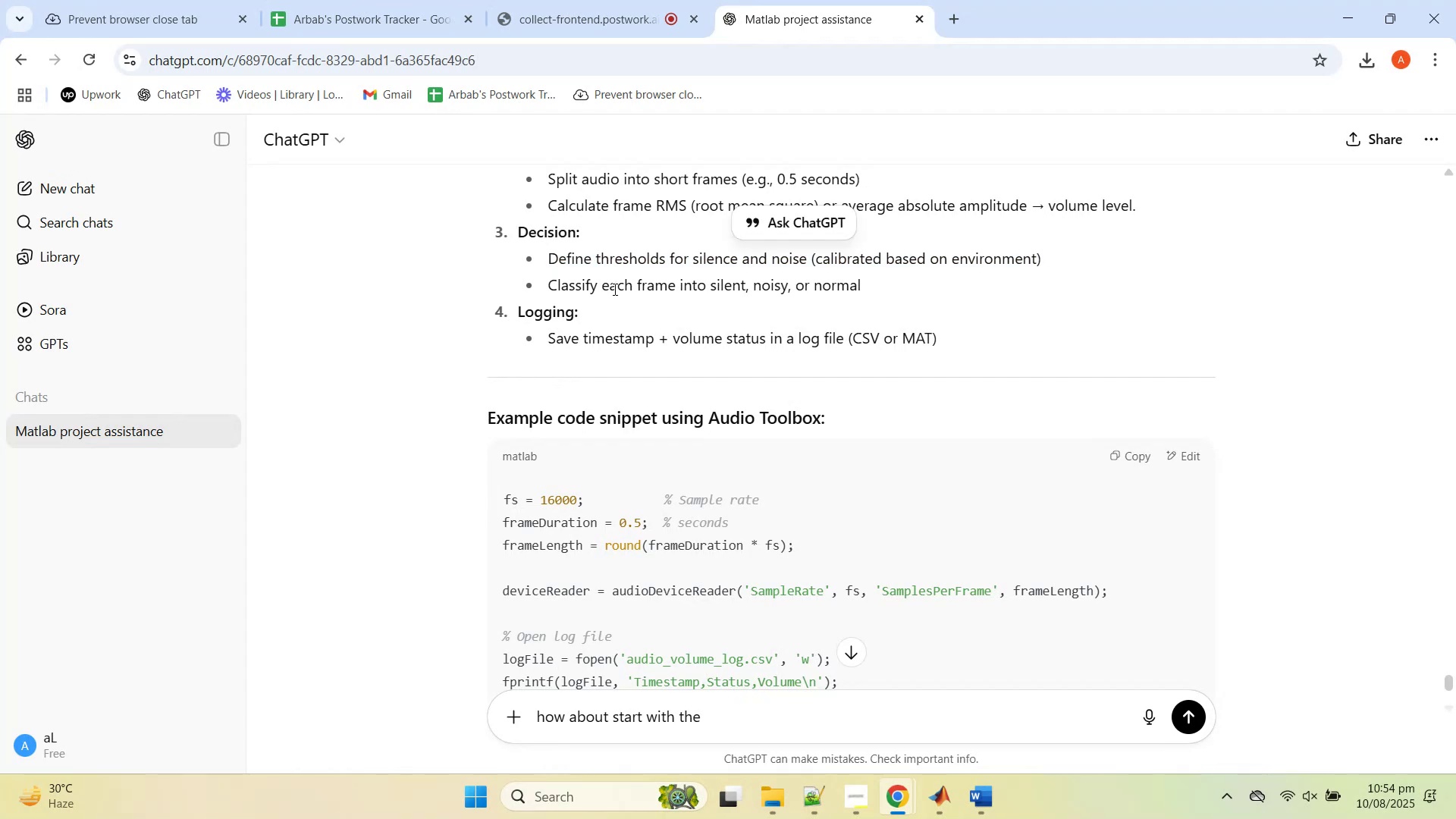 
double_click([613, 289])
 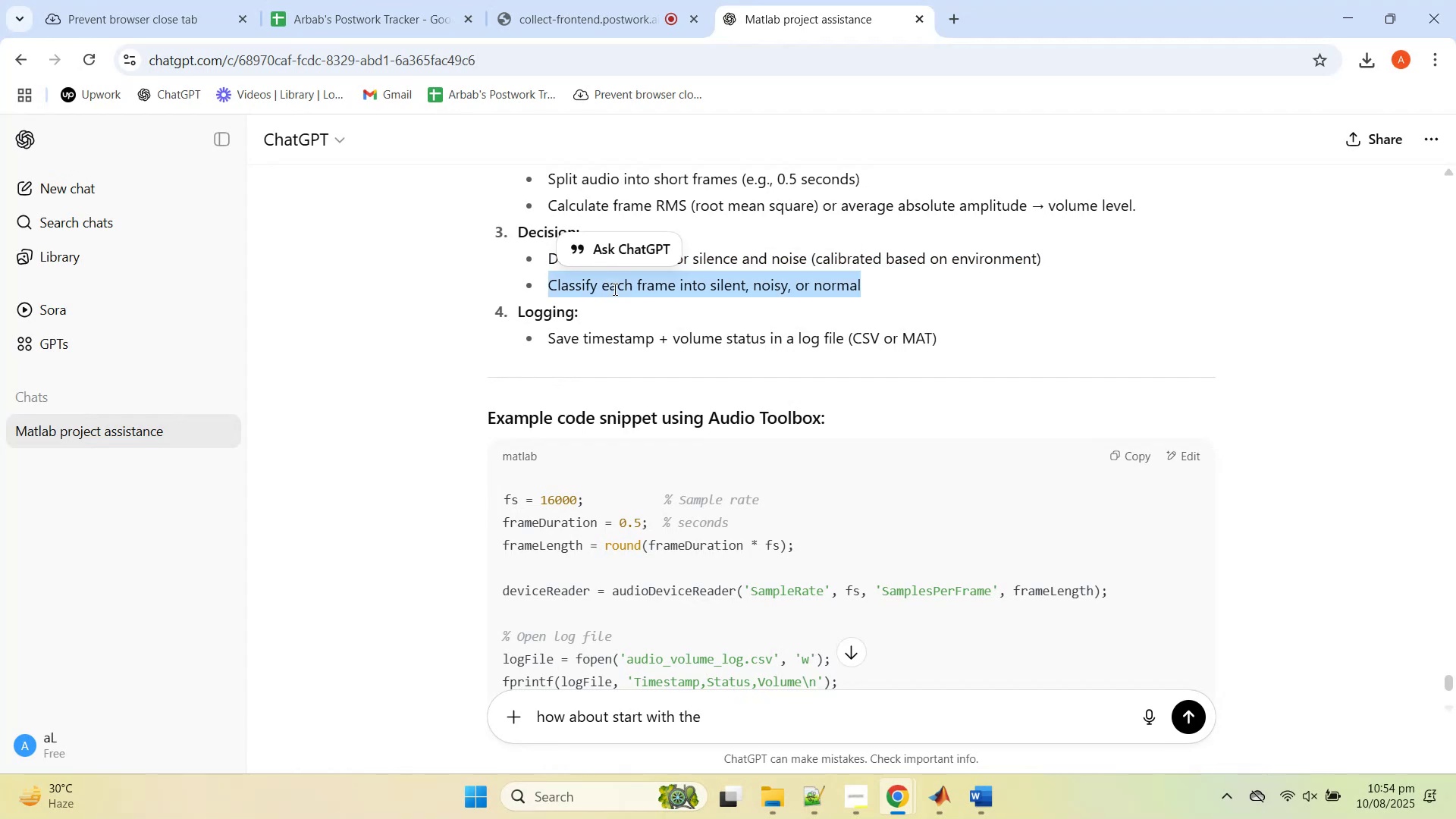 
triple_click([613, 289])
 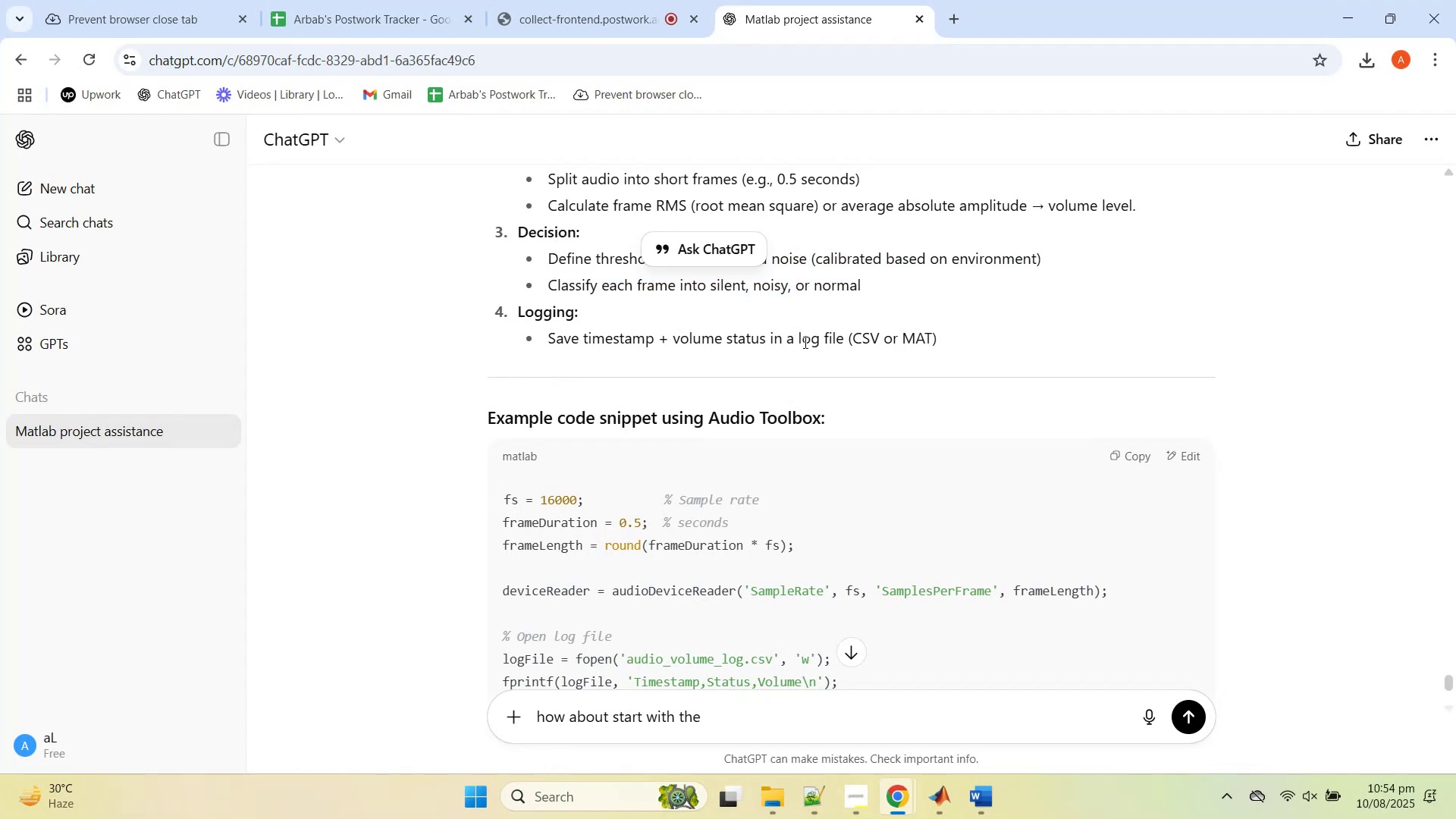 
double_click([804, 342])
 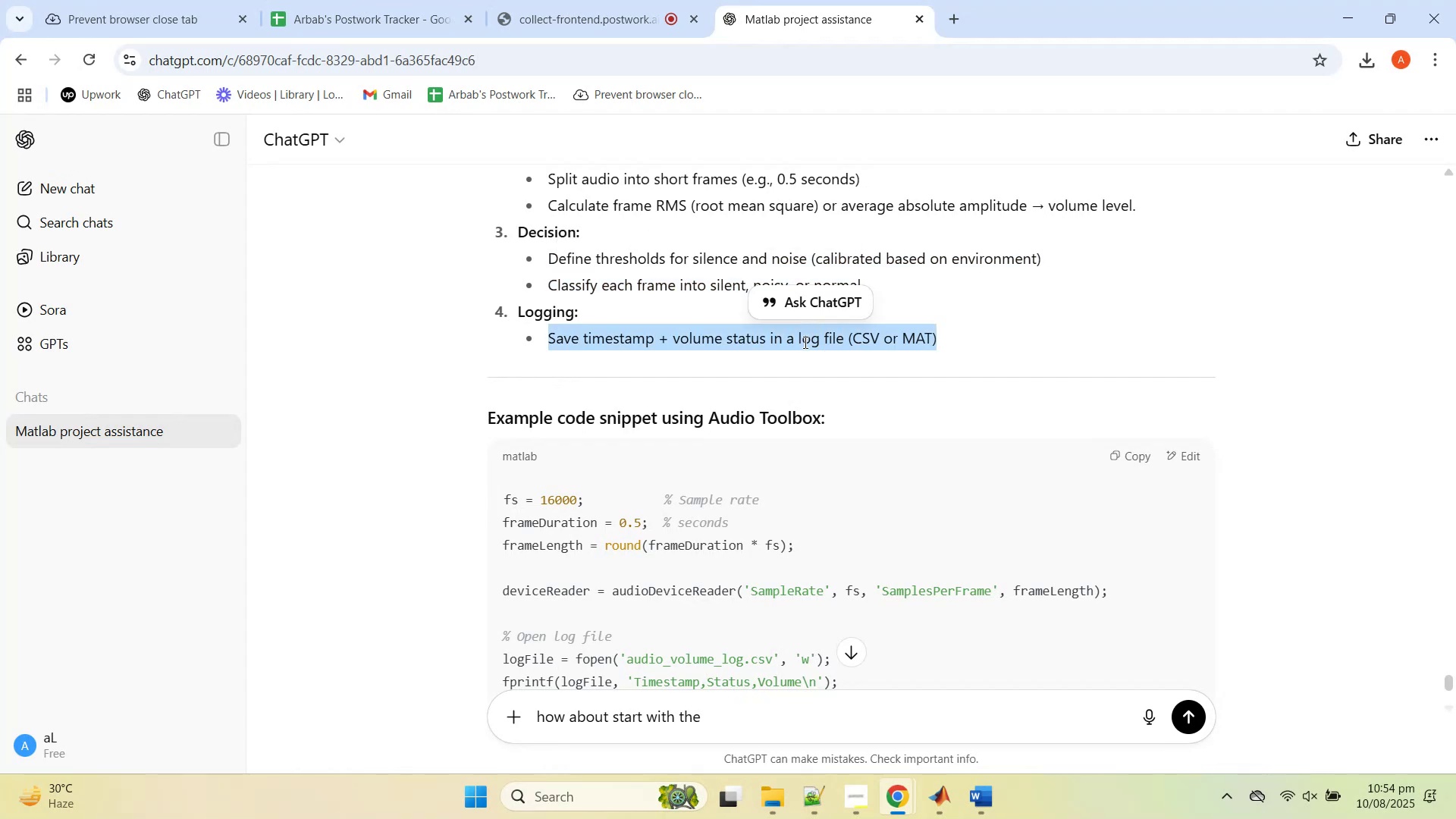 
triple_click([804, 342])
 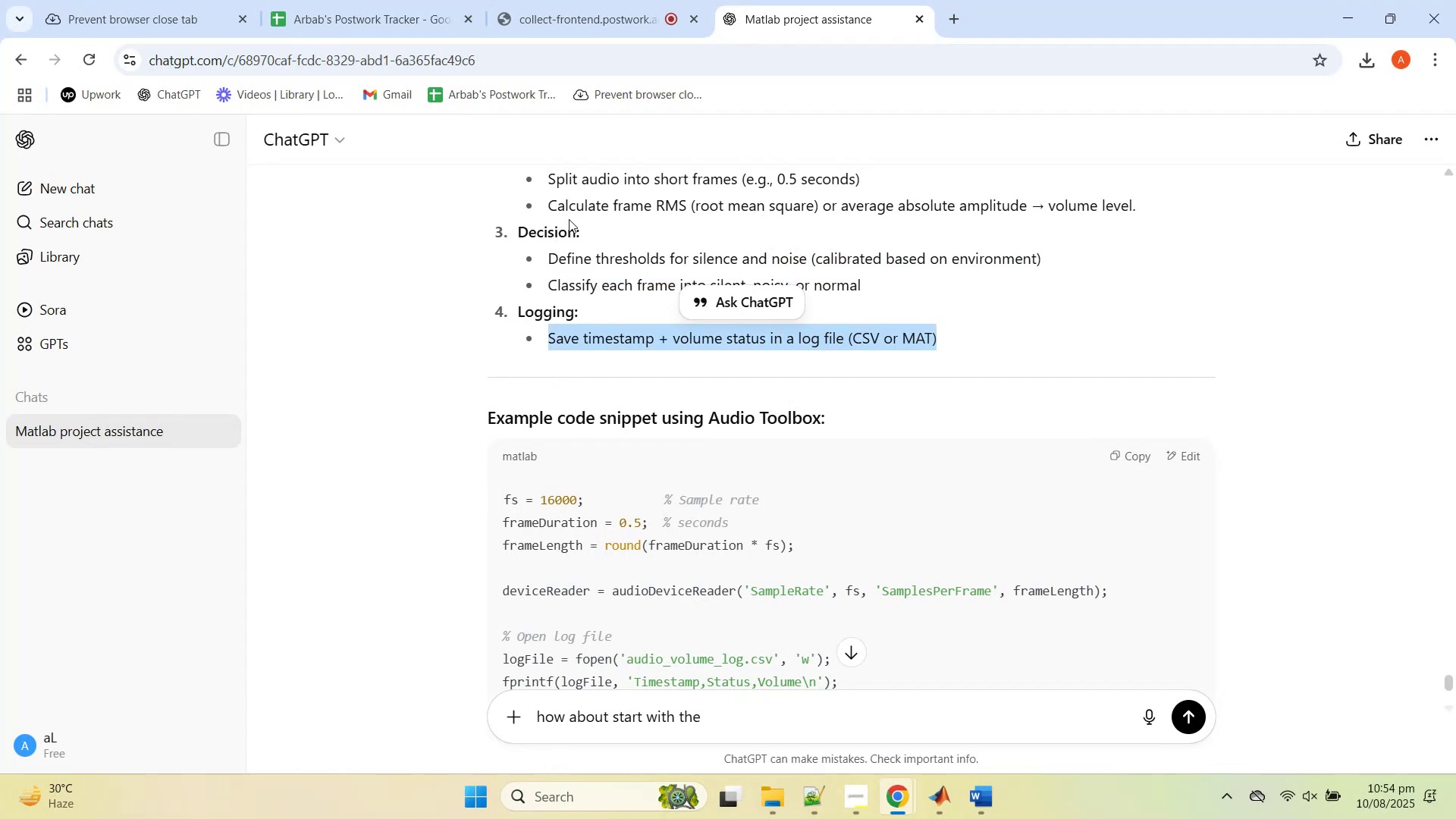 
left_click([570, 218])
 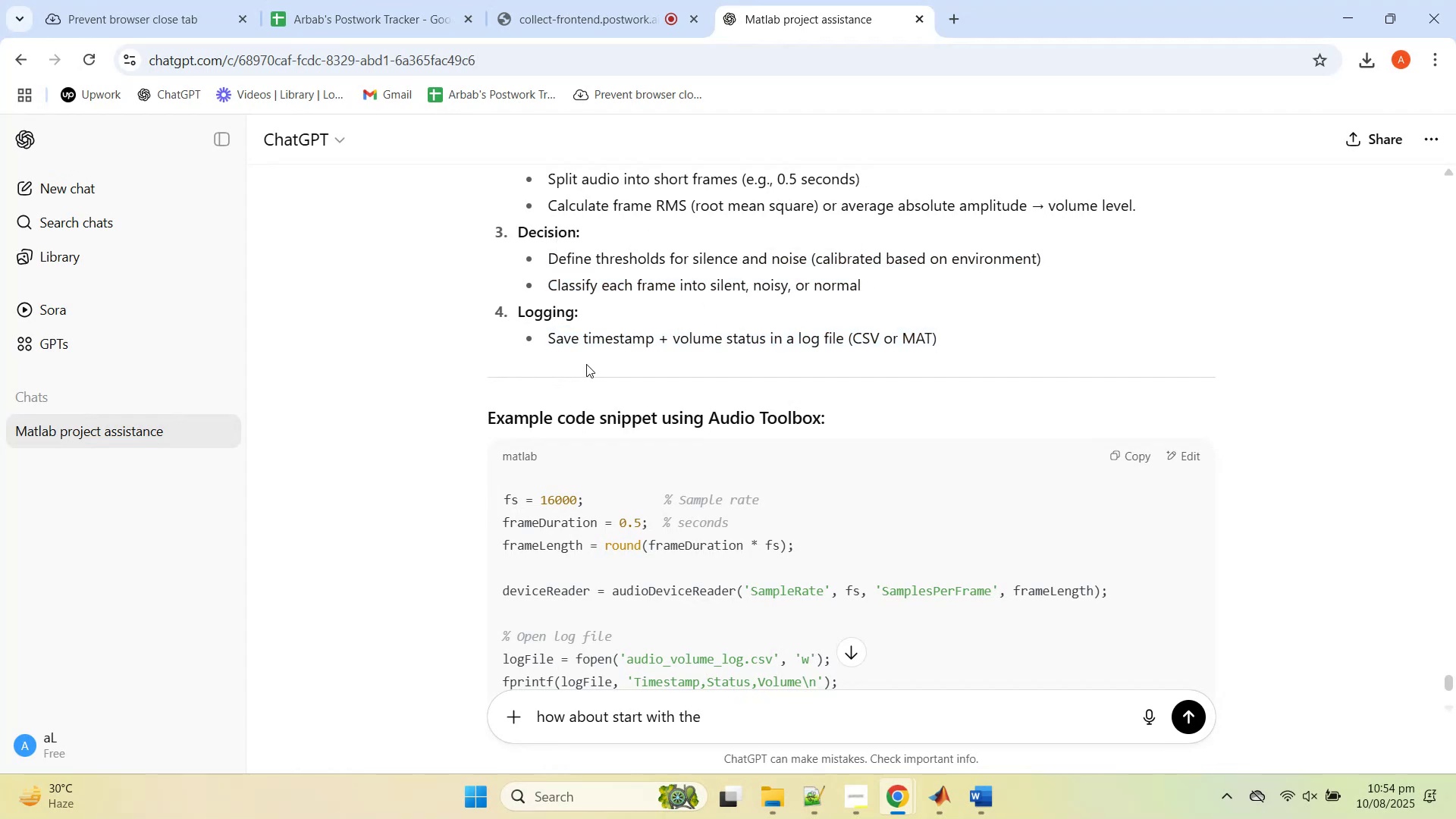 
scroll: coordinate [587, 377], scroll_direction: down, amount: 5.0
 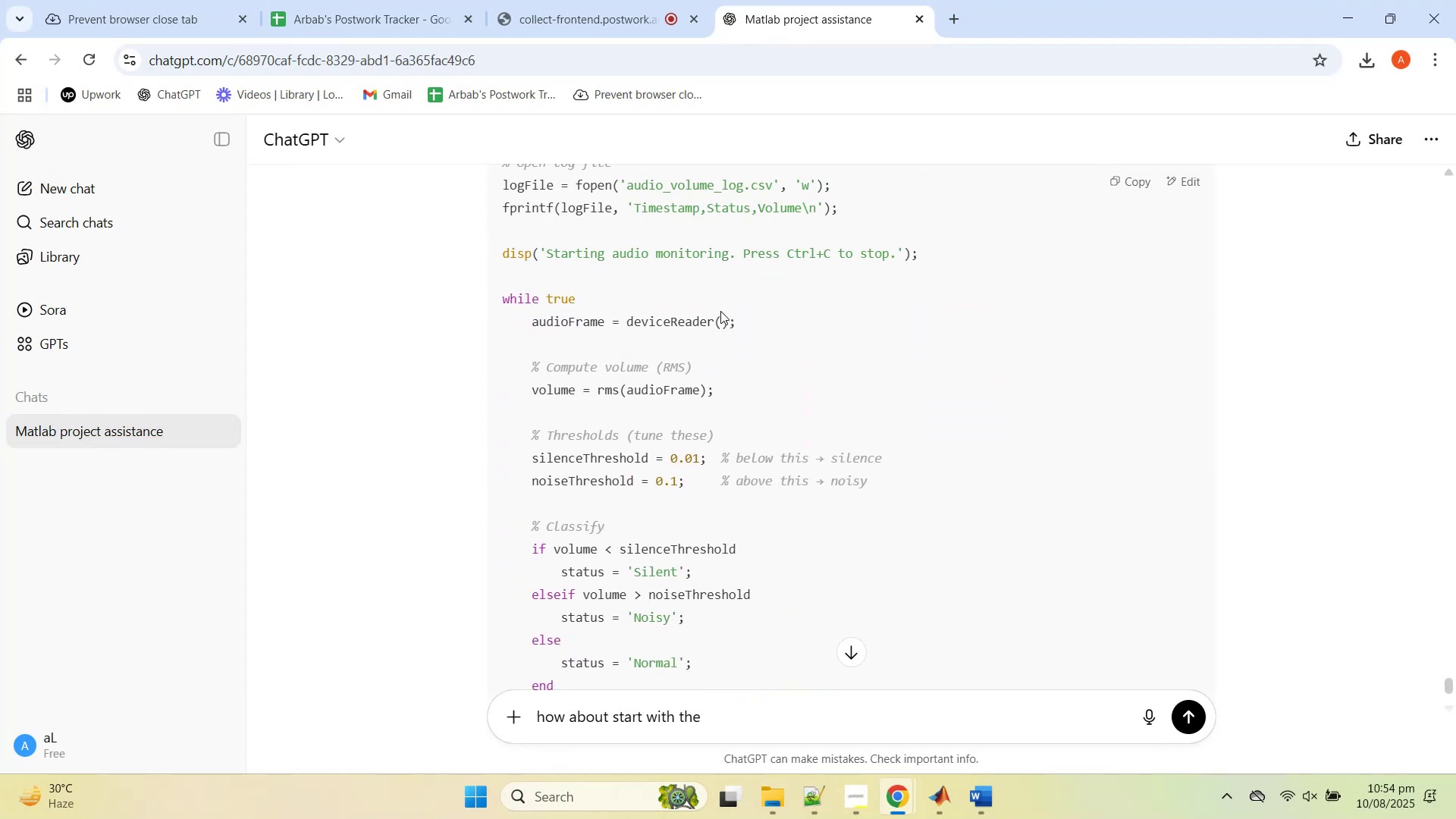 
scroll: coordinate [818, 329], scroll_direction: up, amount: 2.0
 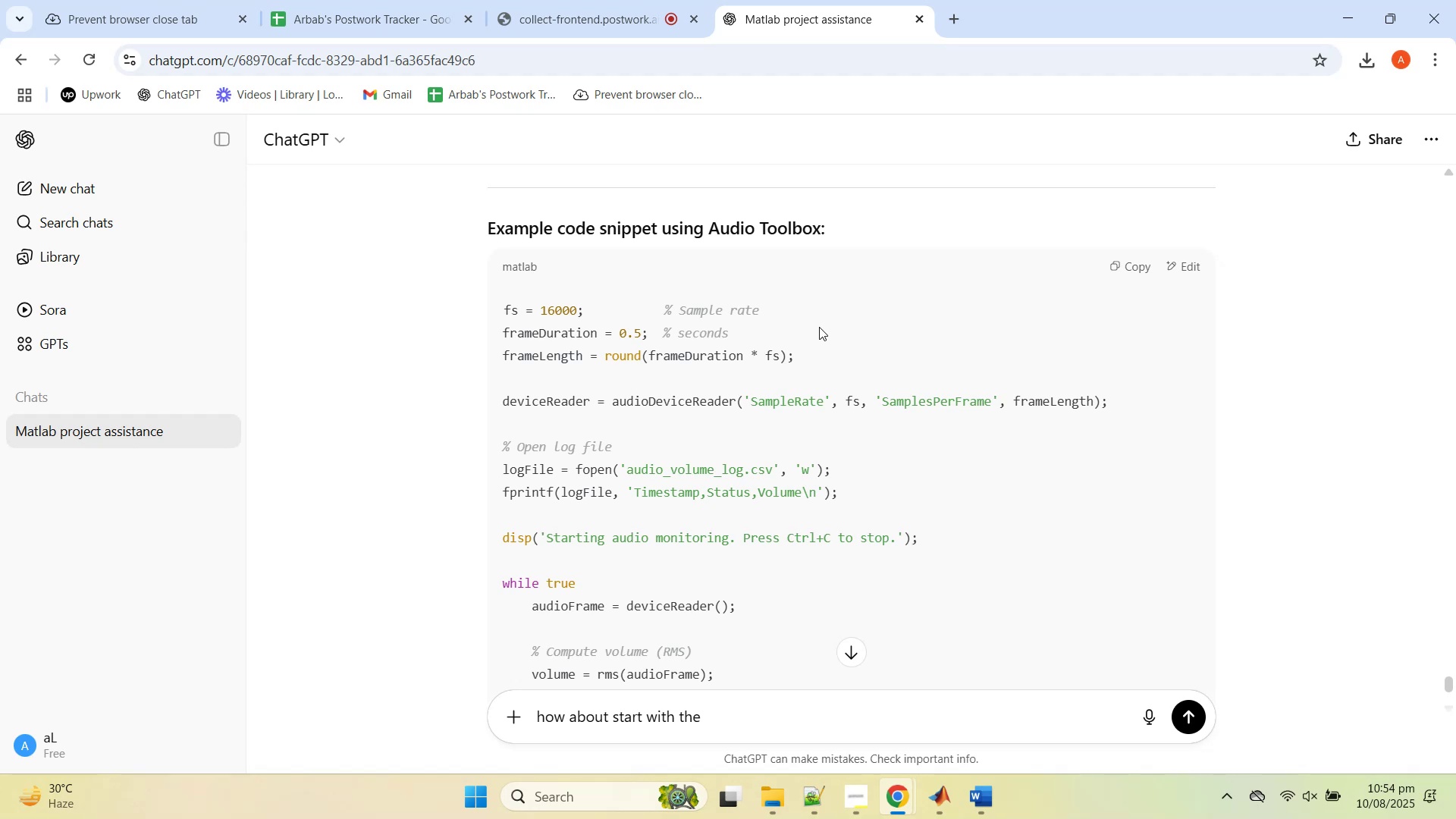 
wait(28.9)
 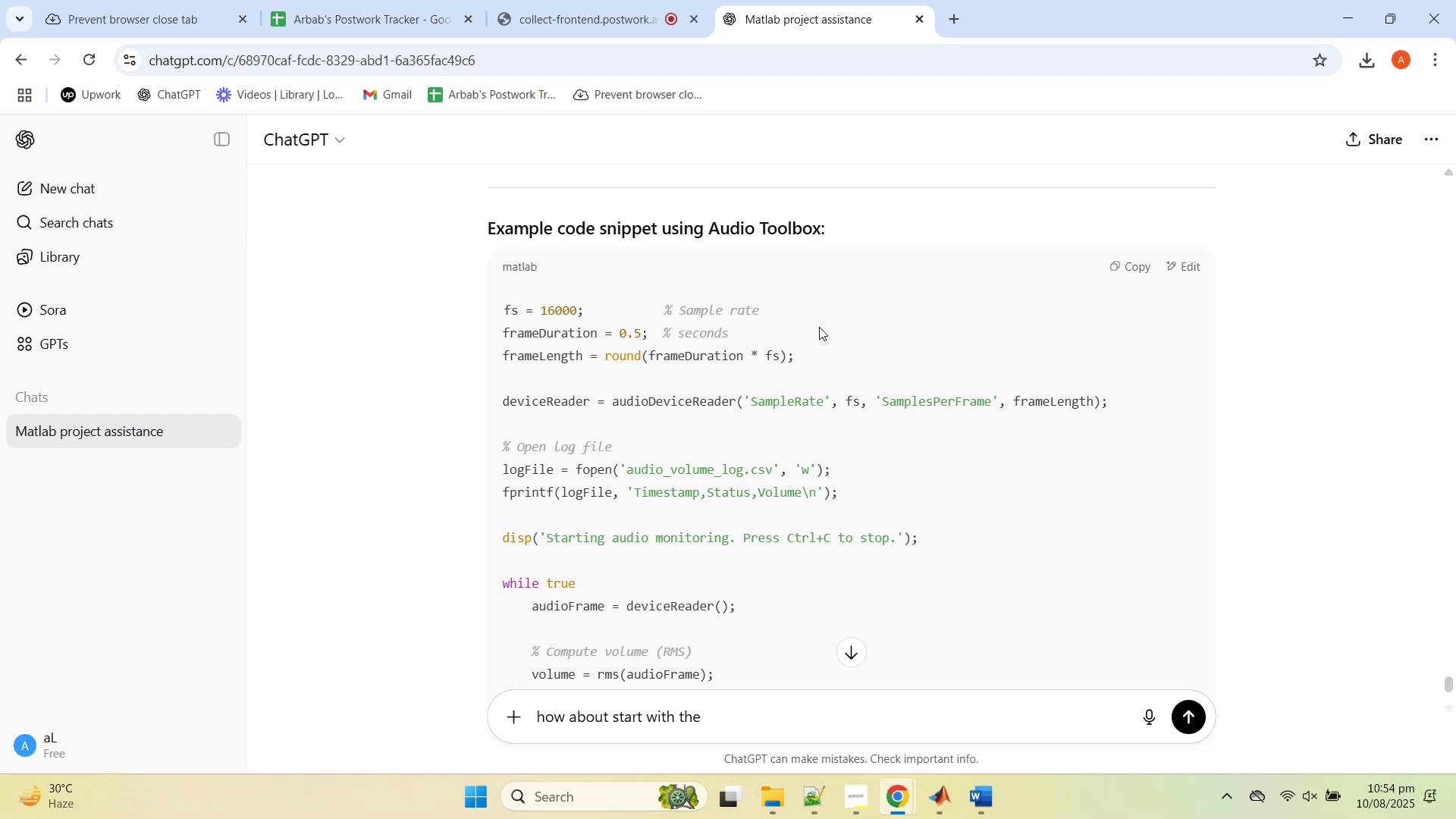 
scroll: coordinate [744, 347], scroll_direction: down, amount: 1.0
 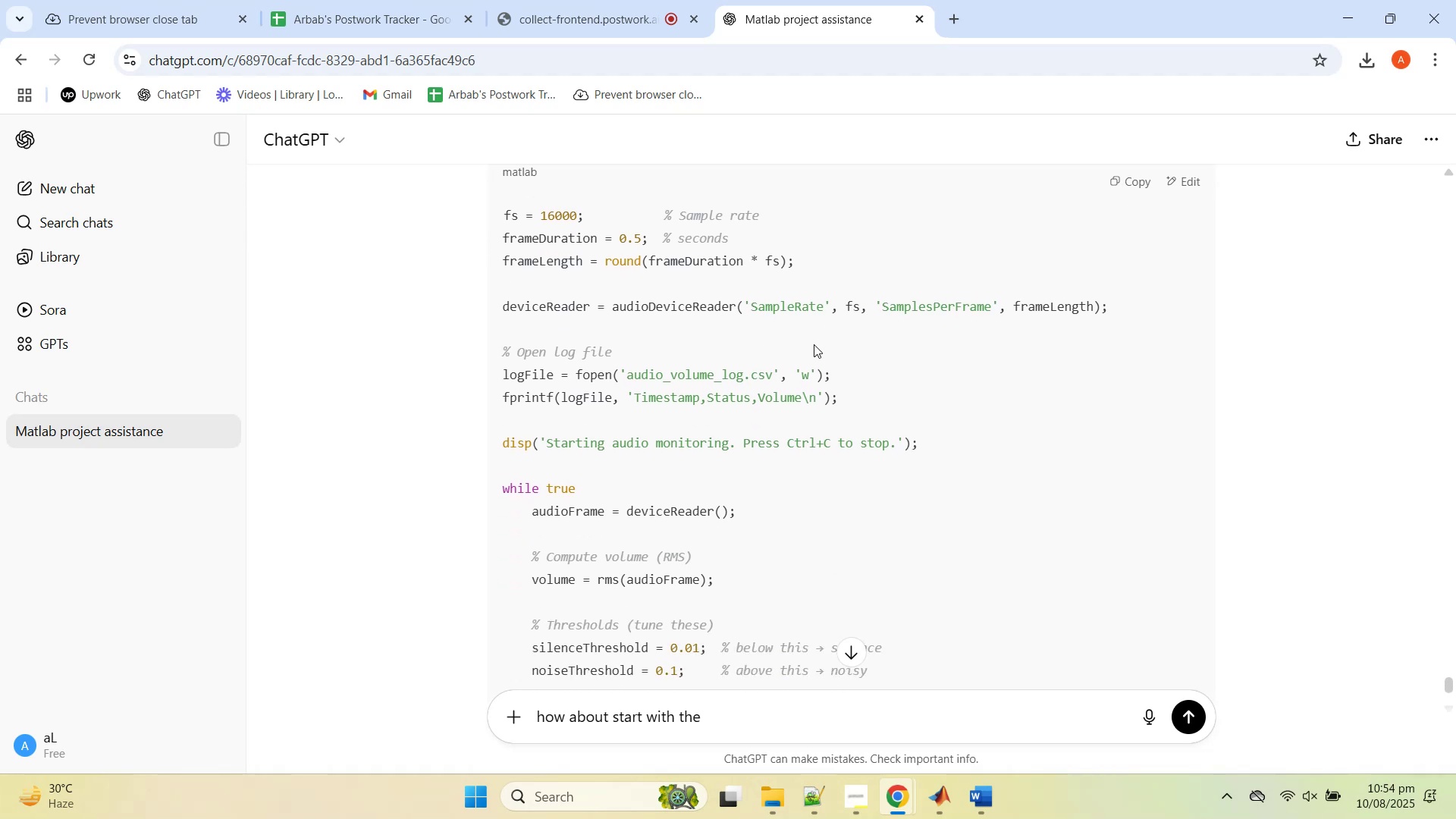 
wait(6.53)
 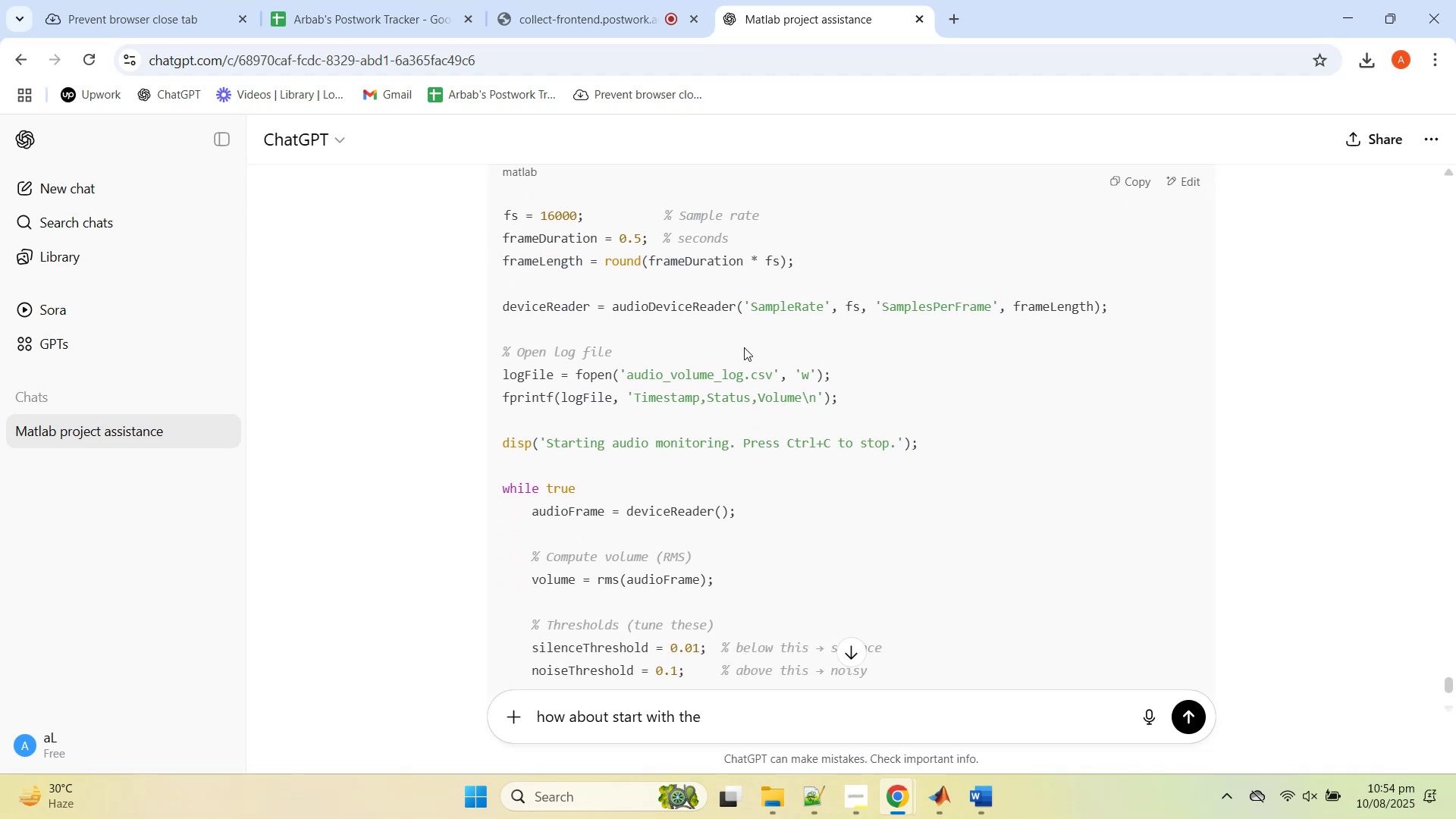 
scroll: coordinate [643, 623], scroll_direction: down, amount: 10.0
 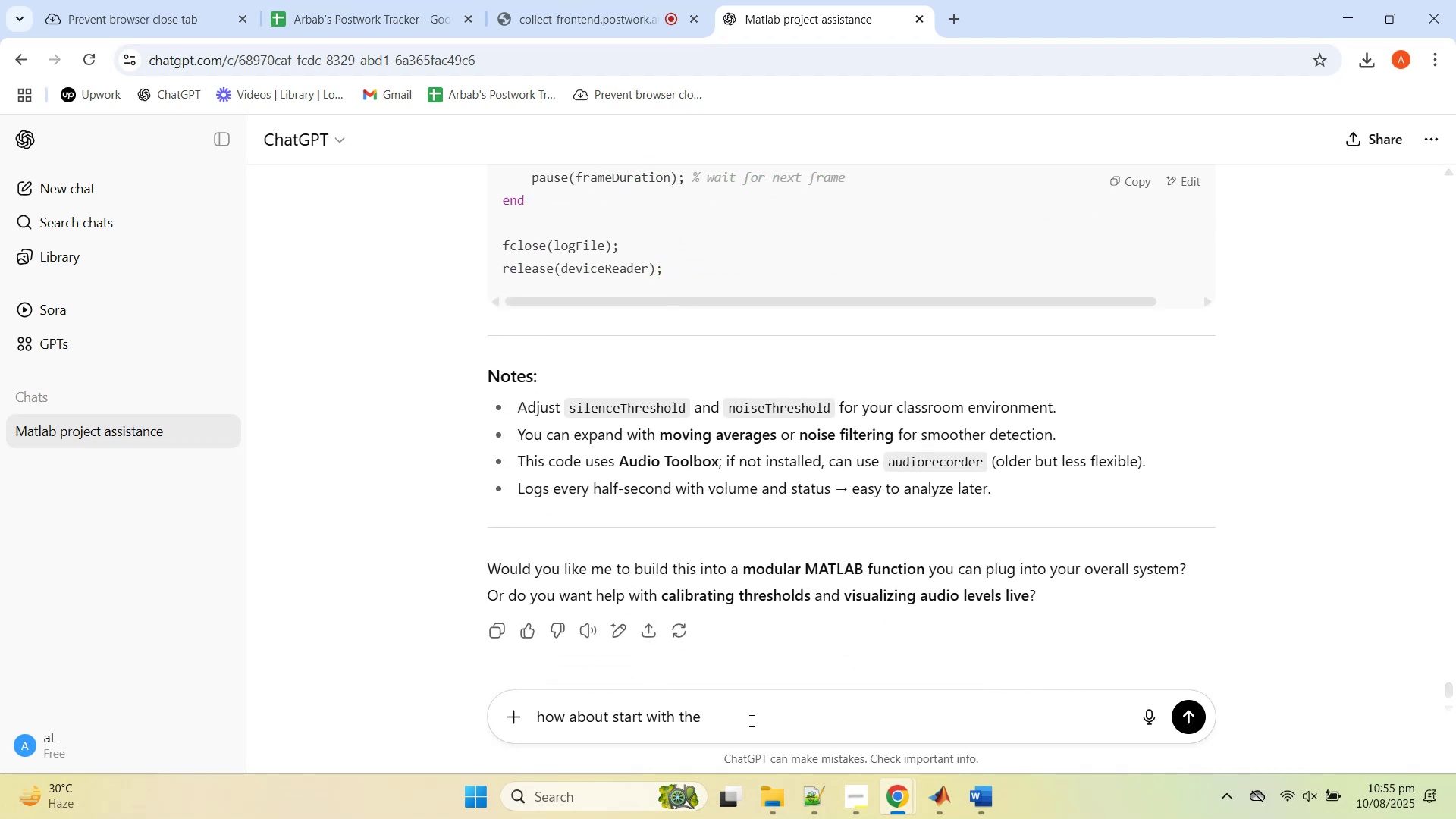 
left_click([750, 720])
 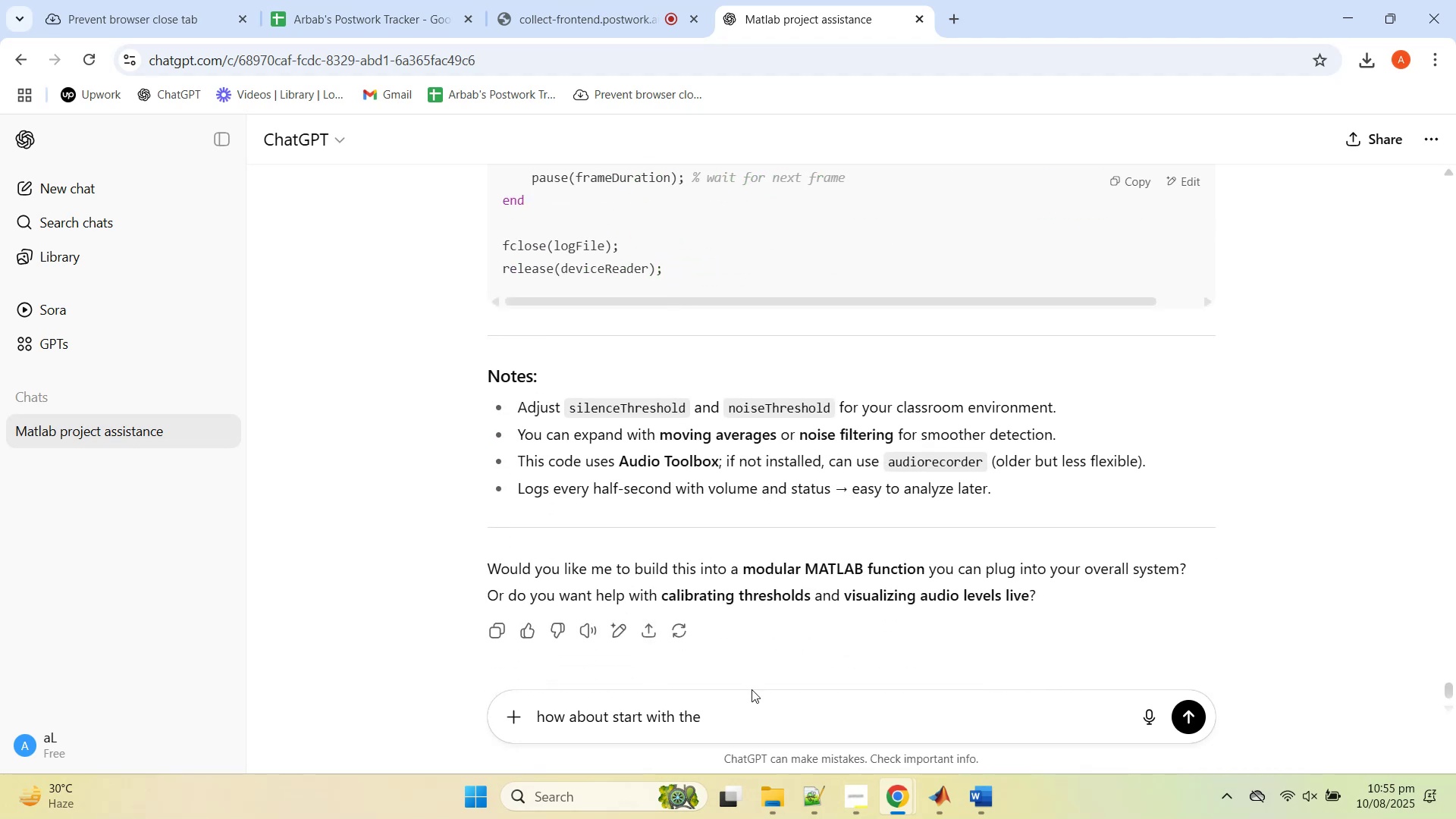 
wait(6.63)
 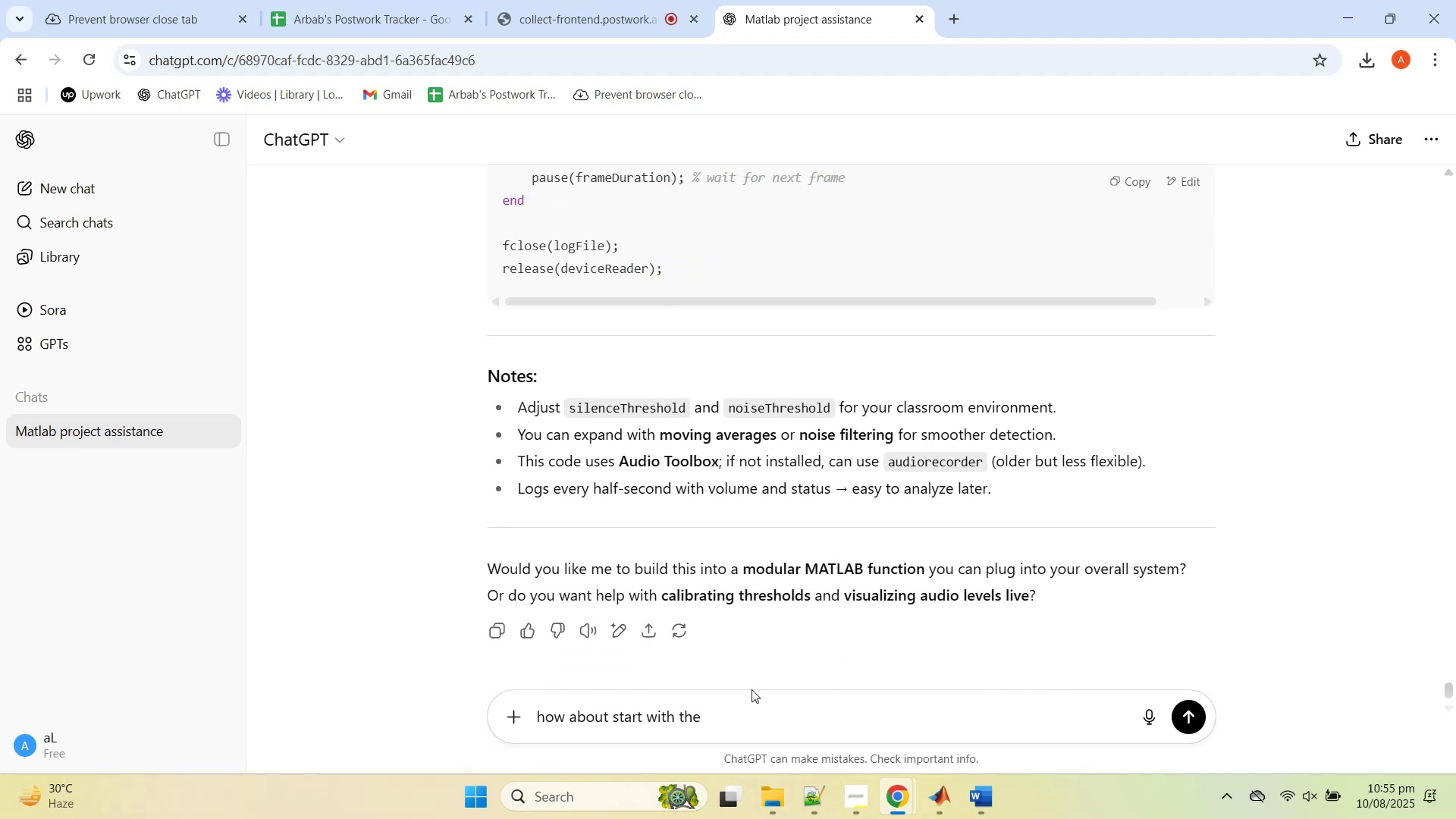 
type(prerecorded data)
 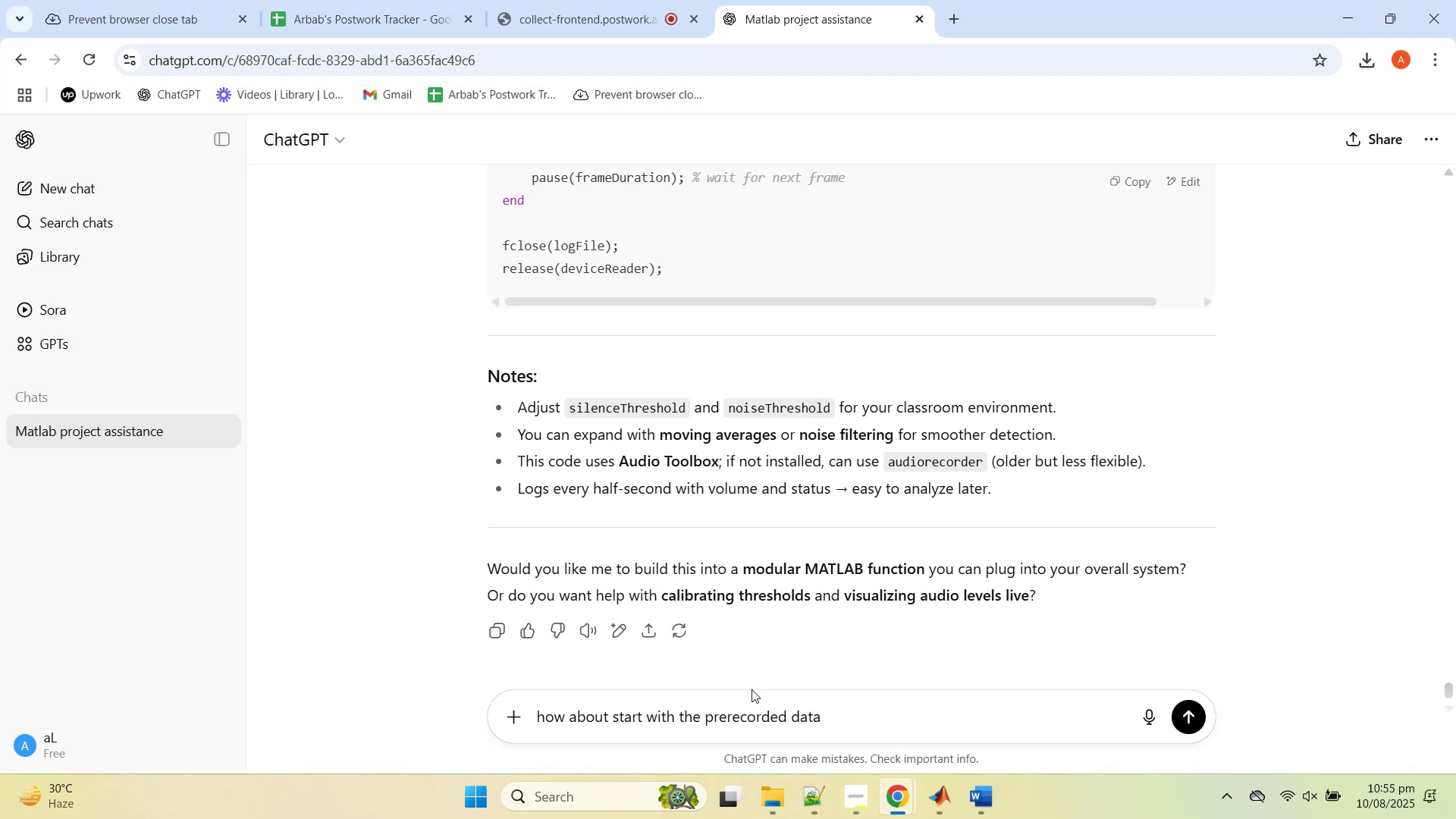 
type( and use that instead of lif)
key(Backspace)
type(ve feed)
 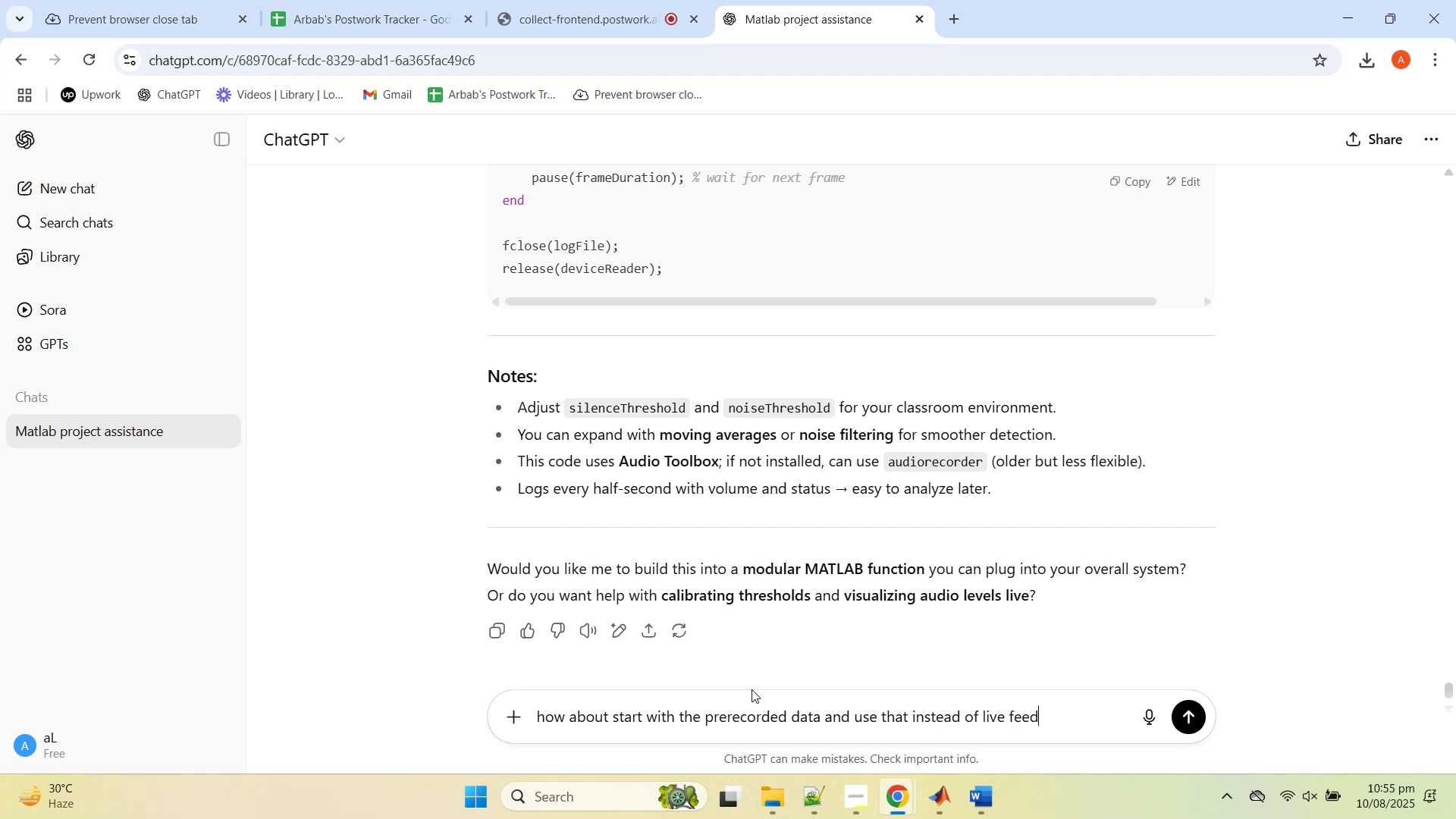 
key(Enter)
 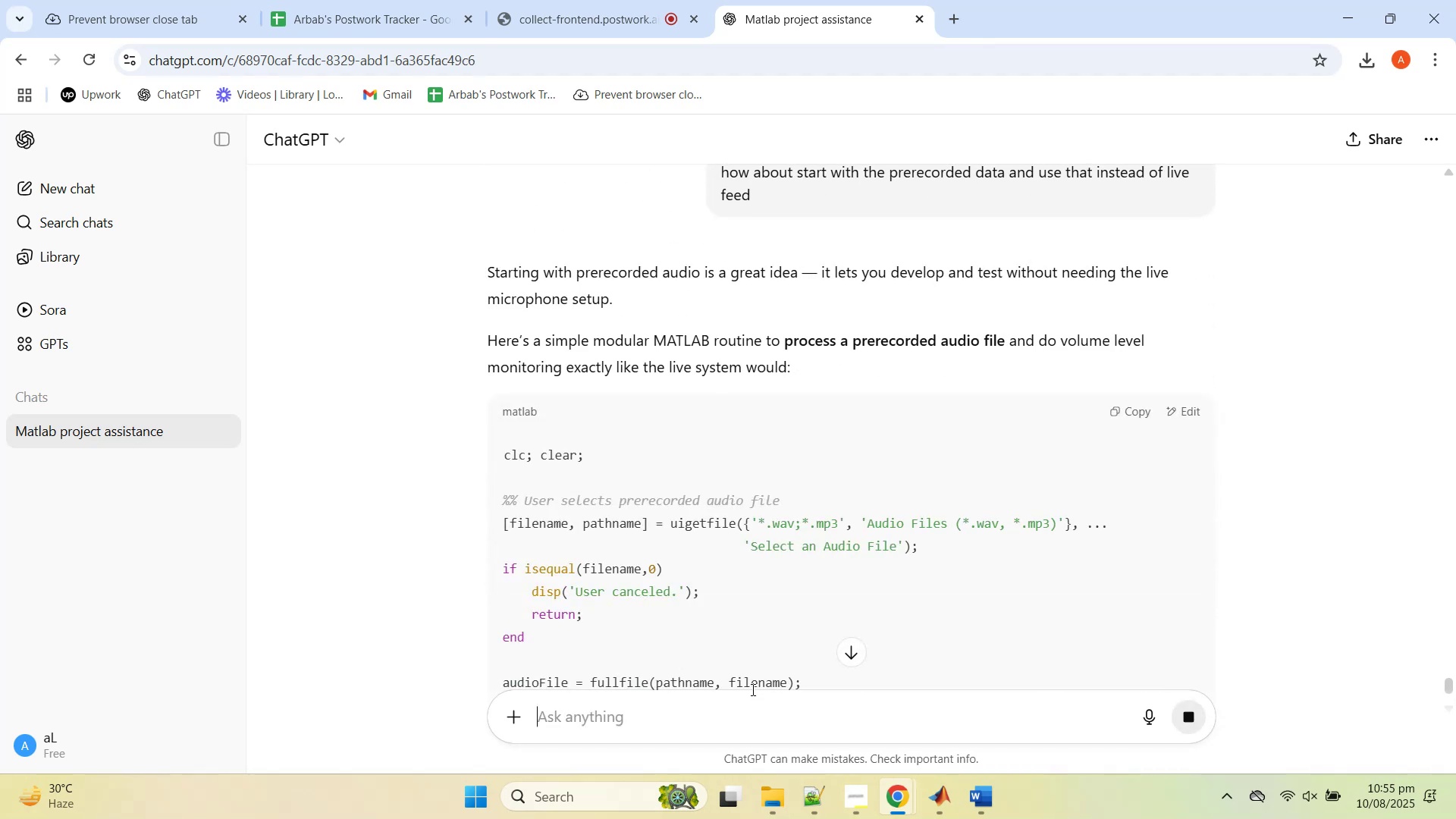 
wait(11.0)
 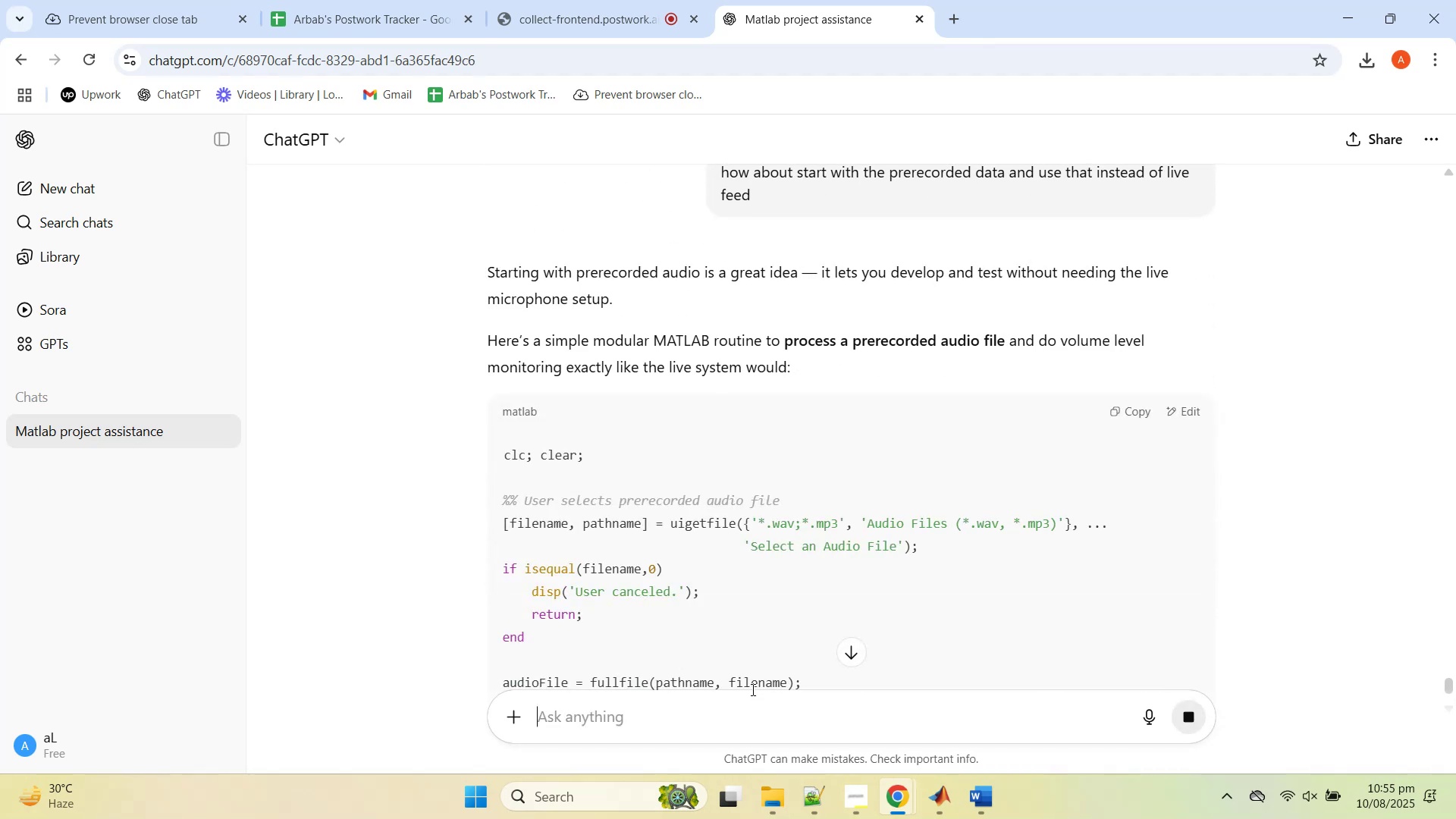 
left_click([1360, 0])
 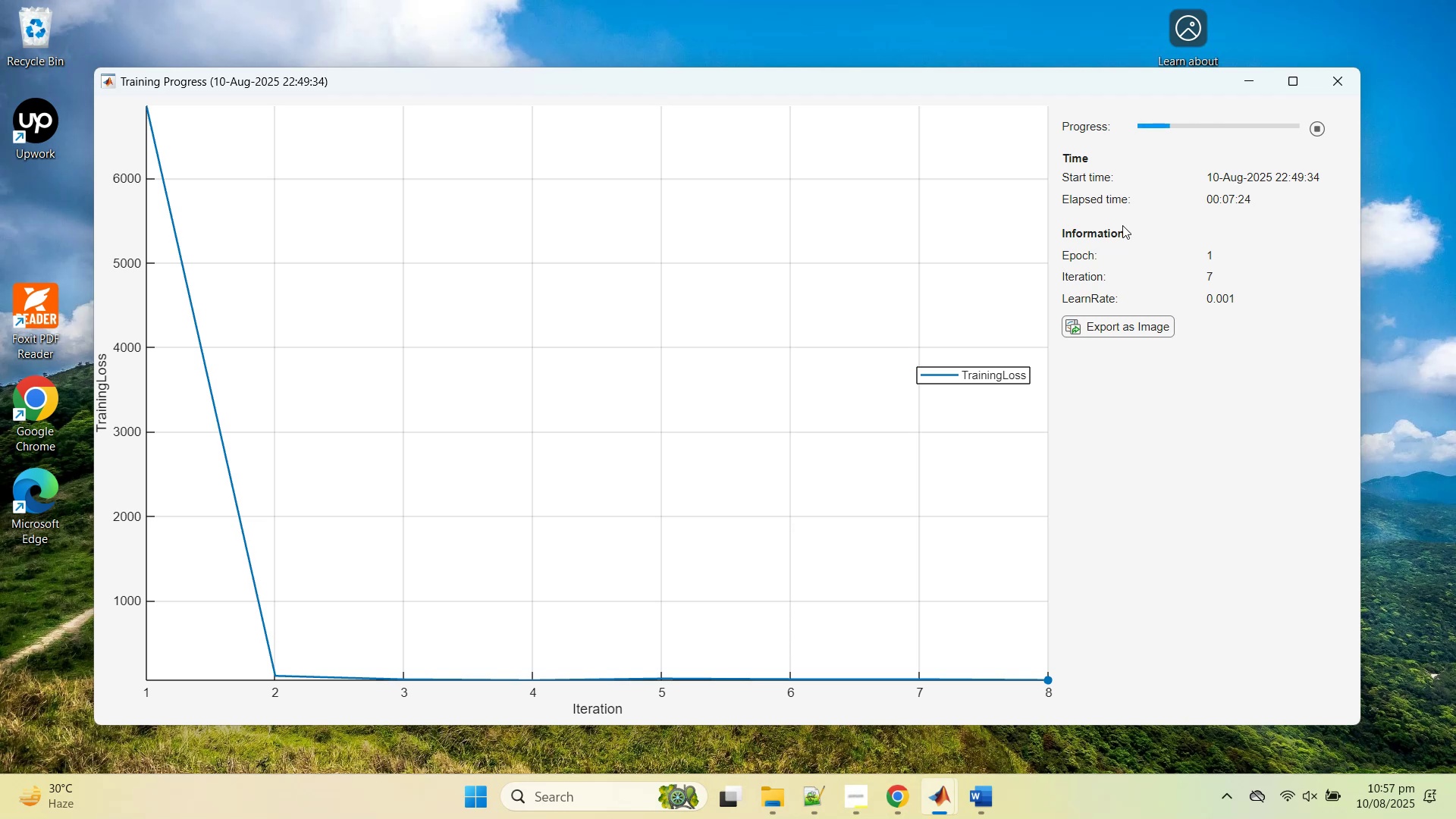 
wait(103.51)
 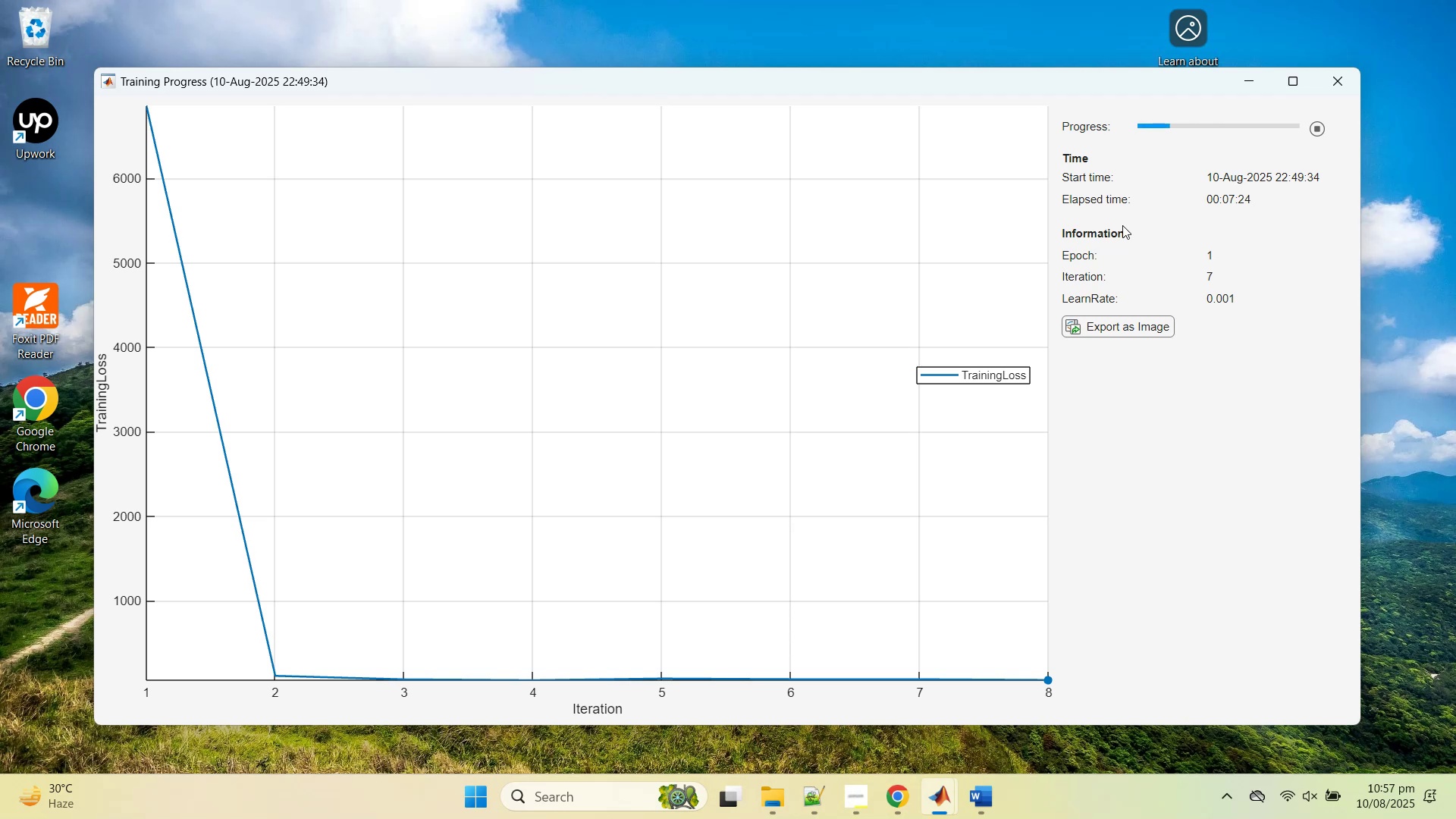 
left_click([977, 228])
 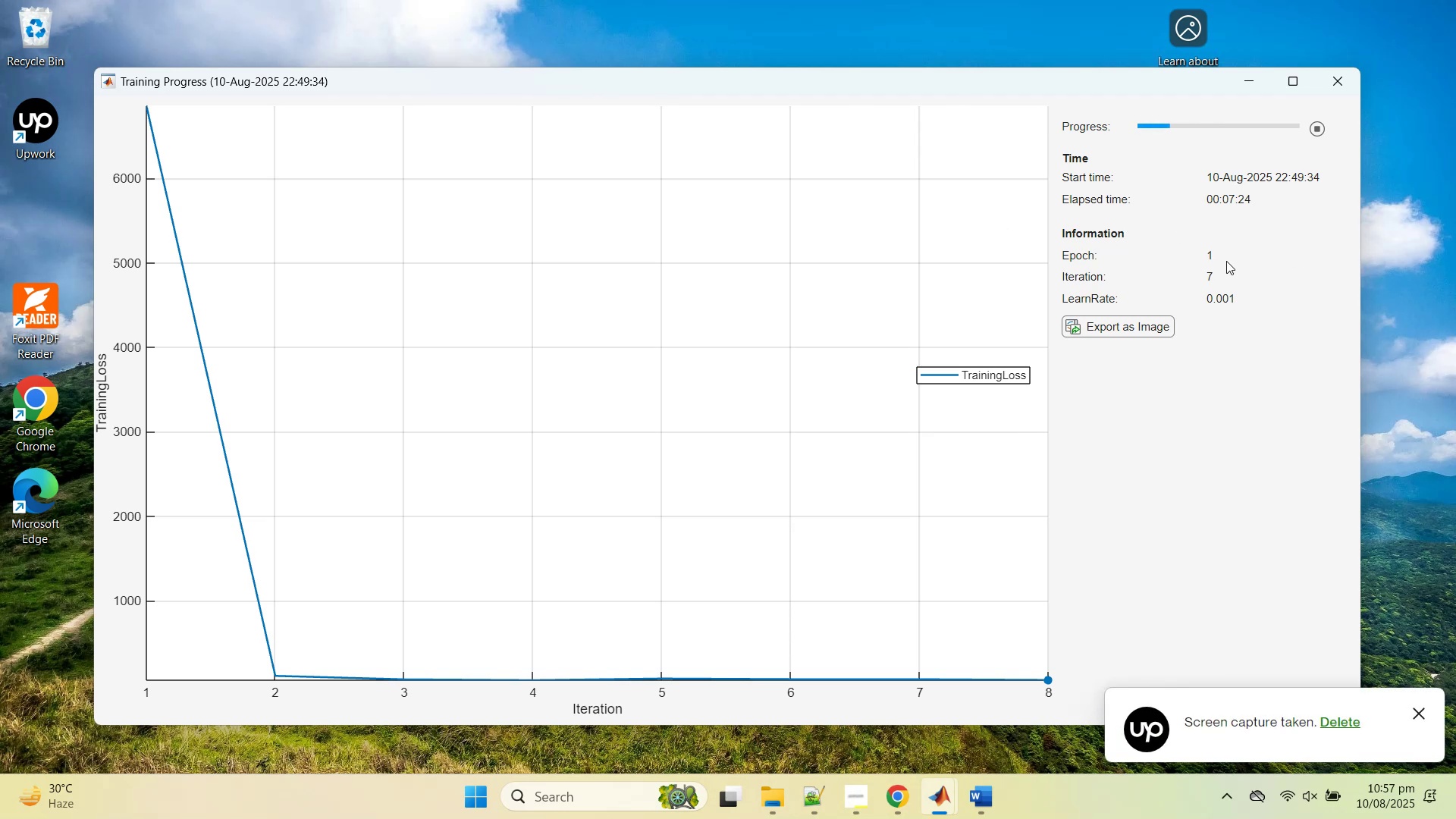 
left_click([1238, 269])
 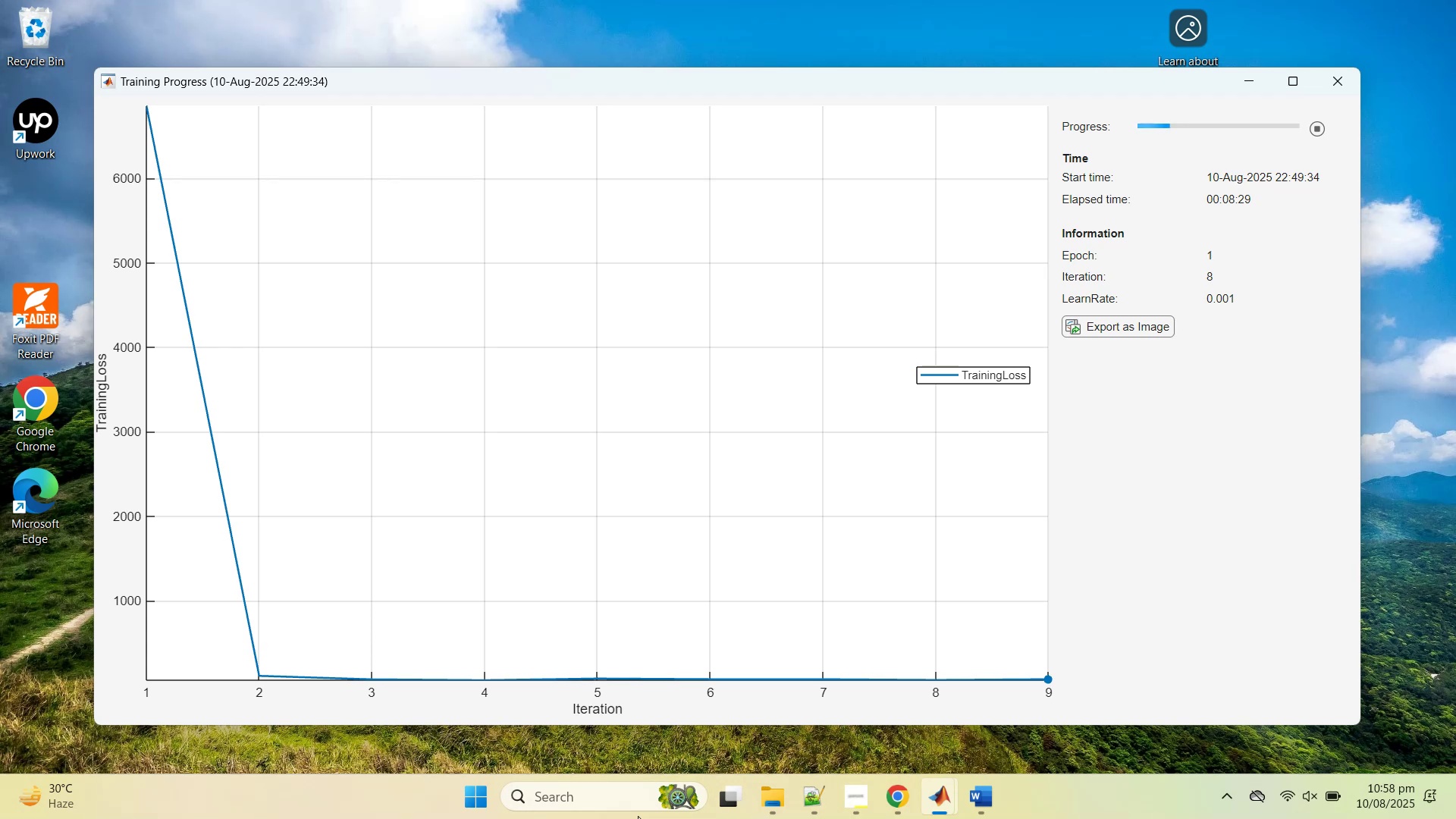 
wait(97.59)
 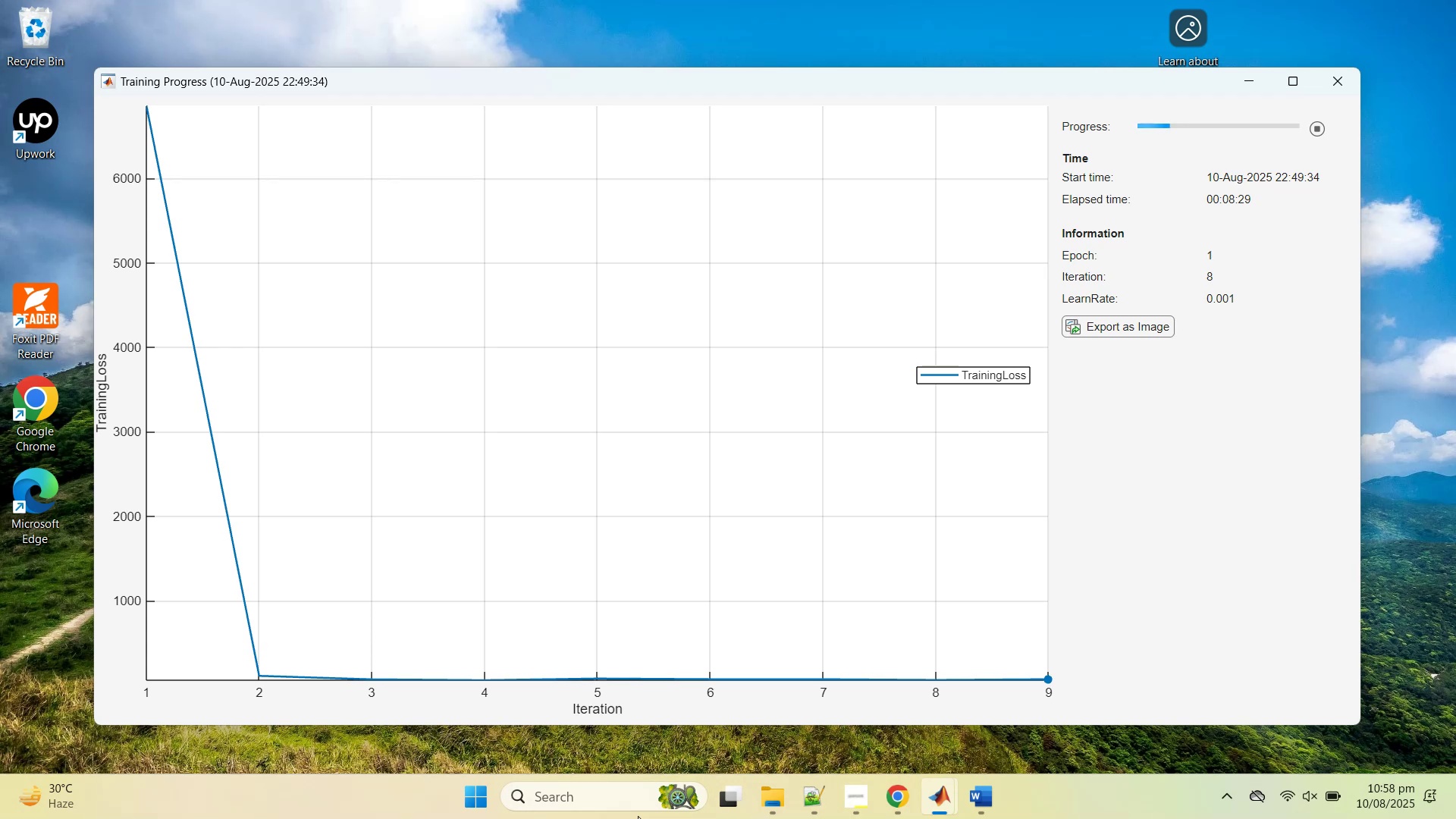 
left_click([988, 810])
 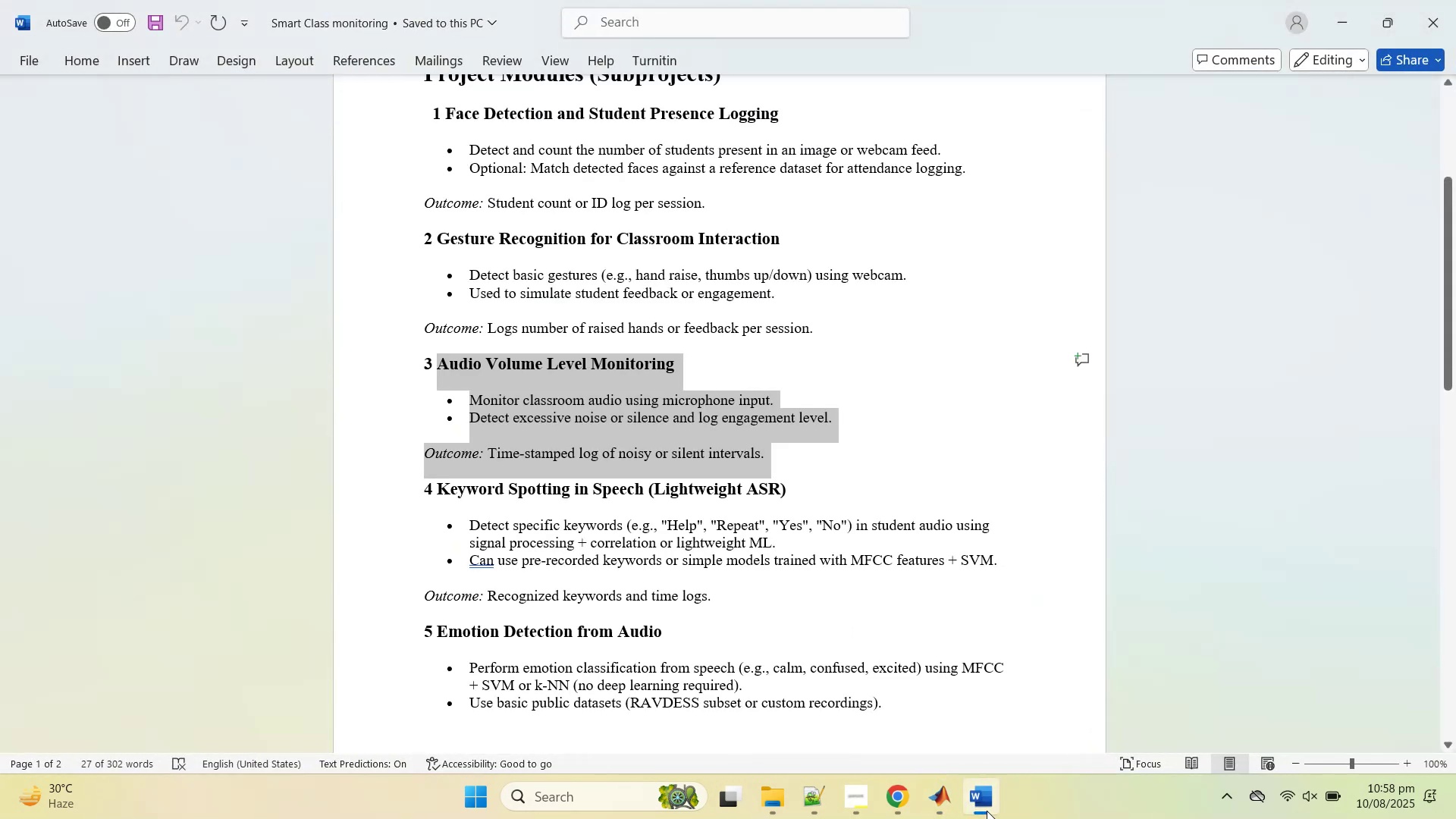 
left_click([987, 809])
 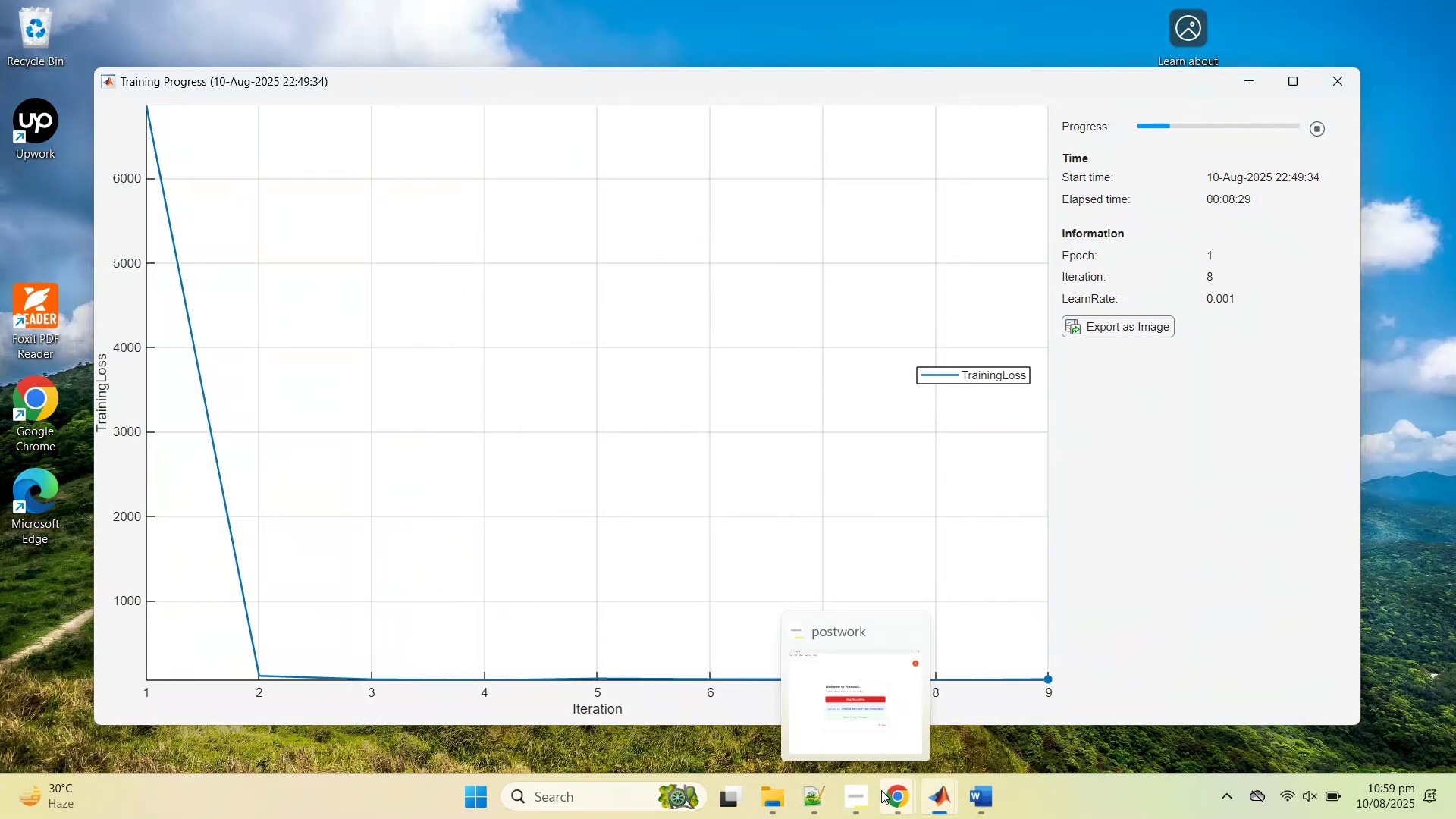 
left_click([892, 792])
 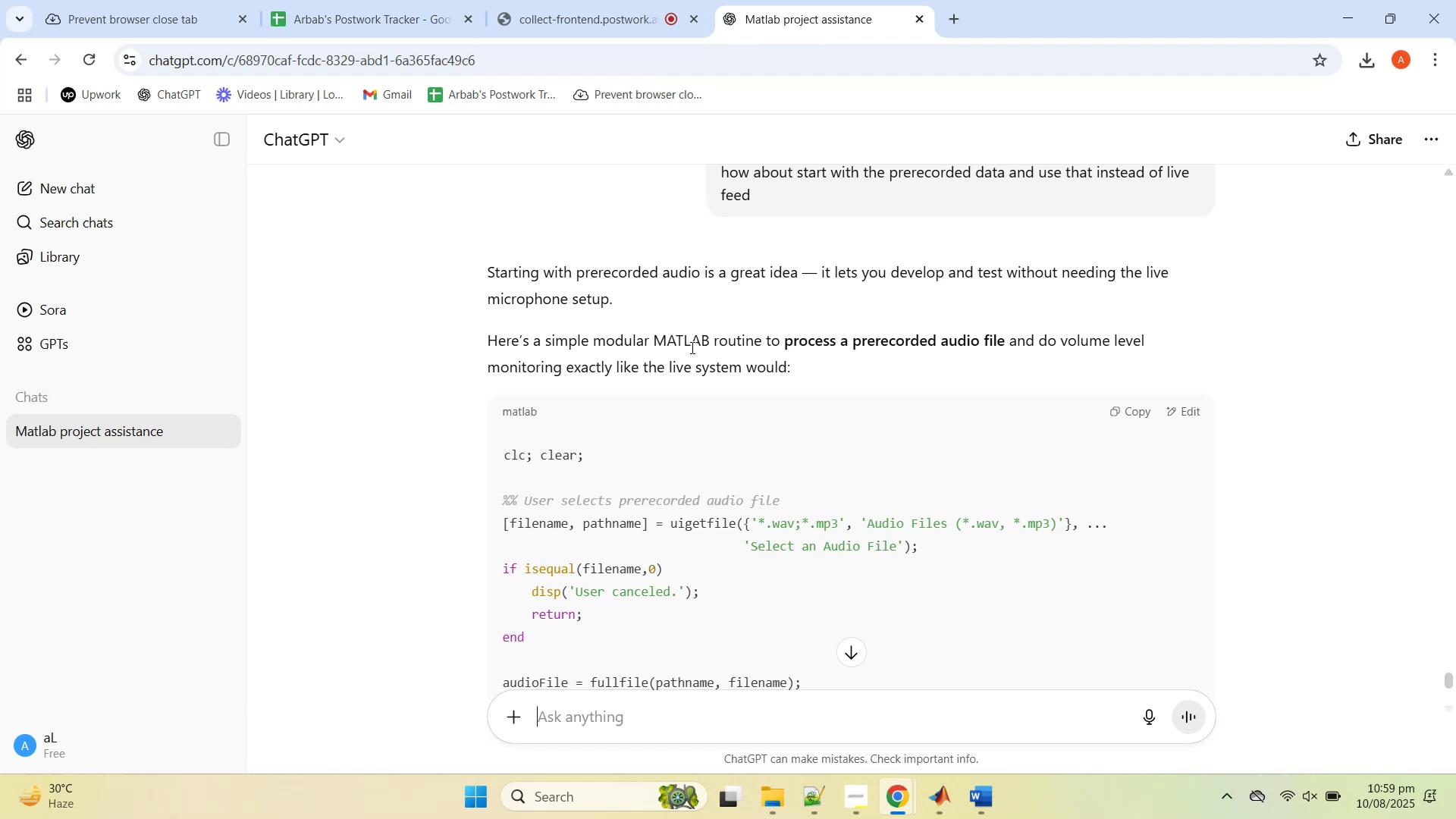 
wait(14.58)
 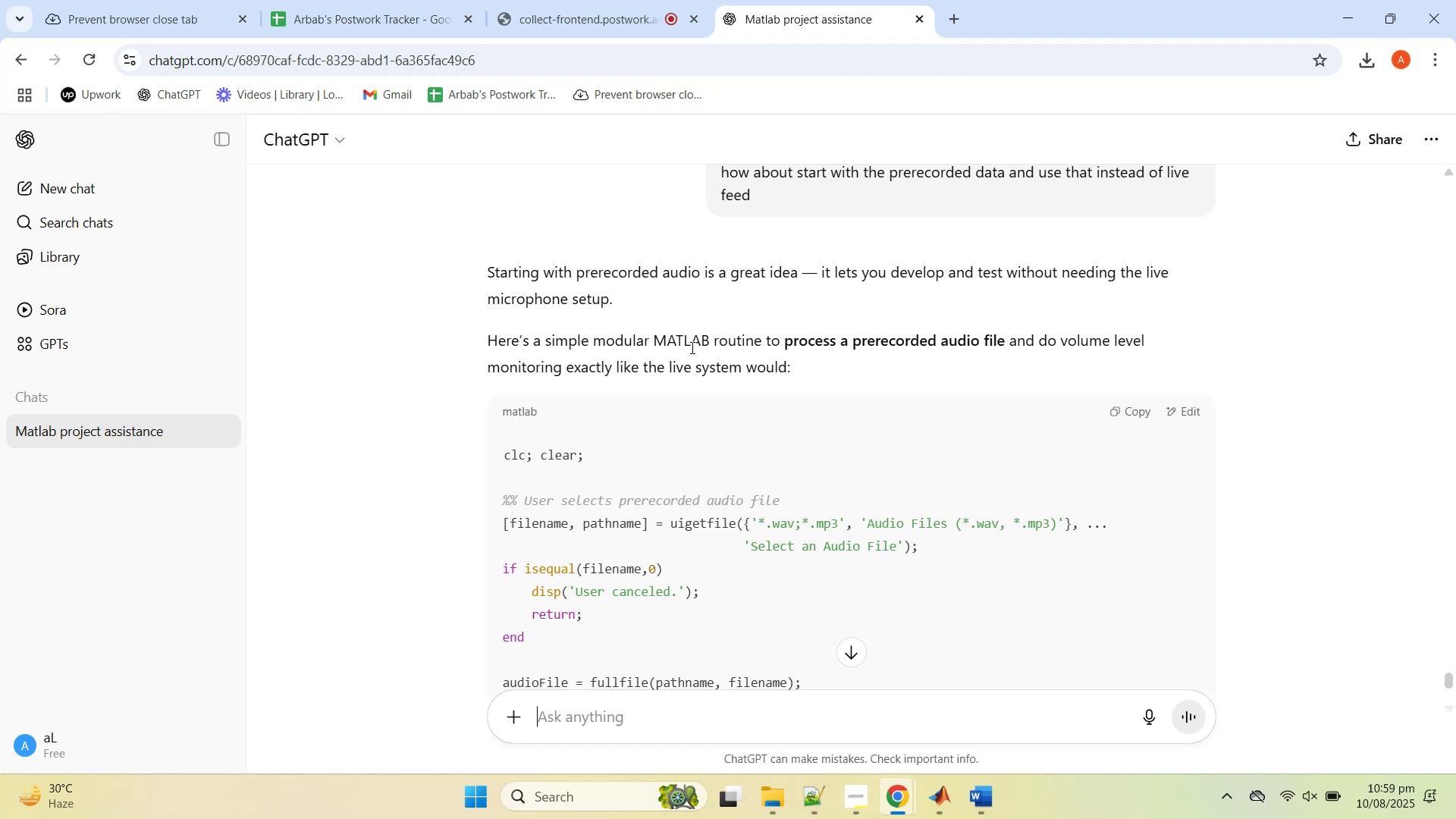 
left_click([1191, 204])
 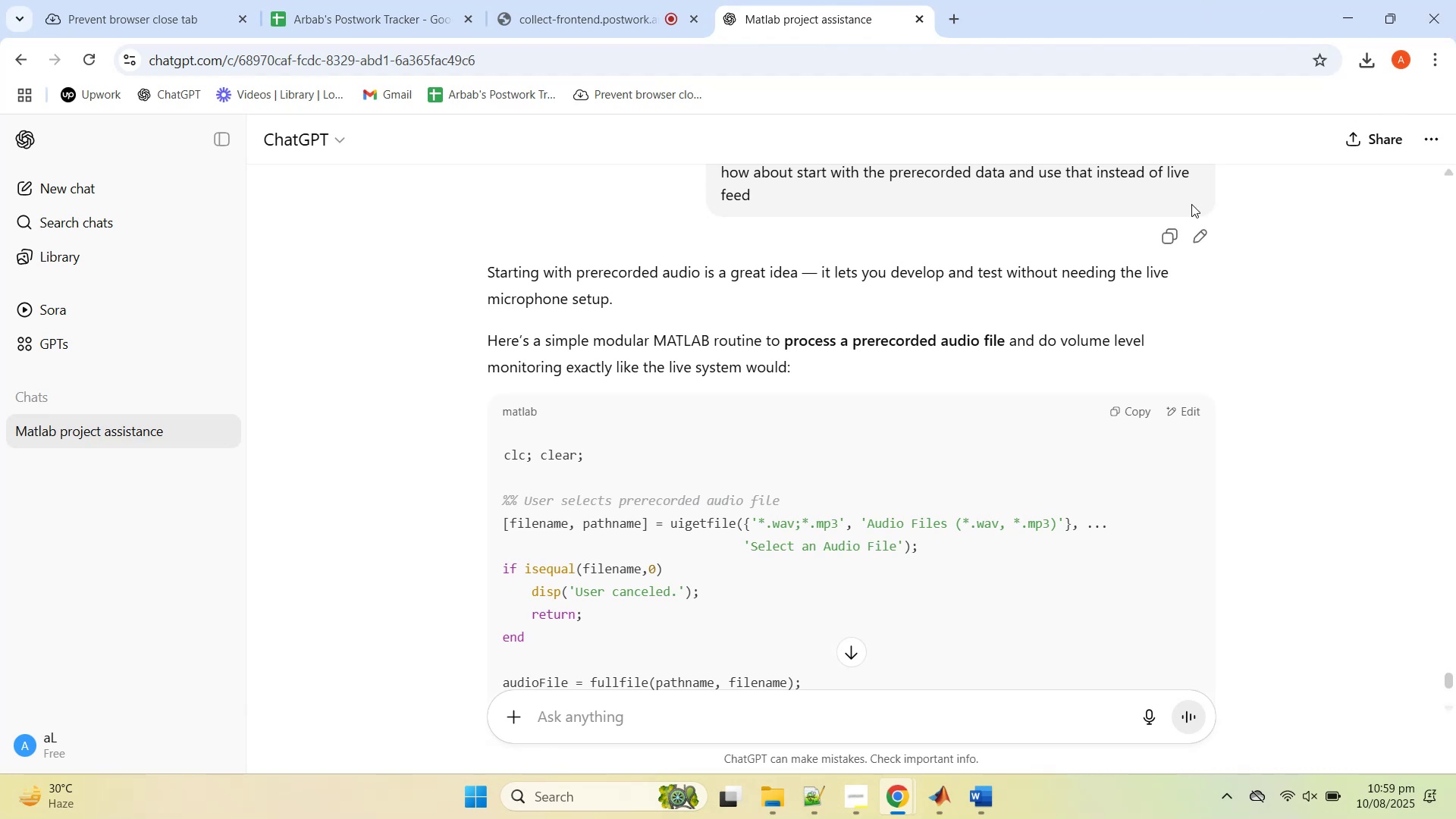 
scroll: coordinate [1018, 389], scroll_direction: down, amount: 4.0
 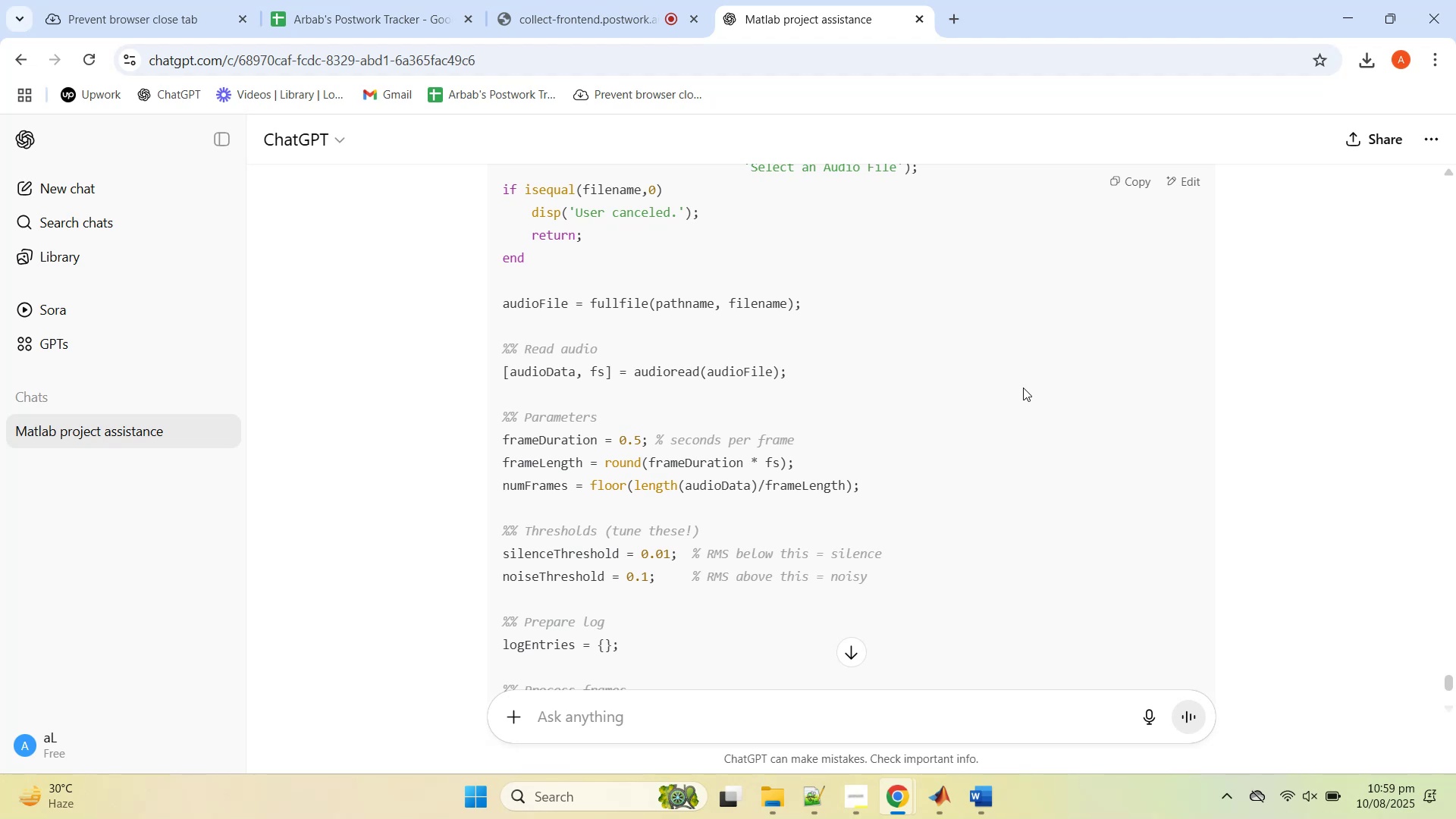 
wait(15.26)
 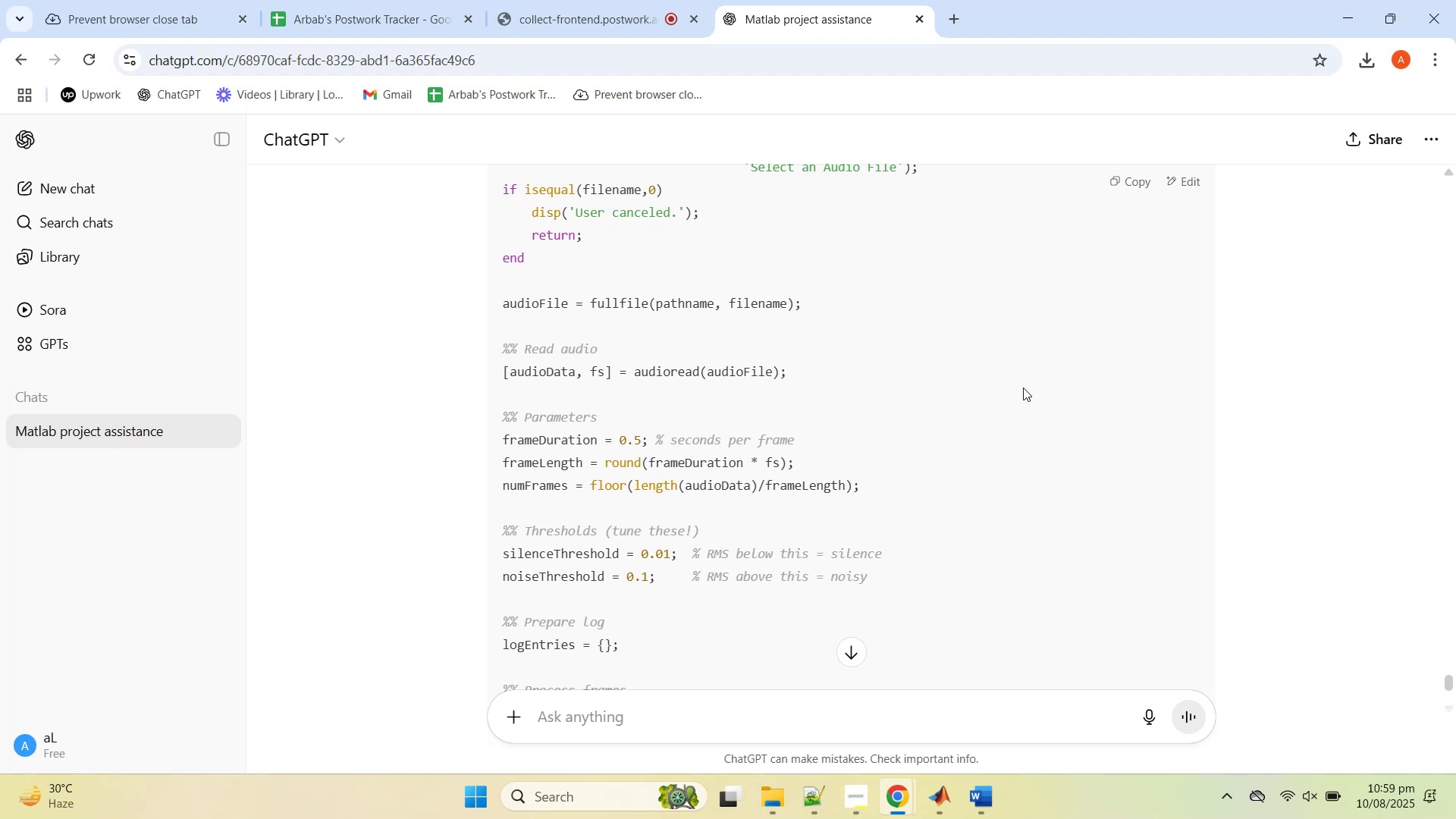 
scroll: coordinate [1030, 382], scroll_direction: up, amount: 6.0
 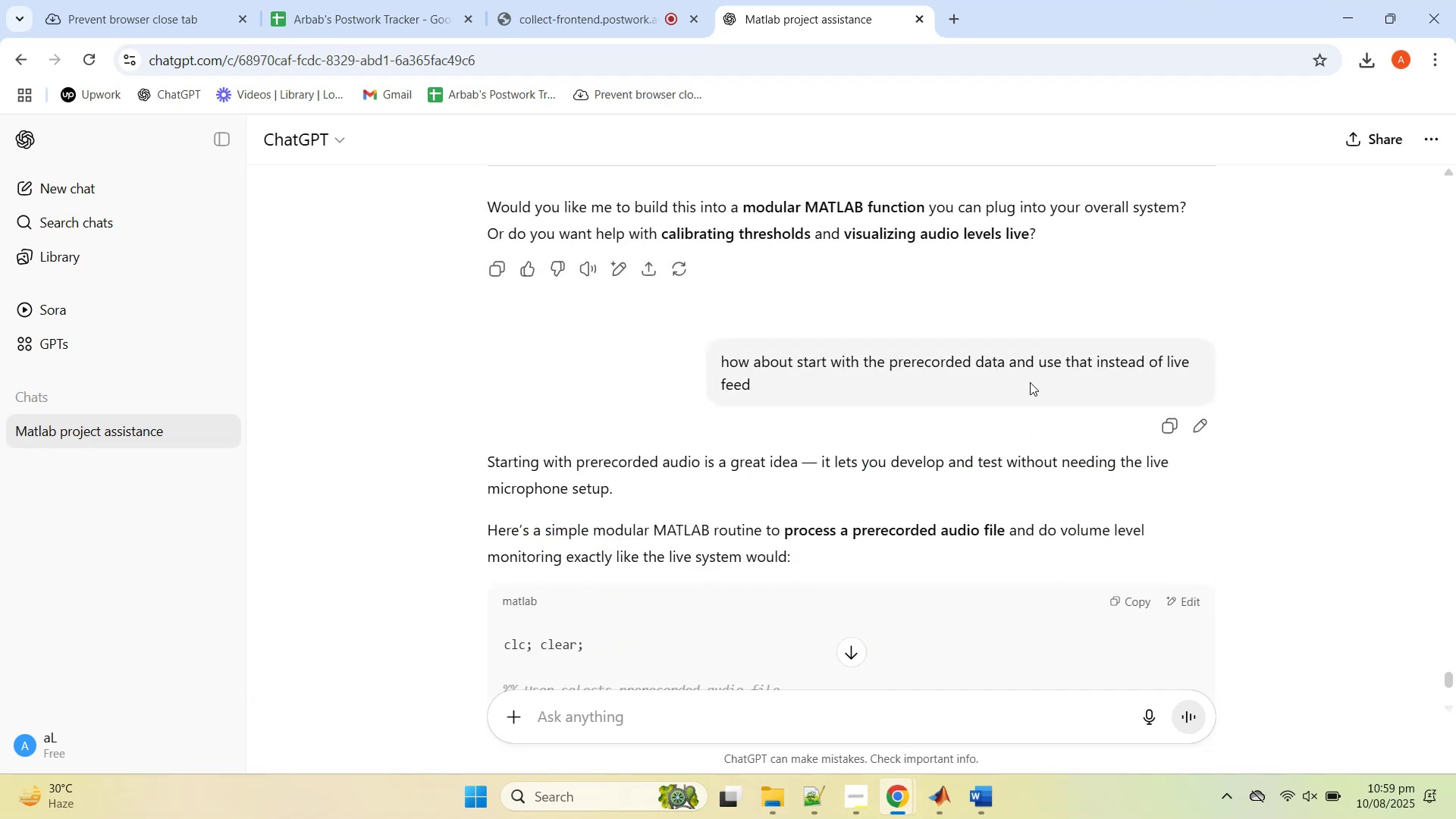 
scroll: coordinate [1030, 383], scroll_direction: down, amount: 18.0
 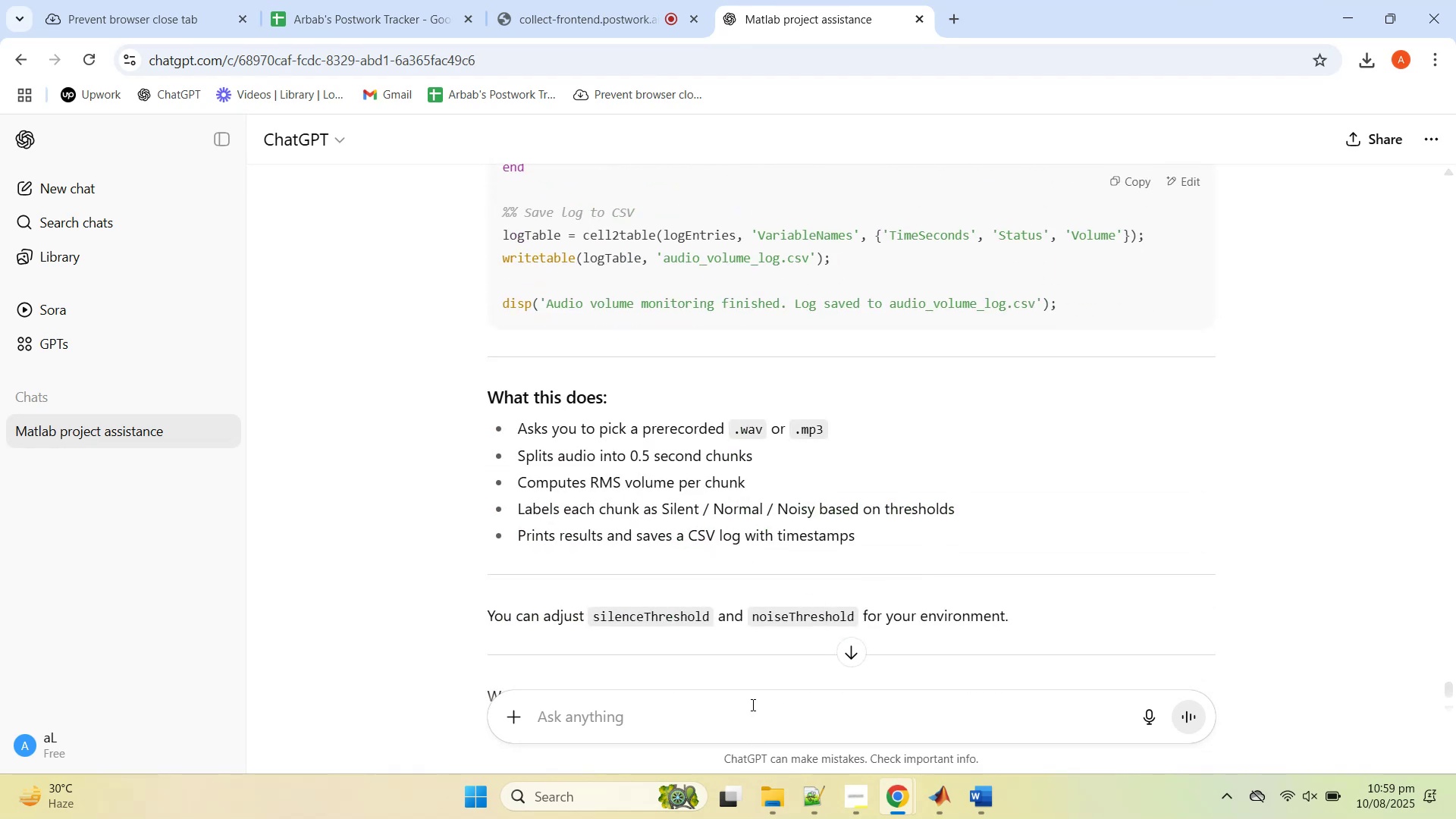 
left_click([752, 704])
 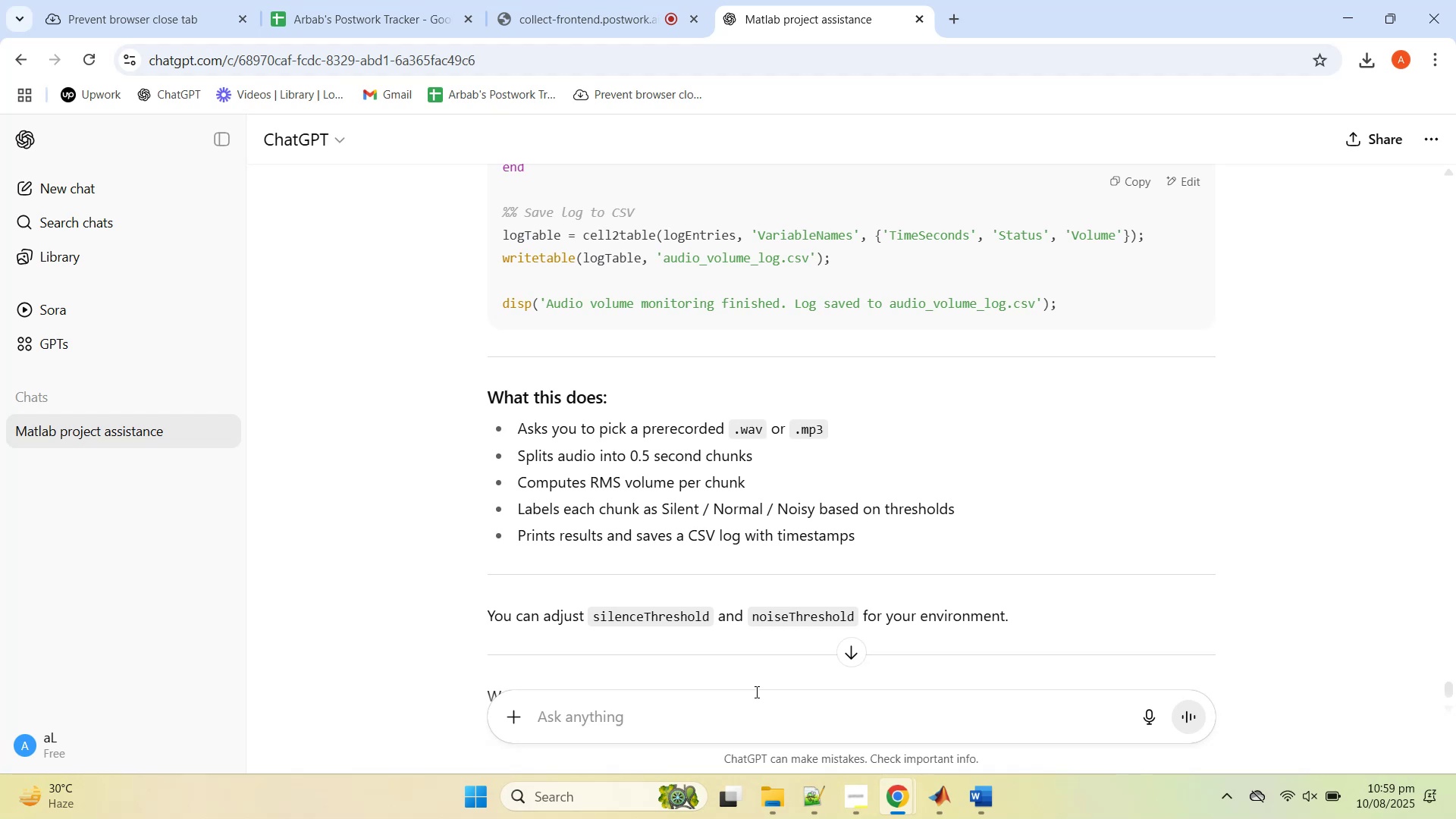 
type(can you share some info about the dataset )
 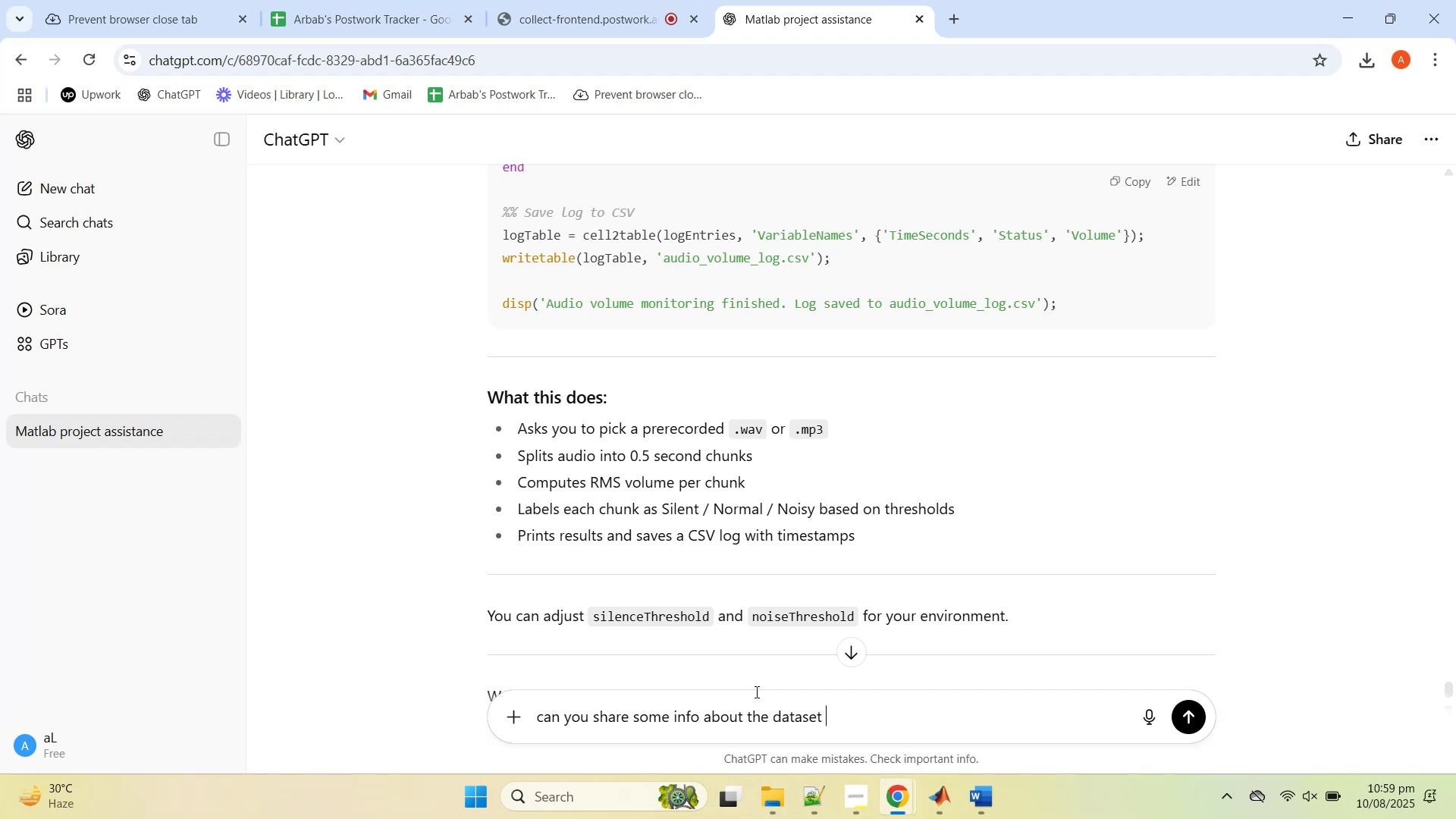 
type(that i can use?)
 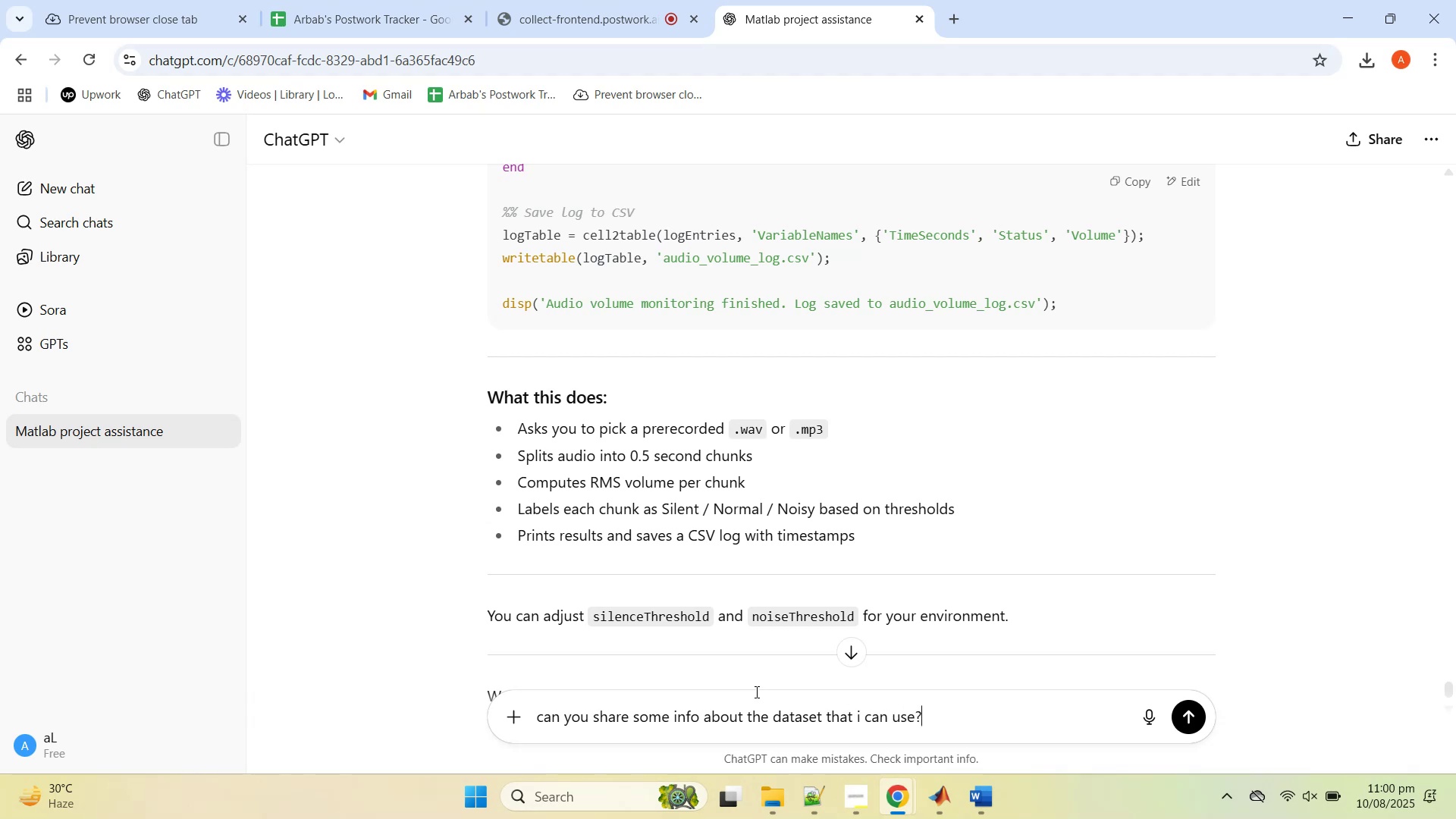 
 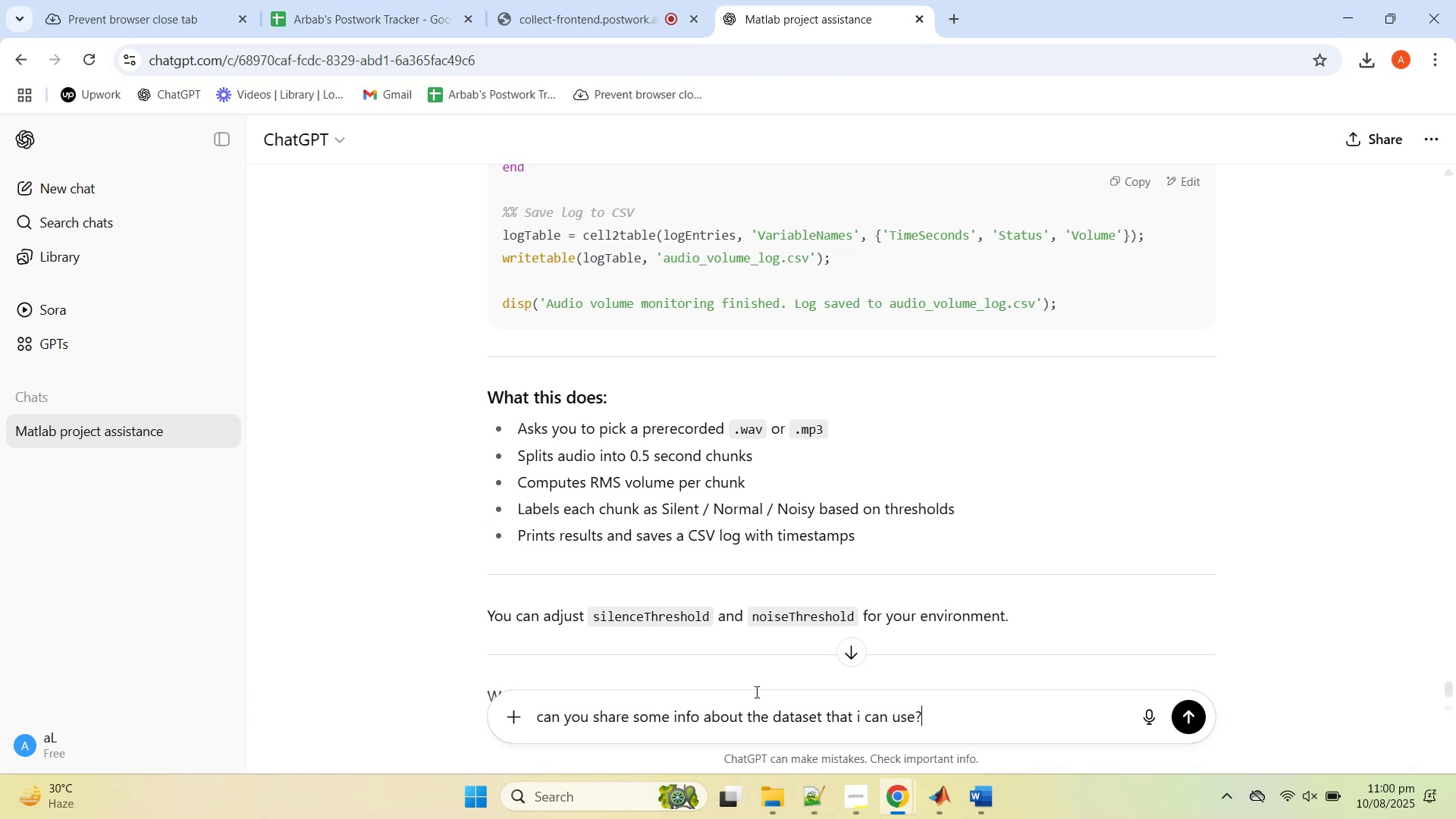 
key(Enter)
 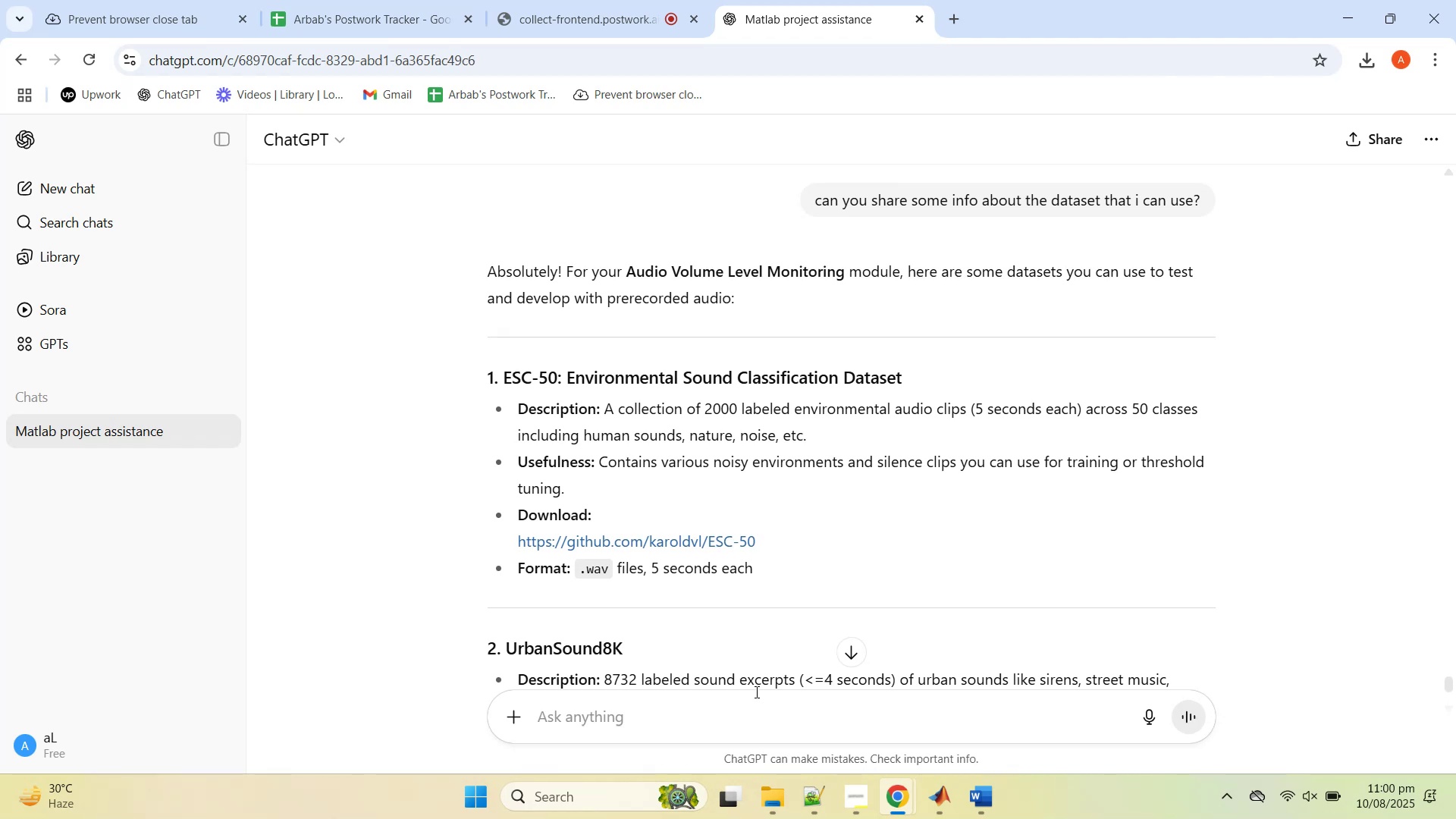 
wait(14.1)
 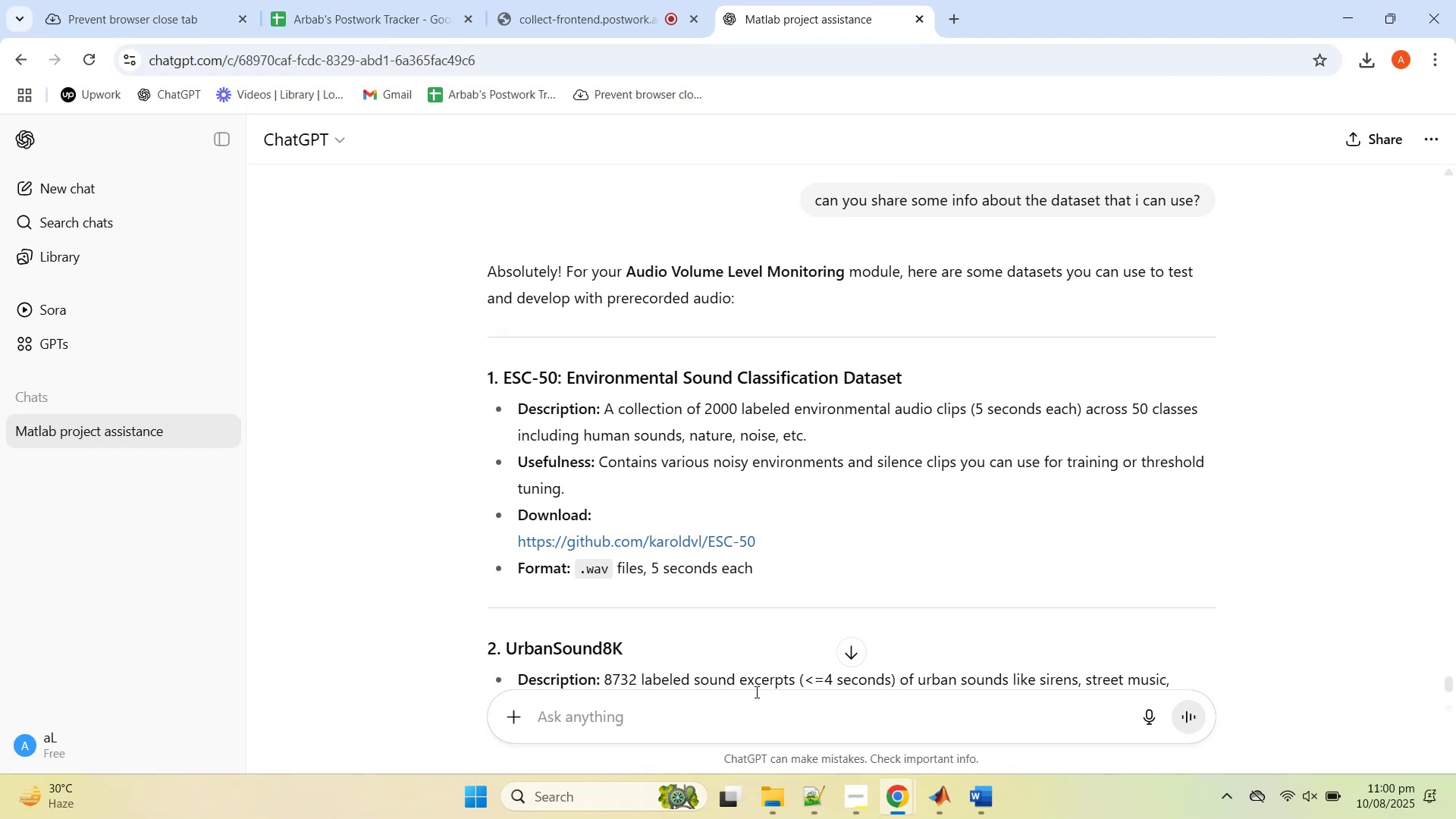 
scroll: coordinate [763, 479], scroll_direction: down, amount: 1.0
 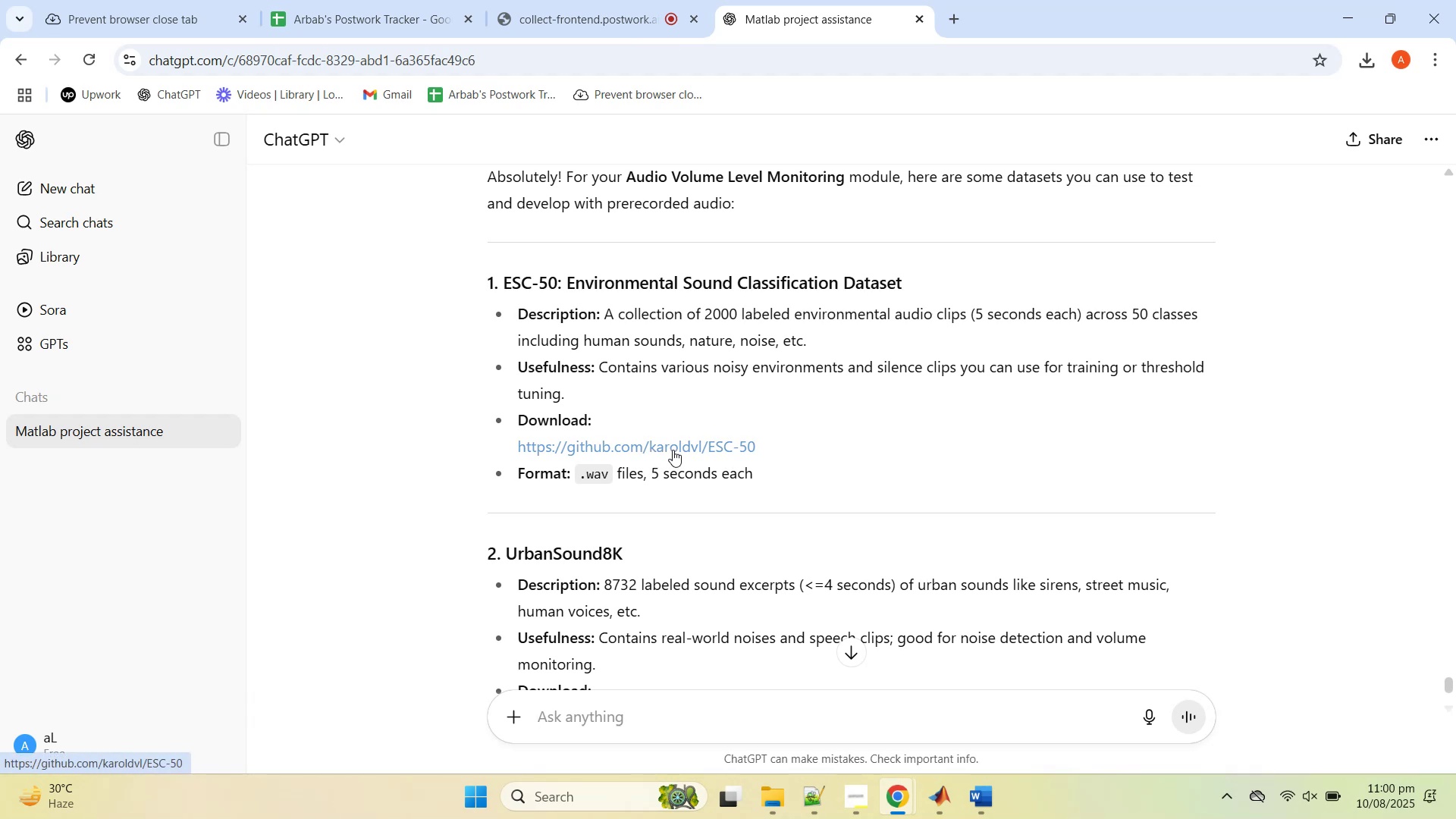 
wait(12.8)
 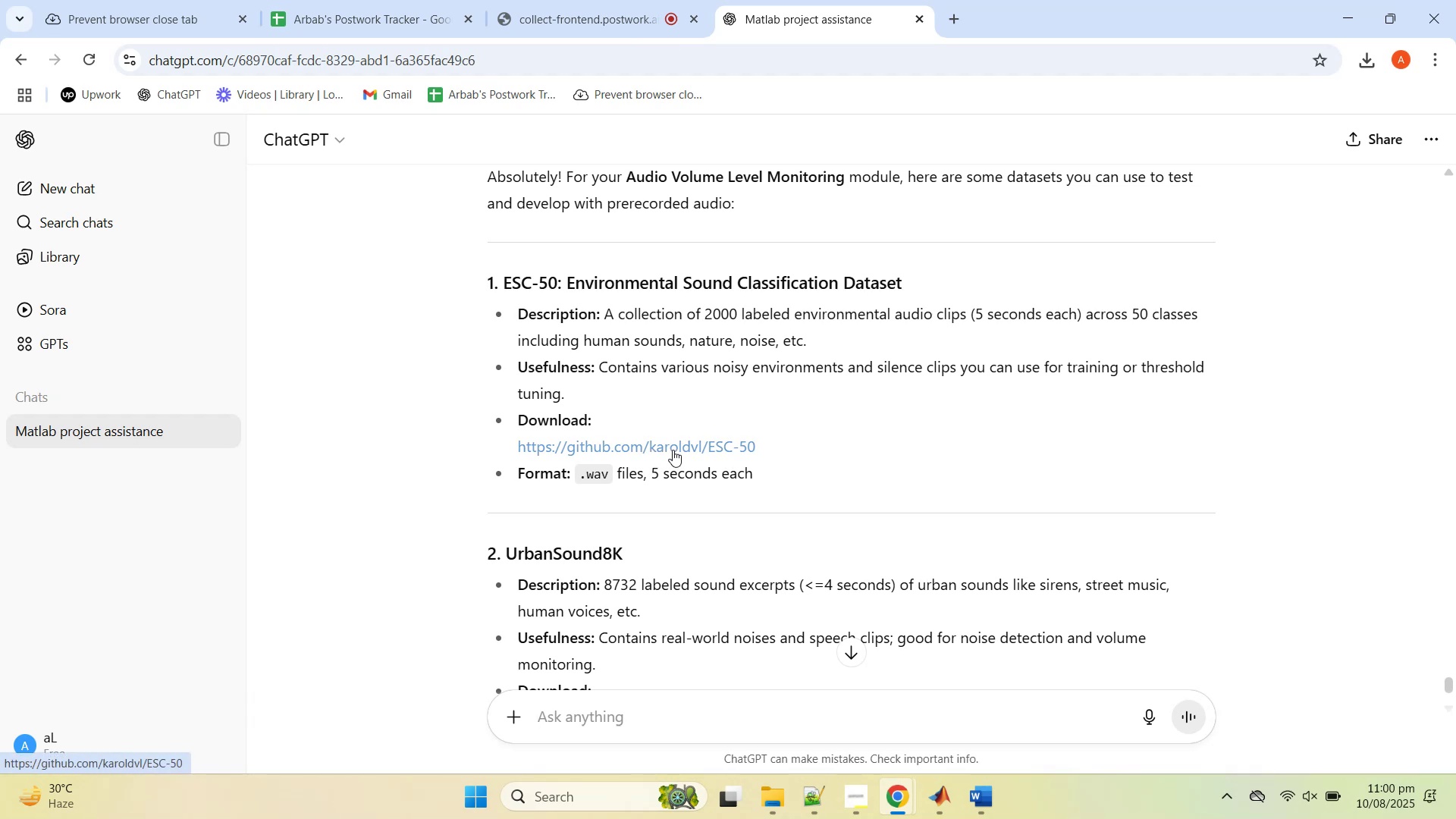 
middle_click([673, 448])
 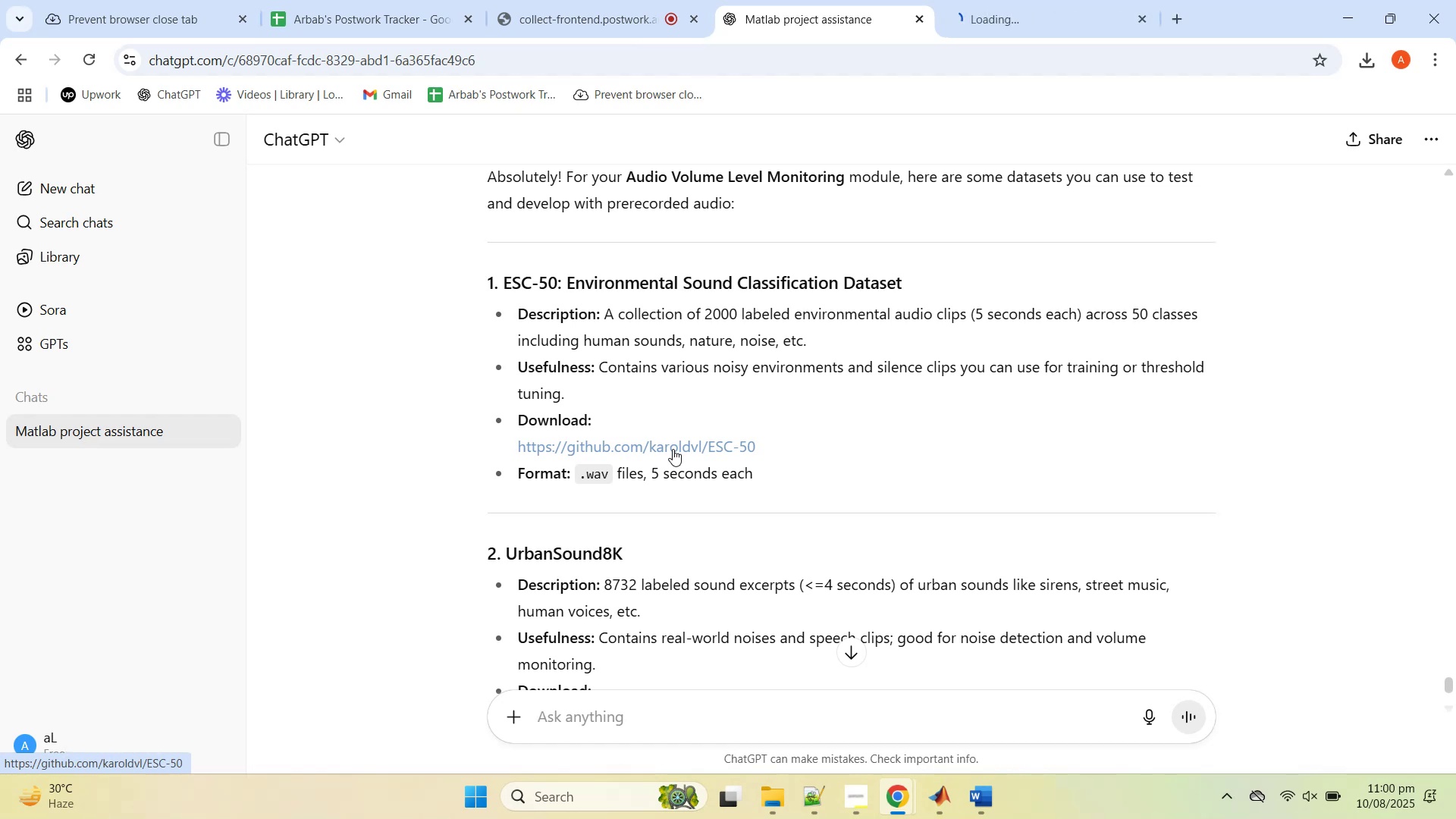 
scroll: coordinate [756, 510], scroll_direction: down, amount: 4.0
 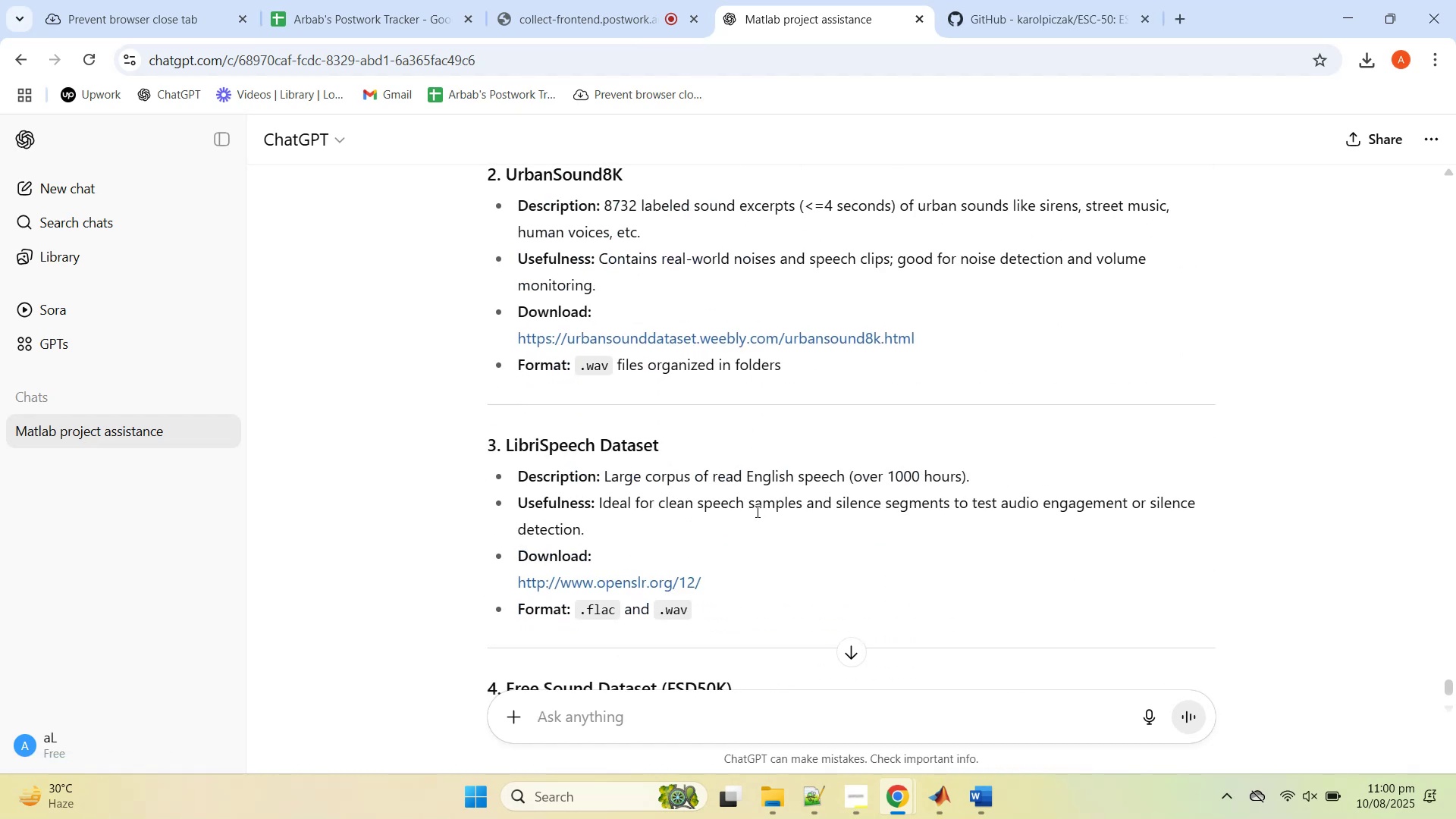 
wait(6.59)
 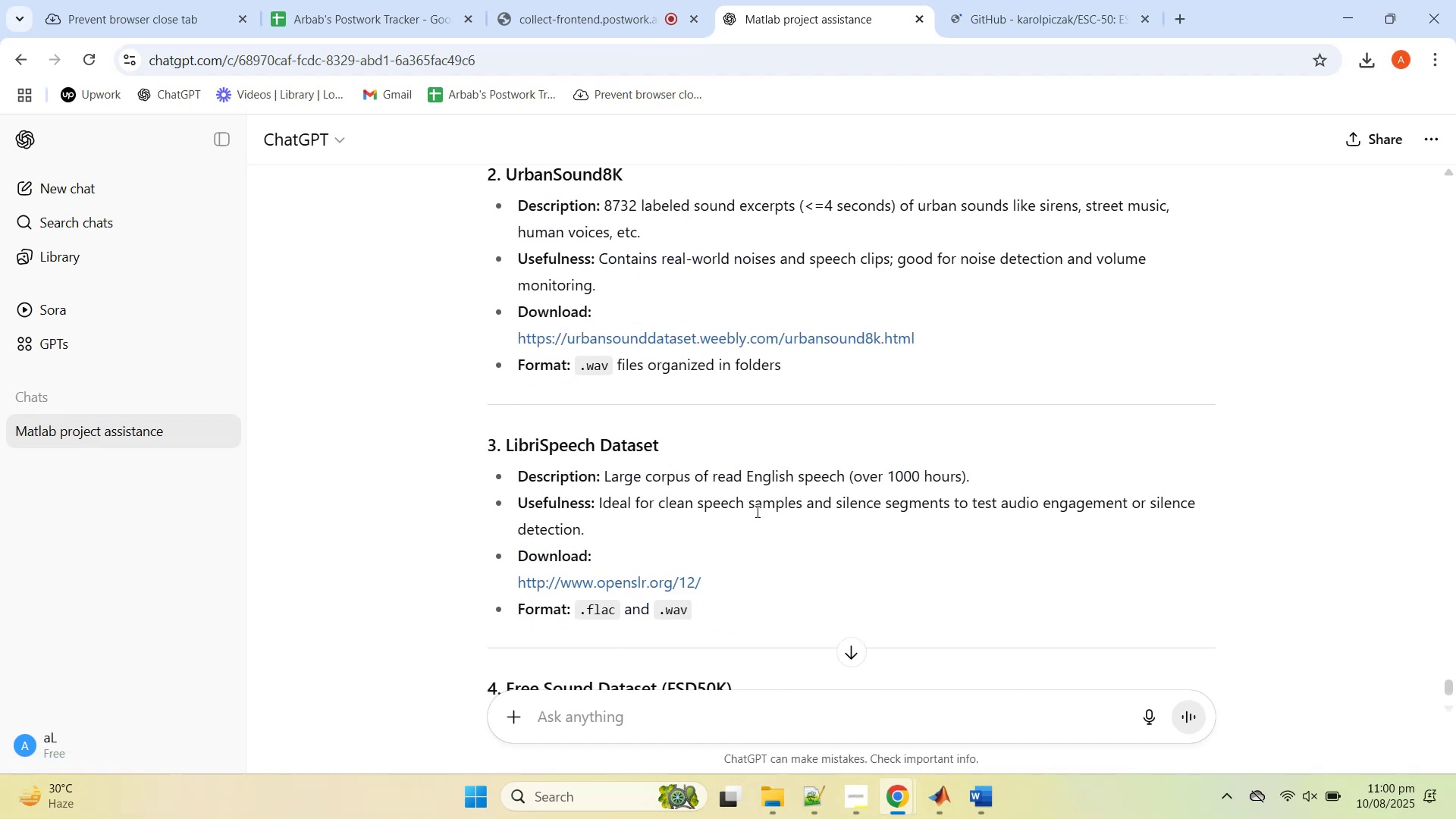 
scroll: coordinate [843, 477], scroll_direction: up, amount: 1.0
 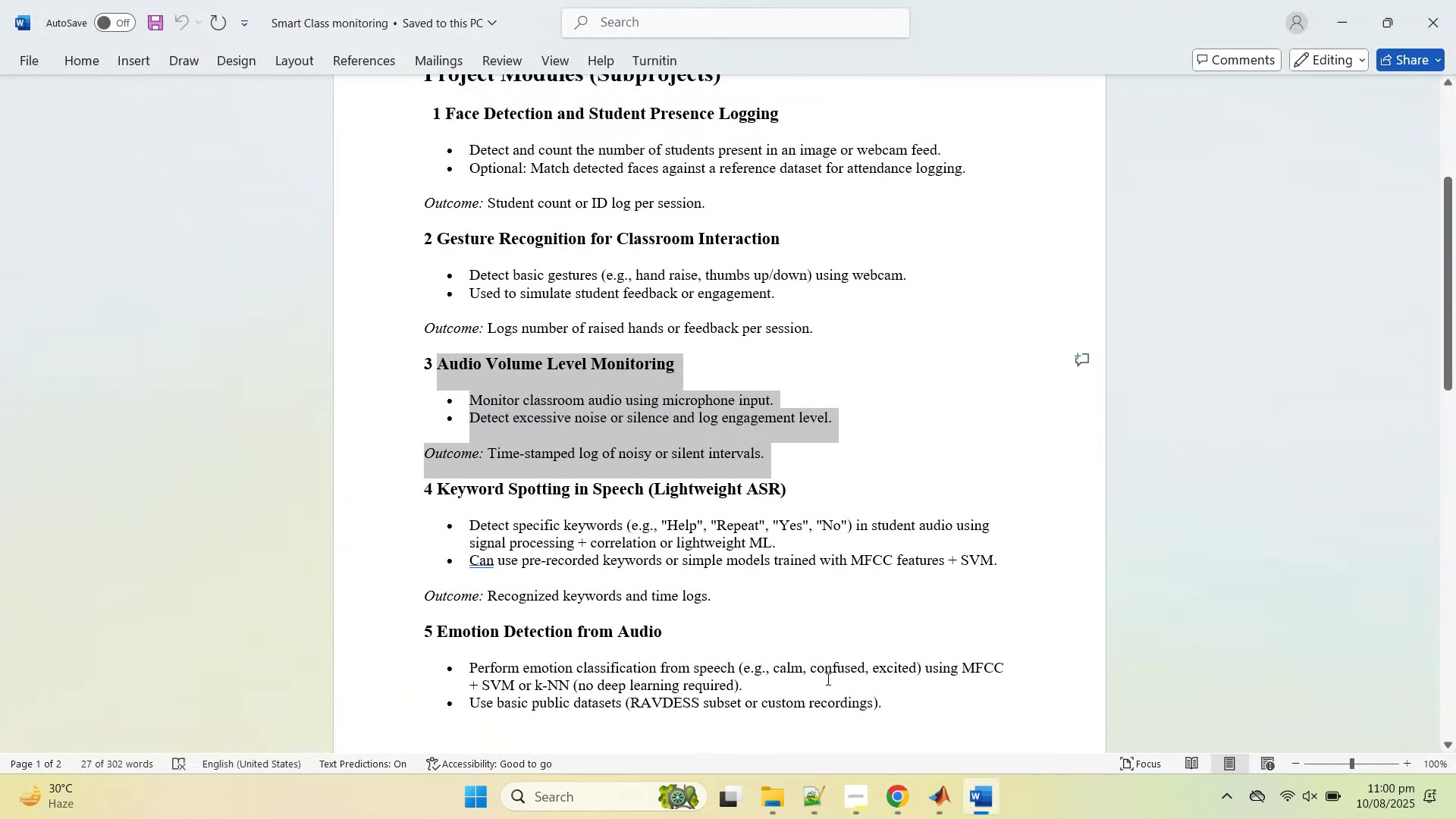 
wait(7.92)
 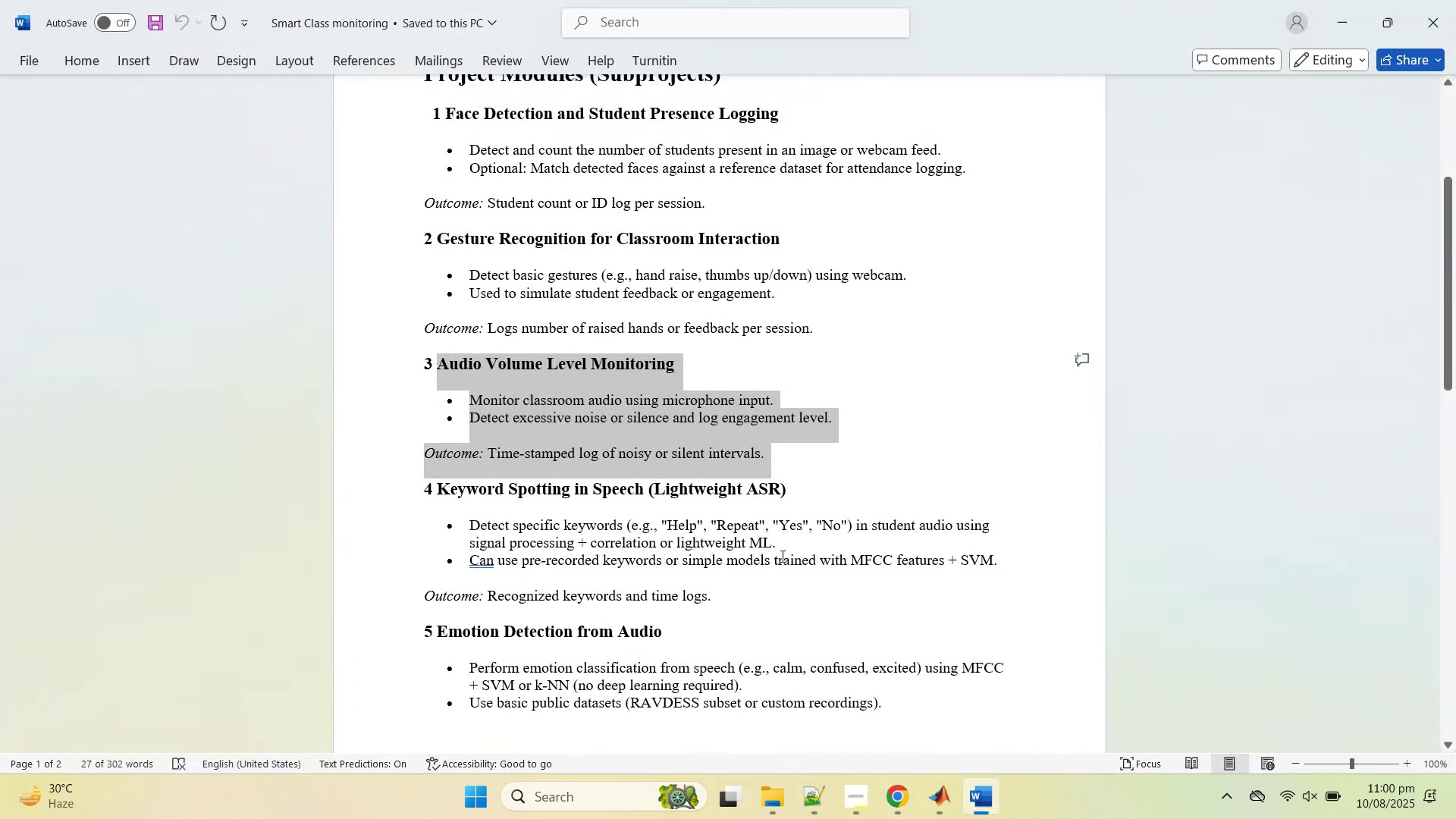 
left_click_drag(start_coordinate=[921, 667], to_coordinate=[742, 662])
 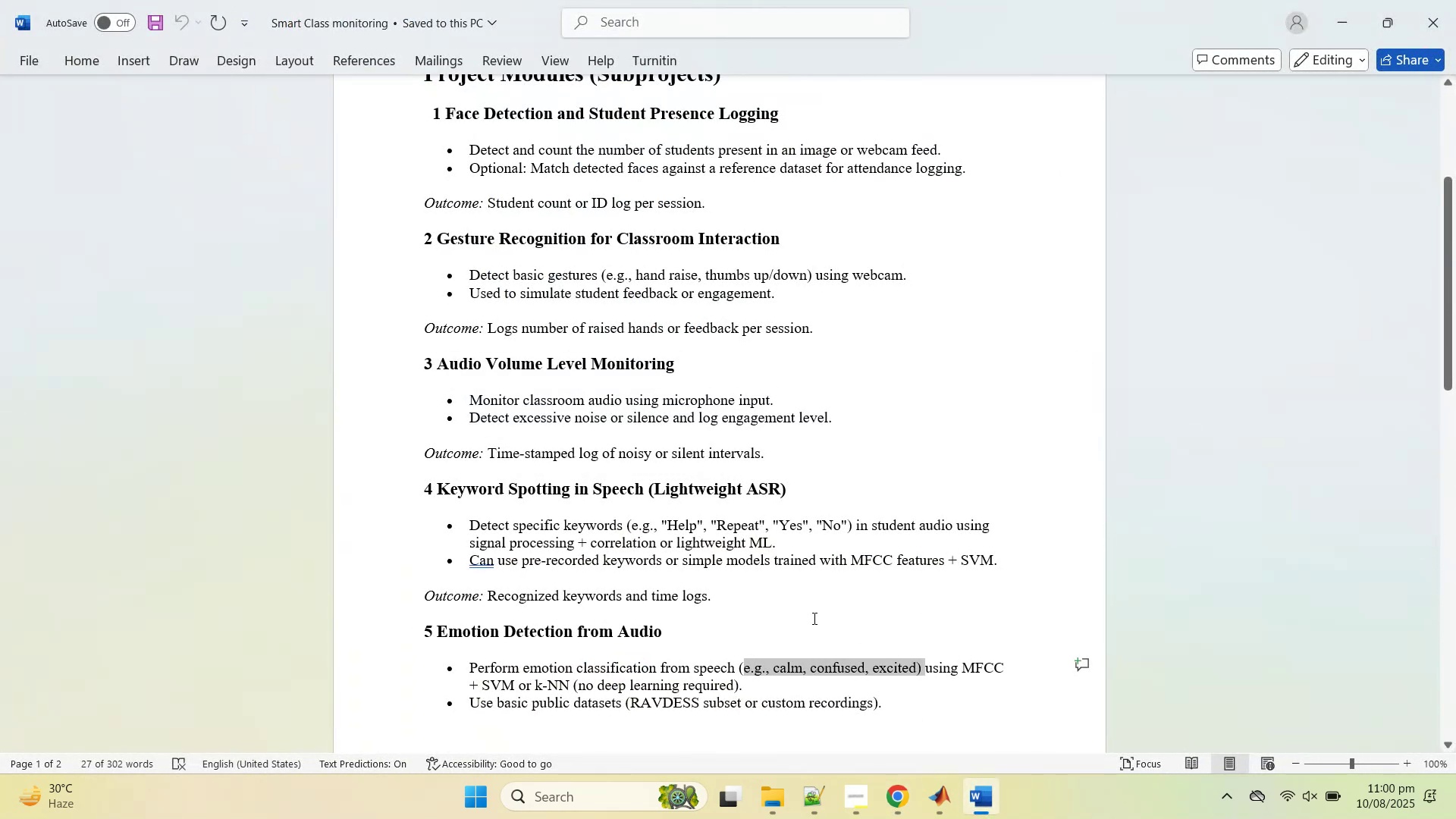 
key(Control+C)
 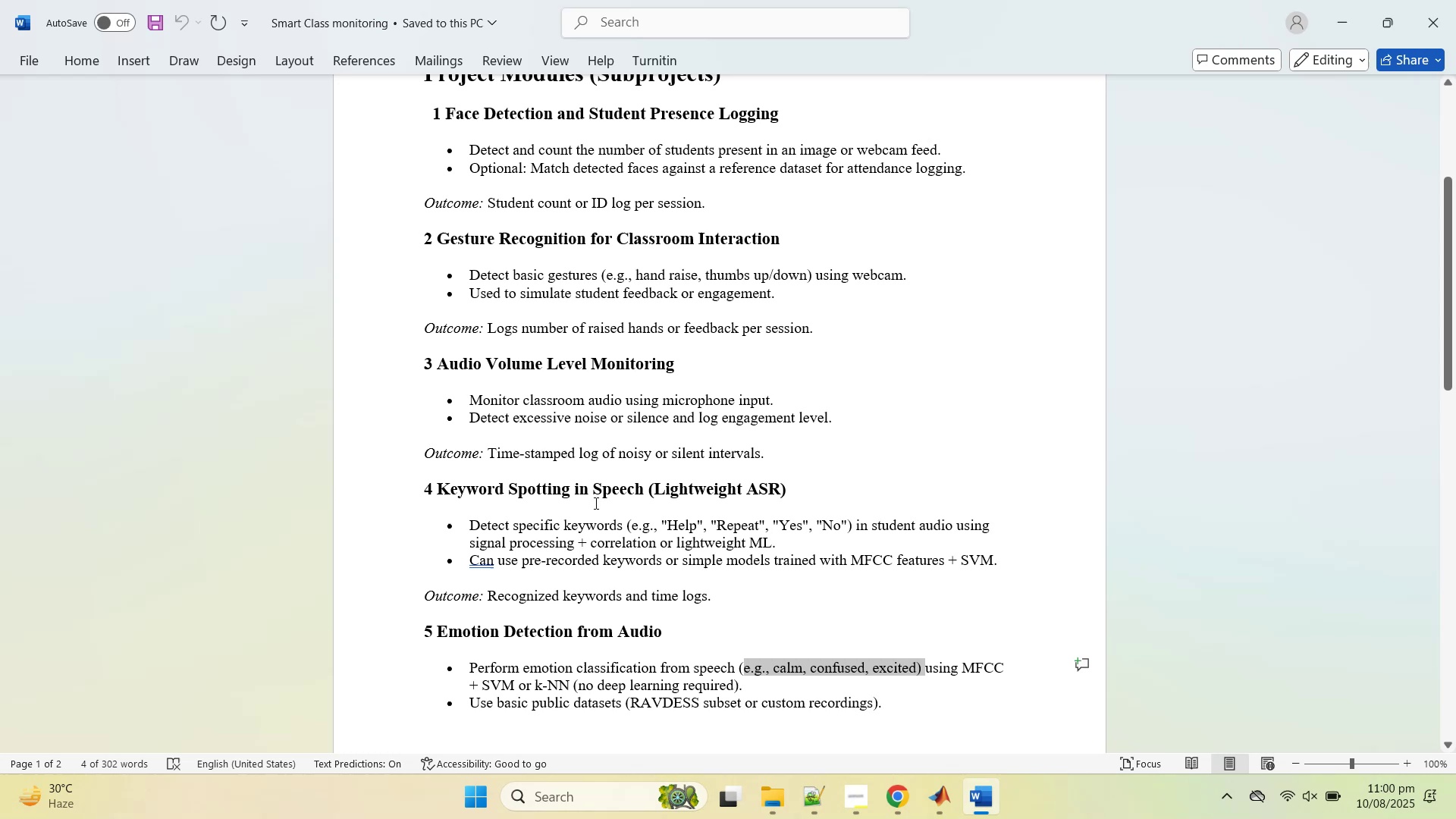 
left_click([585, 482])
 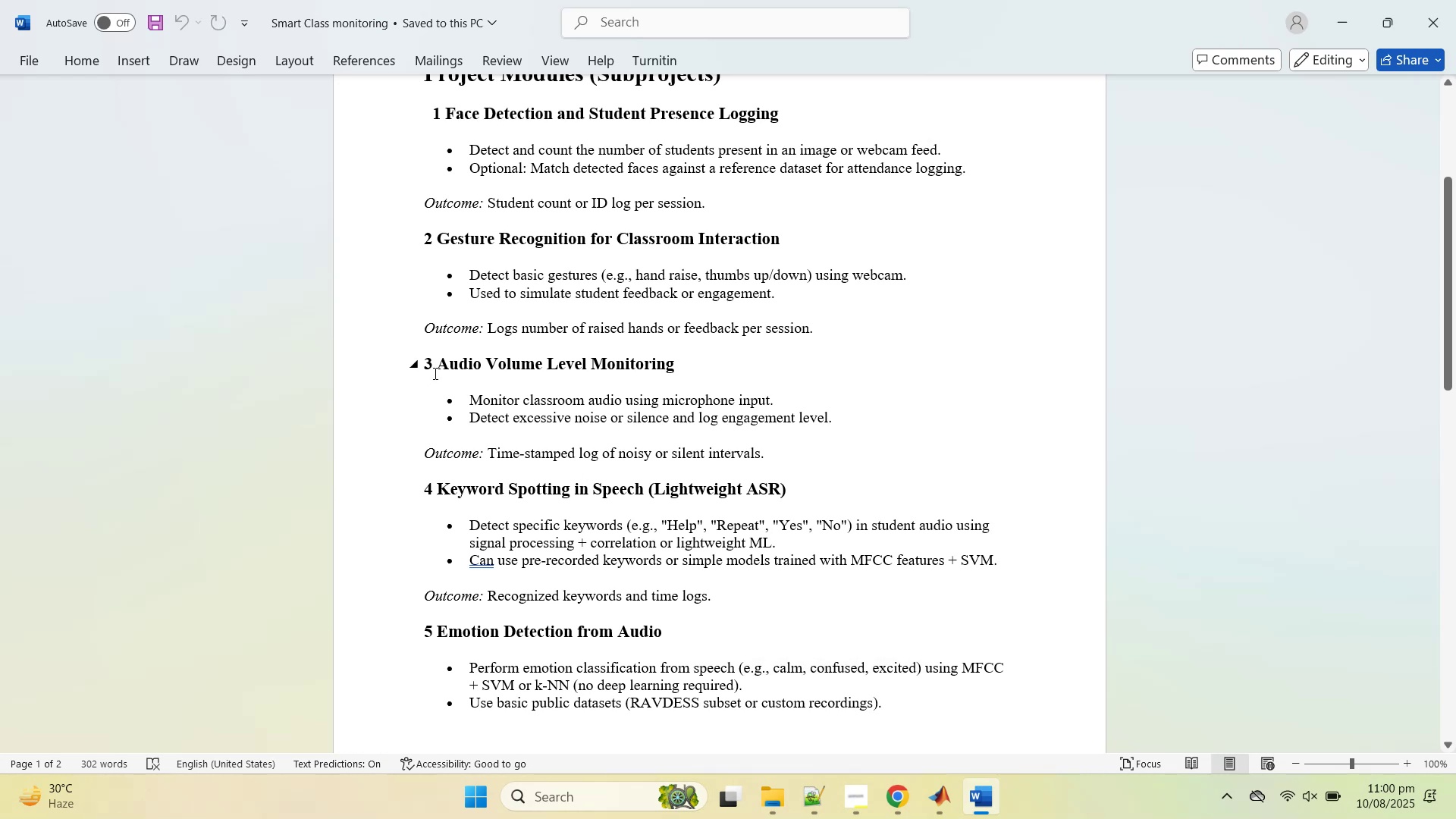 
left_click_drag(start_coordinate=[436, 366], to_coordinate=[911, 714])
 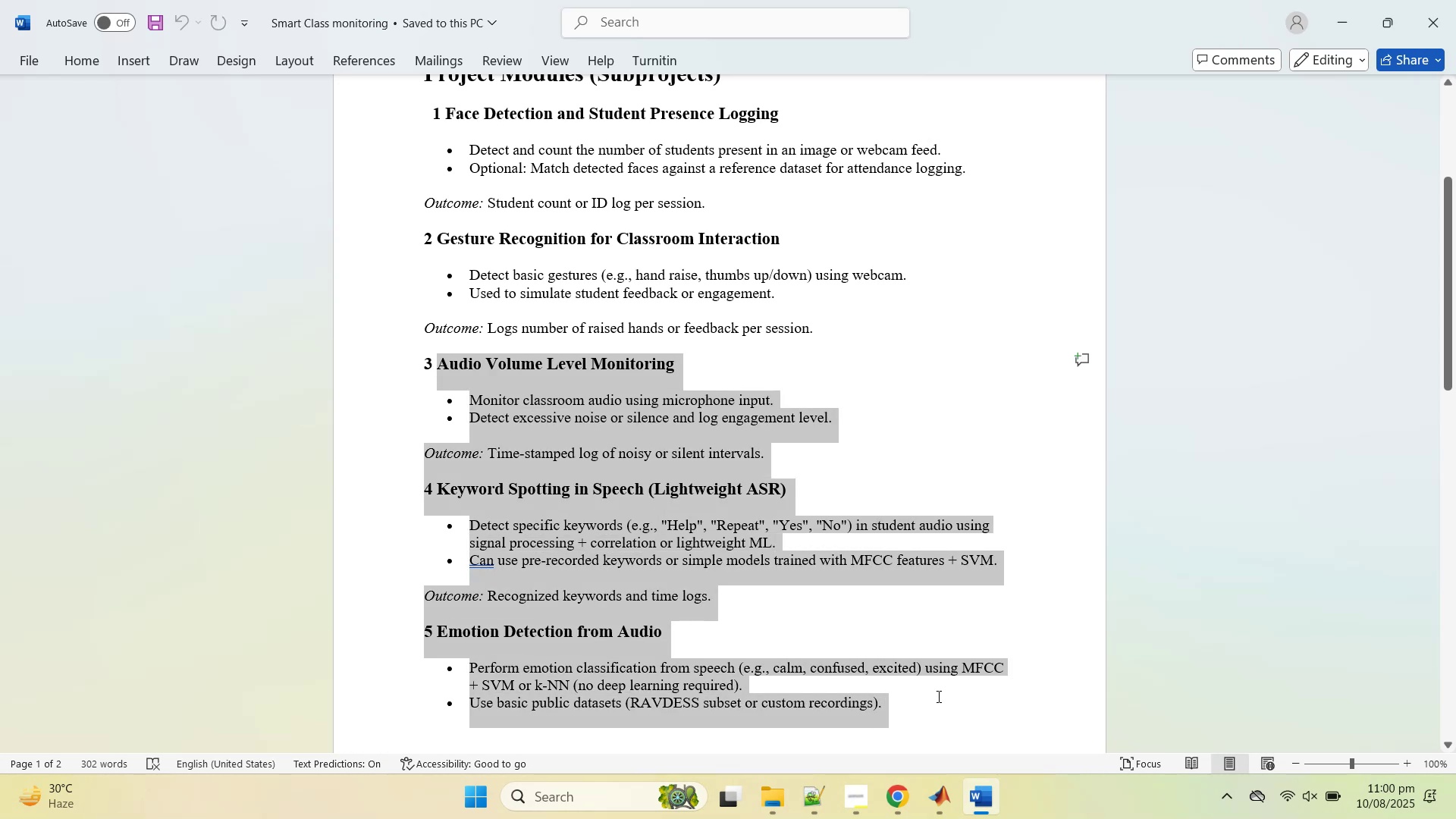 
key(Control+C)
 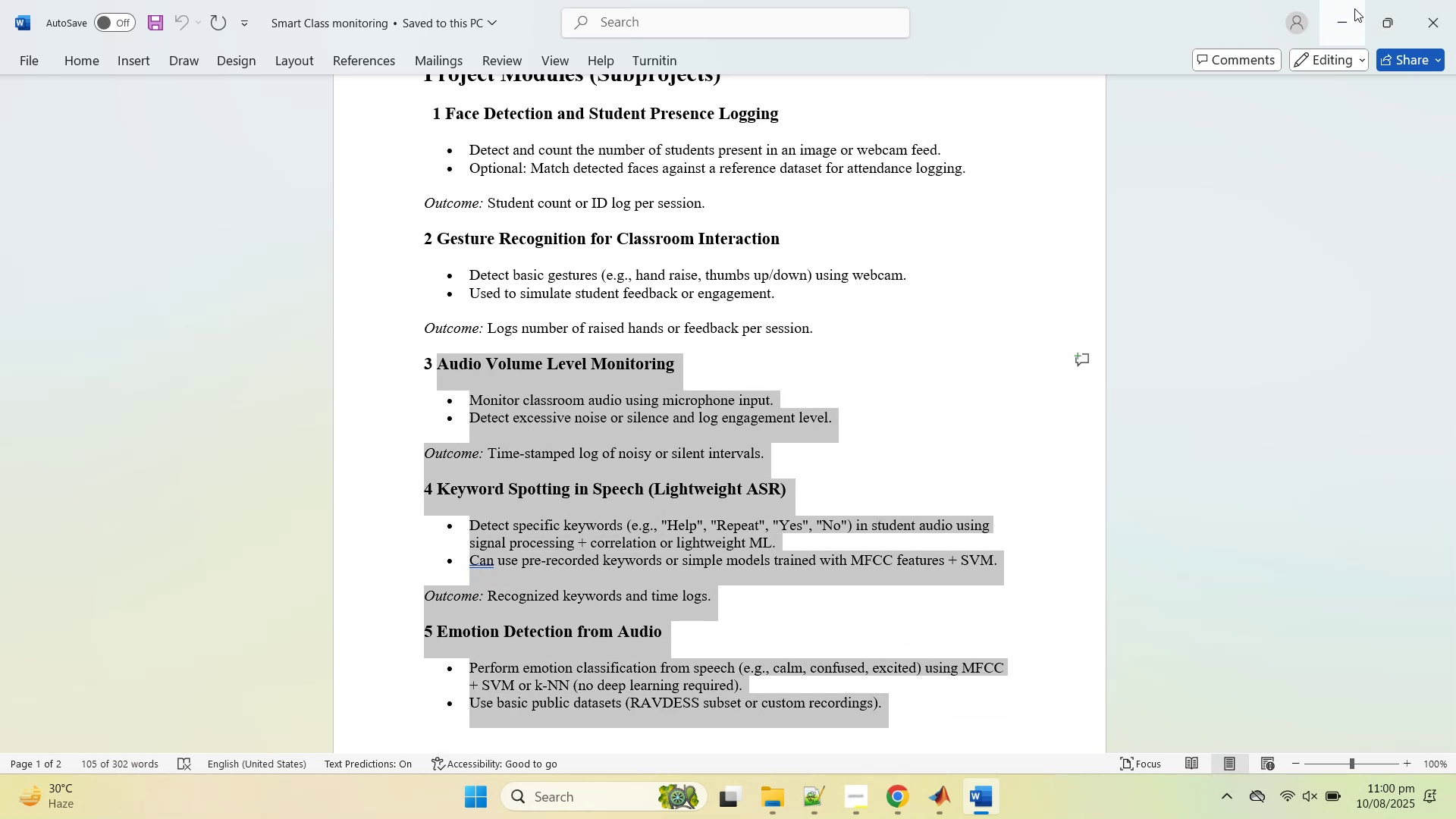 
left_click([1354, 8])
 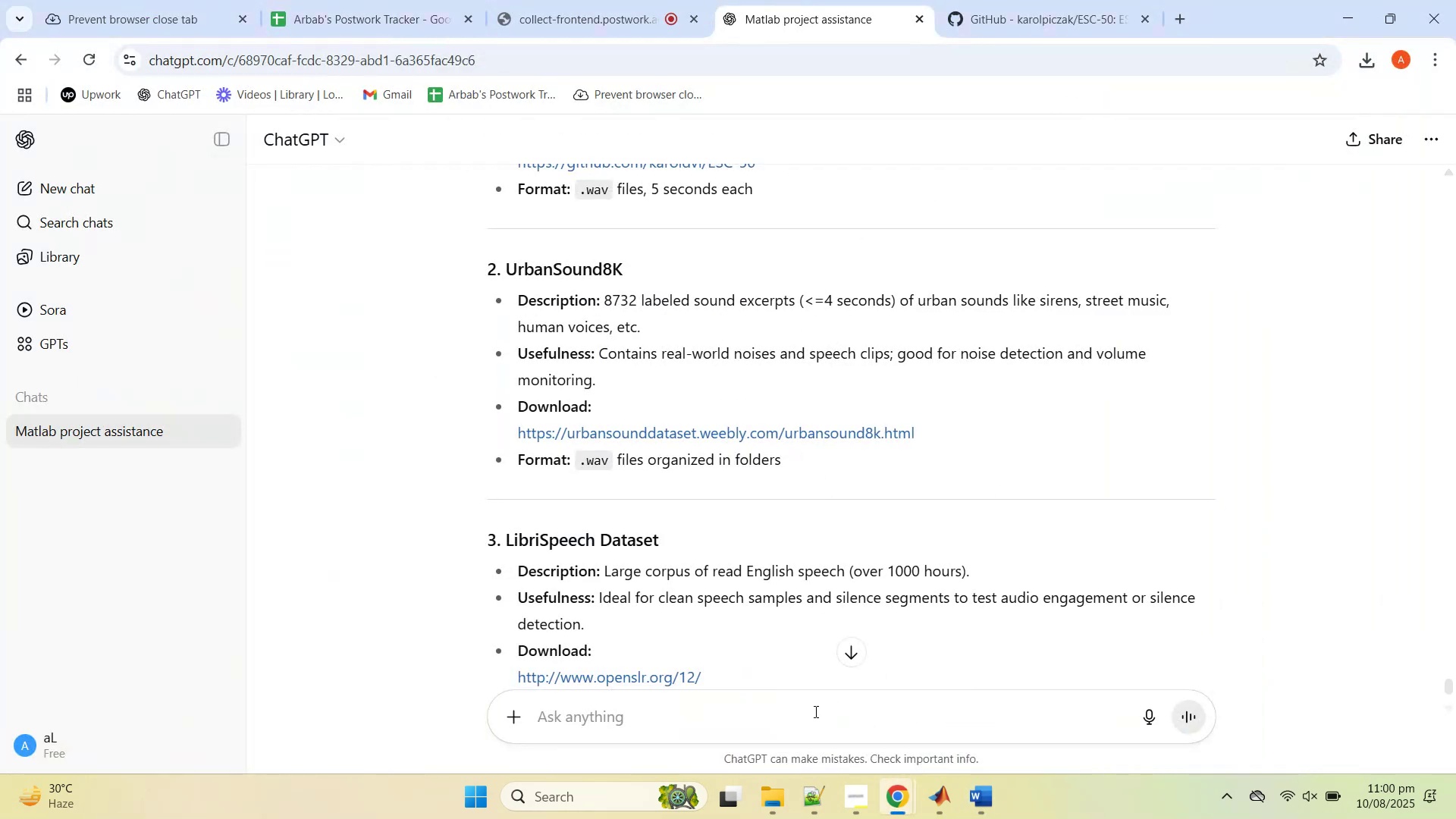 
left_click_drag(start_coordinate=[811, 708], to_coordinate=[491, 709])
 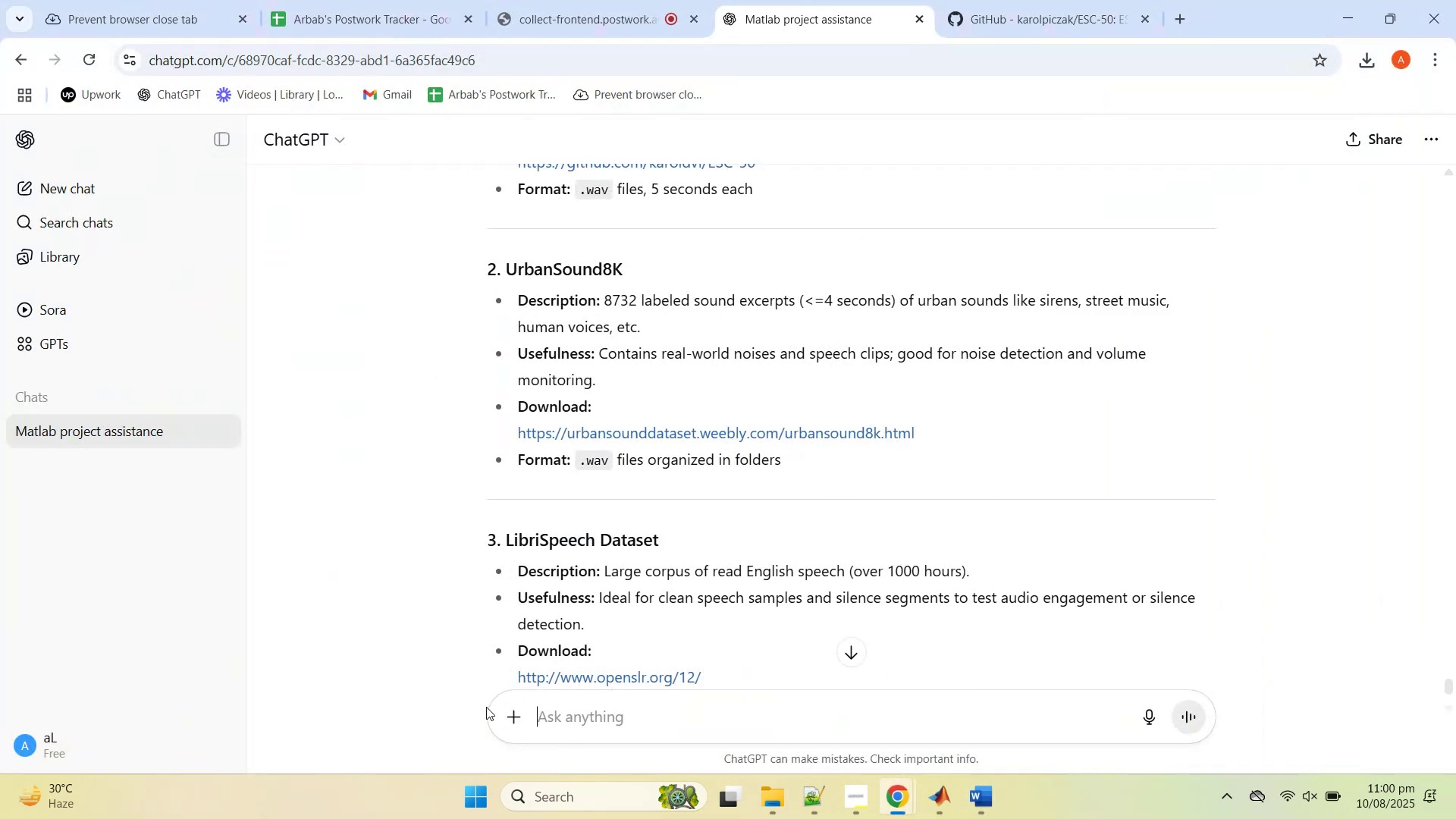 
type(I need the follwoinf)
key(Backspace)
type(g datase)
key(Backspace)
key(Backspace)
key(Backspace)
type(ataset)
 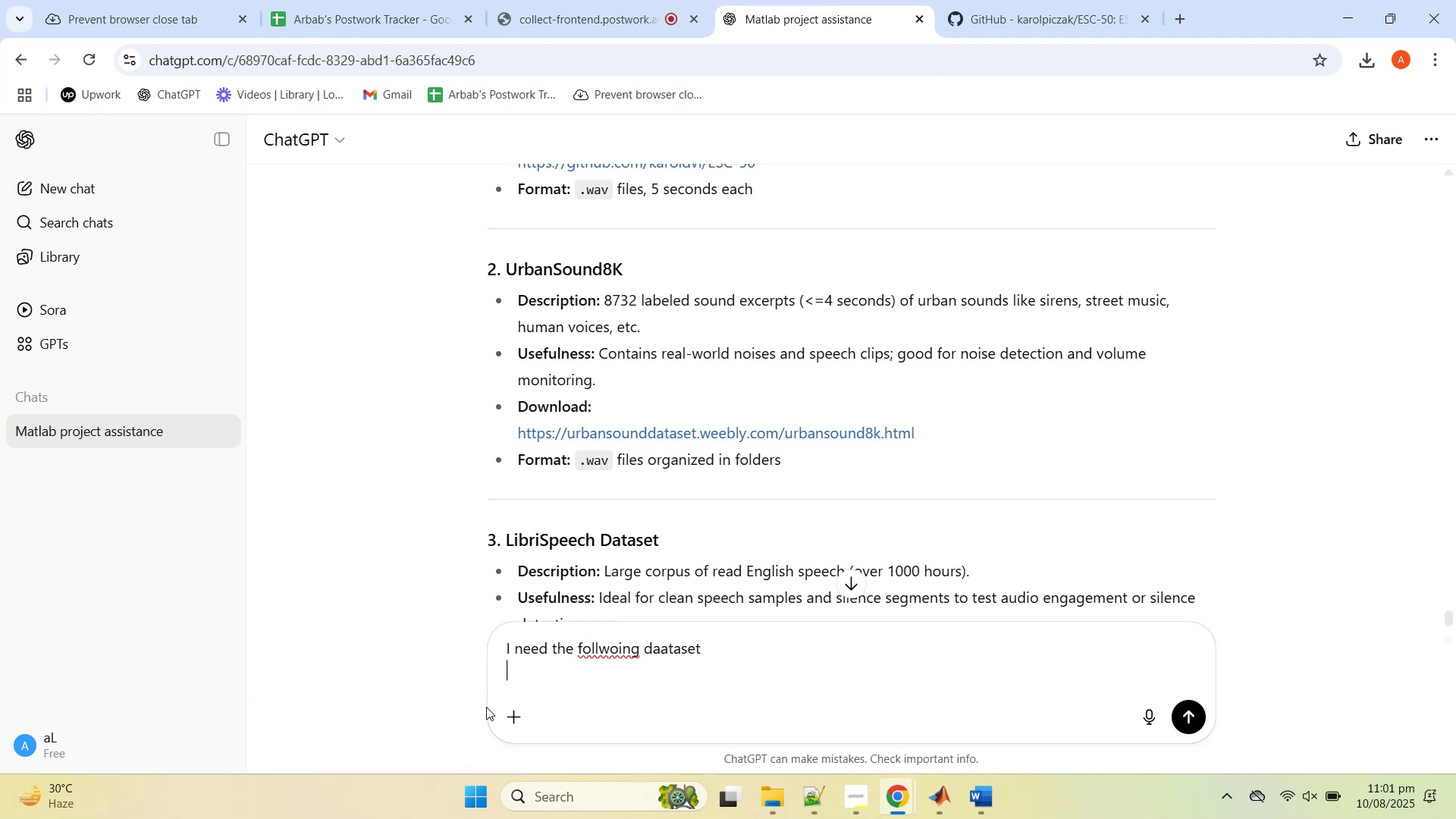 
key(Shift+Enter)
 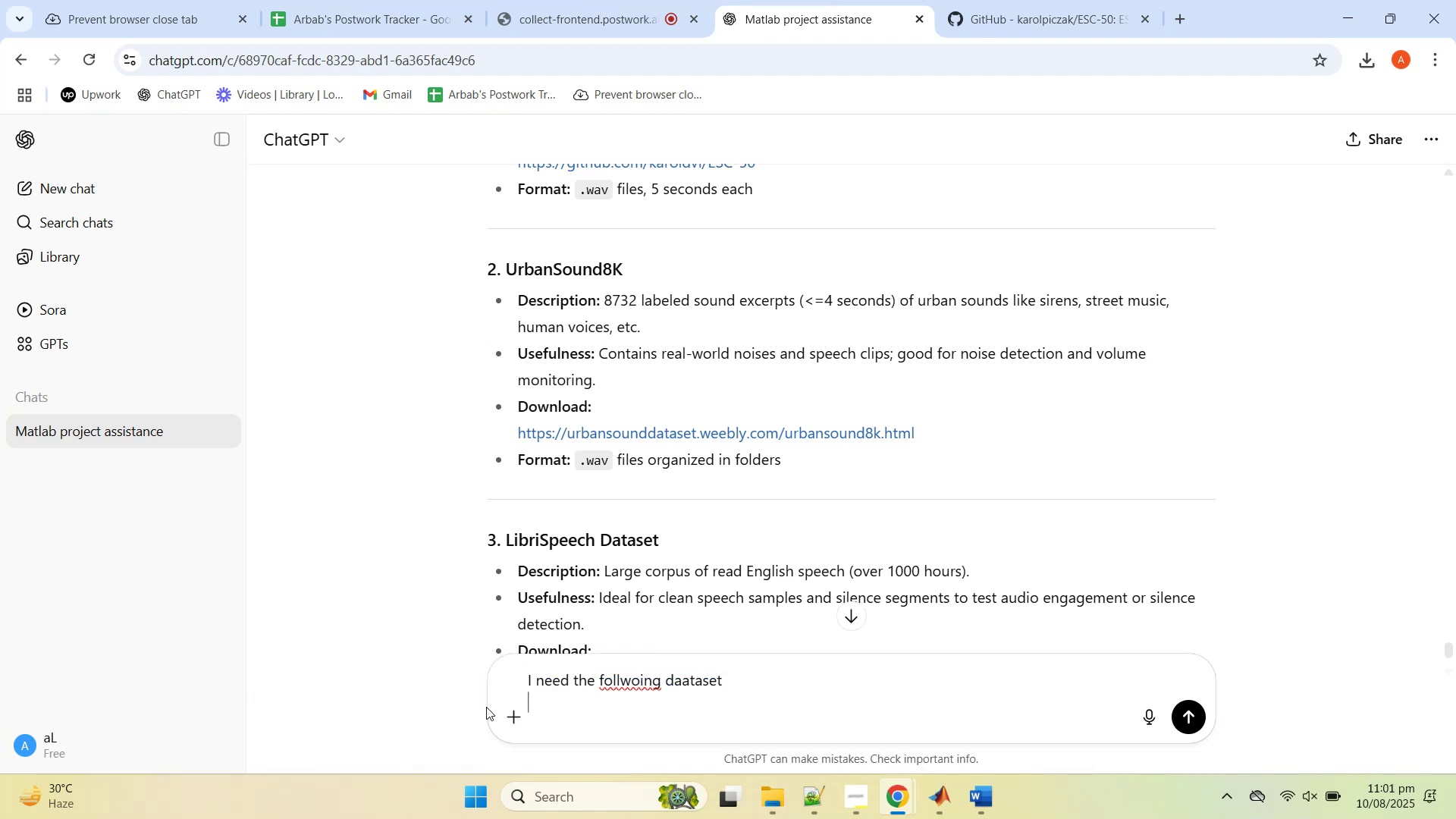 
key(Control+V)
 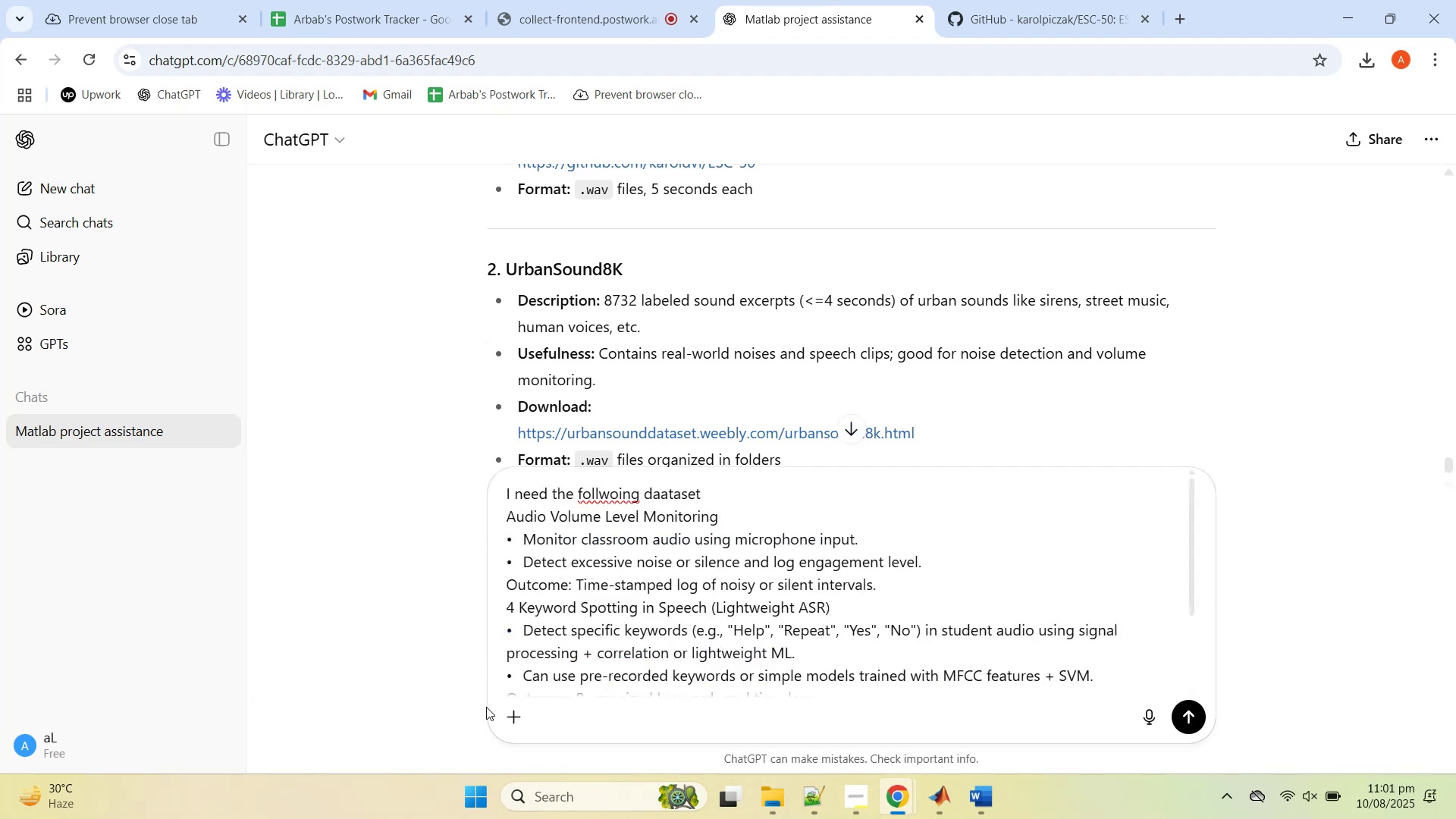 
key(Enter)
 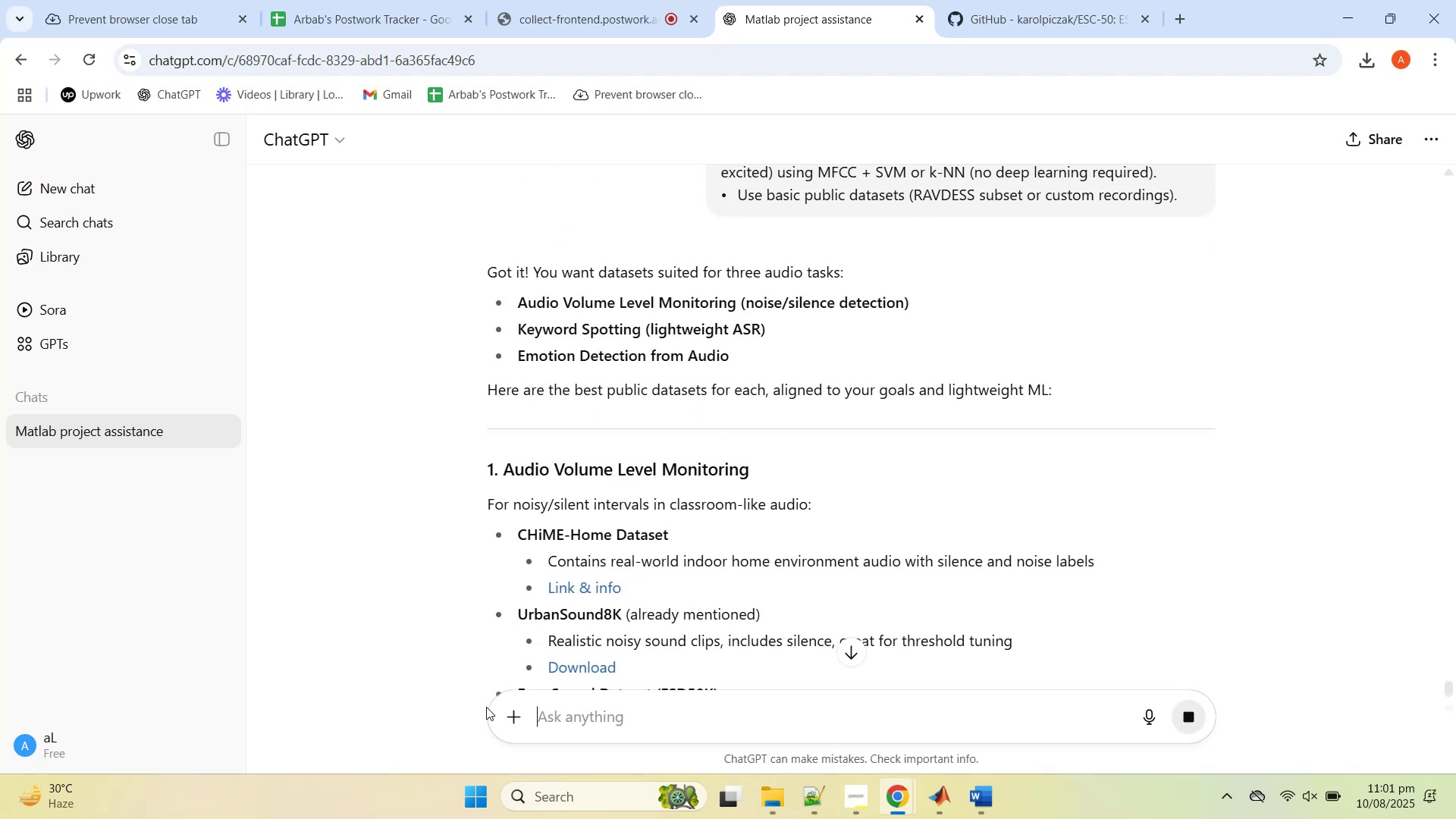 
wait(10.63)
 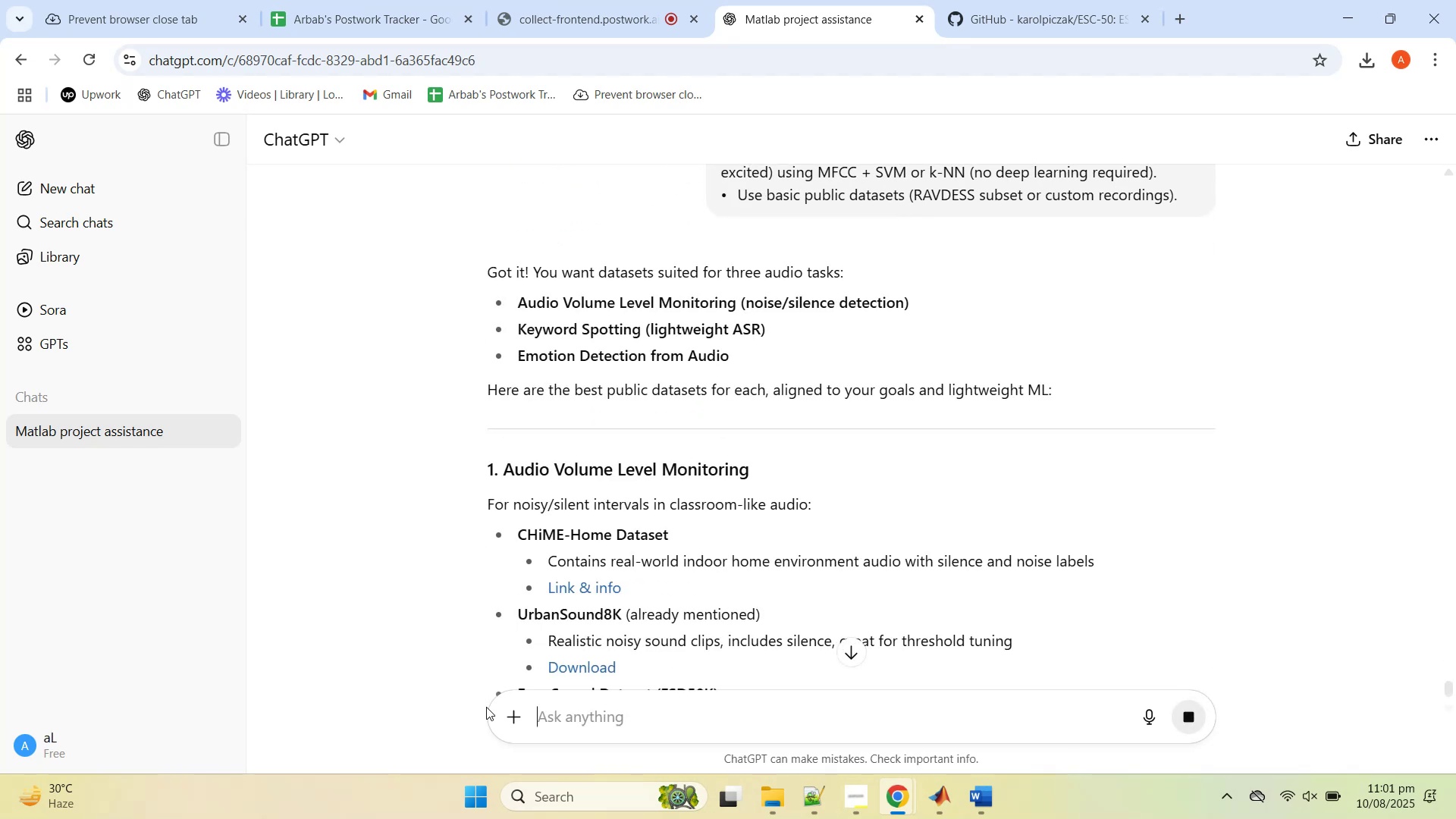 
scroll: coordinate [646, 596], scroll_direction: down, amount: 5.0
 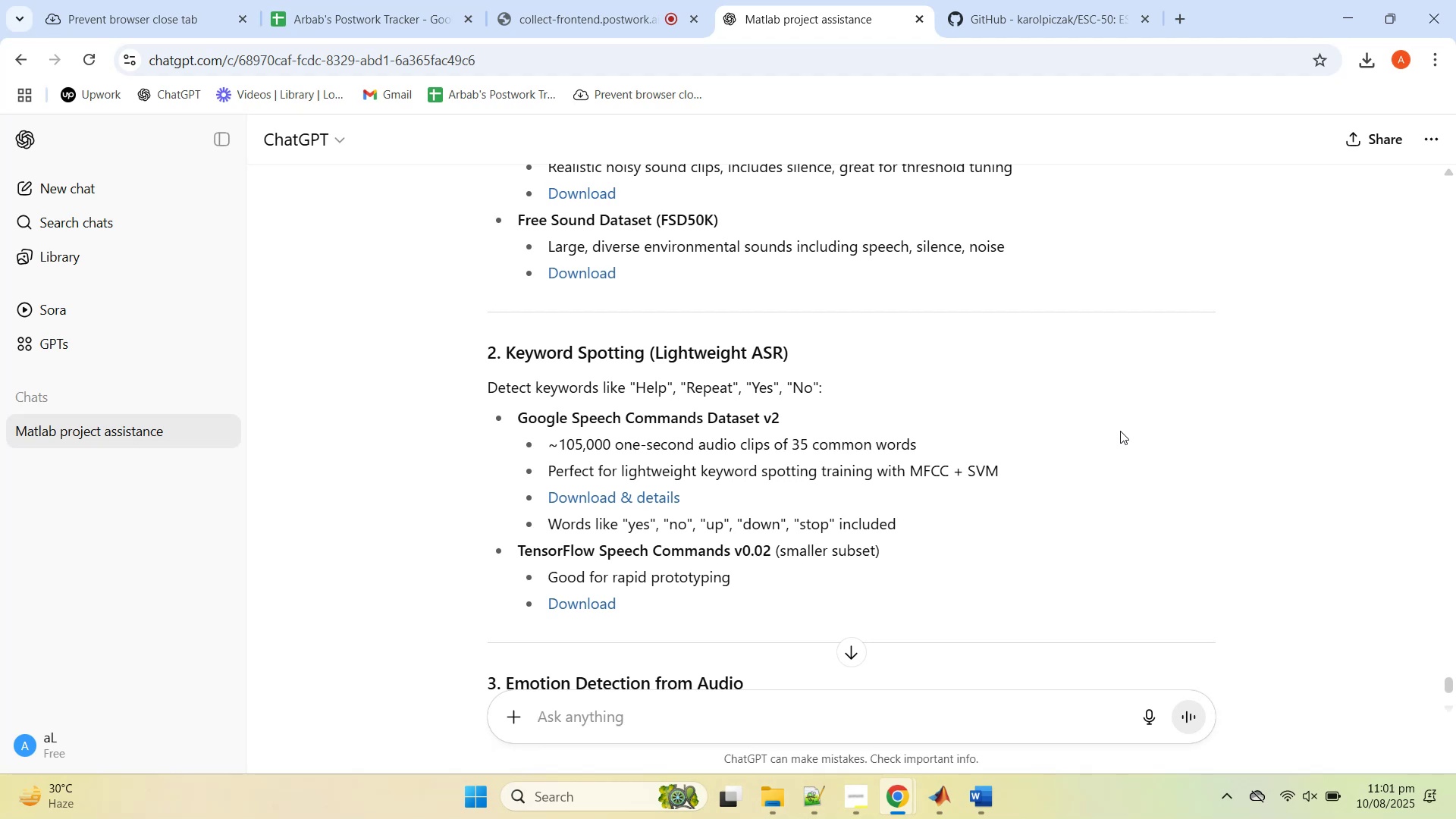 
wait(9.14)
 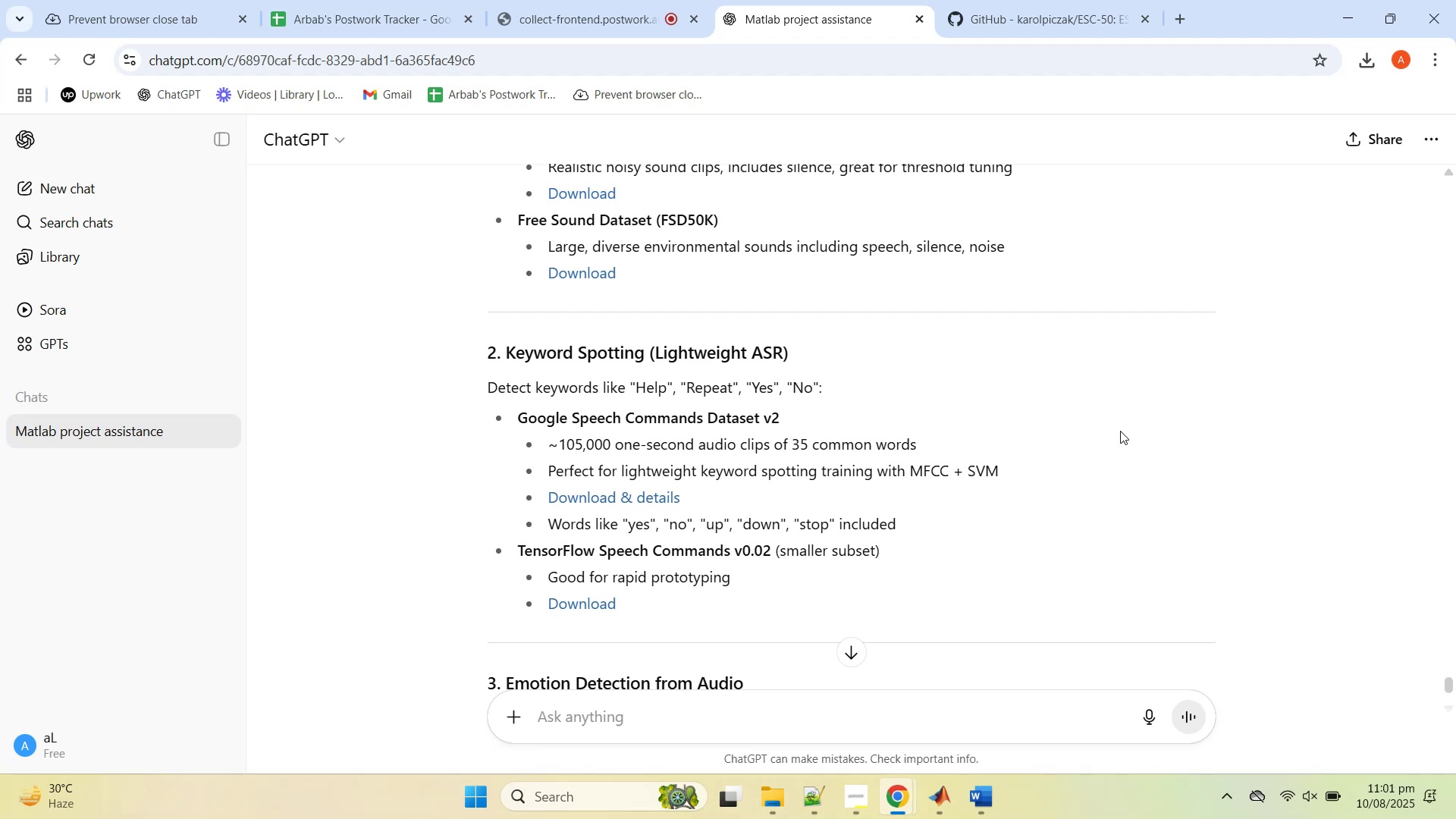 
scroll: coordinate [731, 594], scroll_direction: down, amount: 7.0
 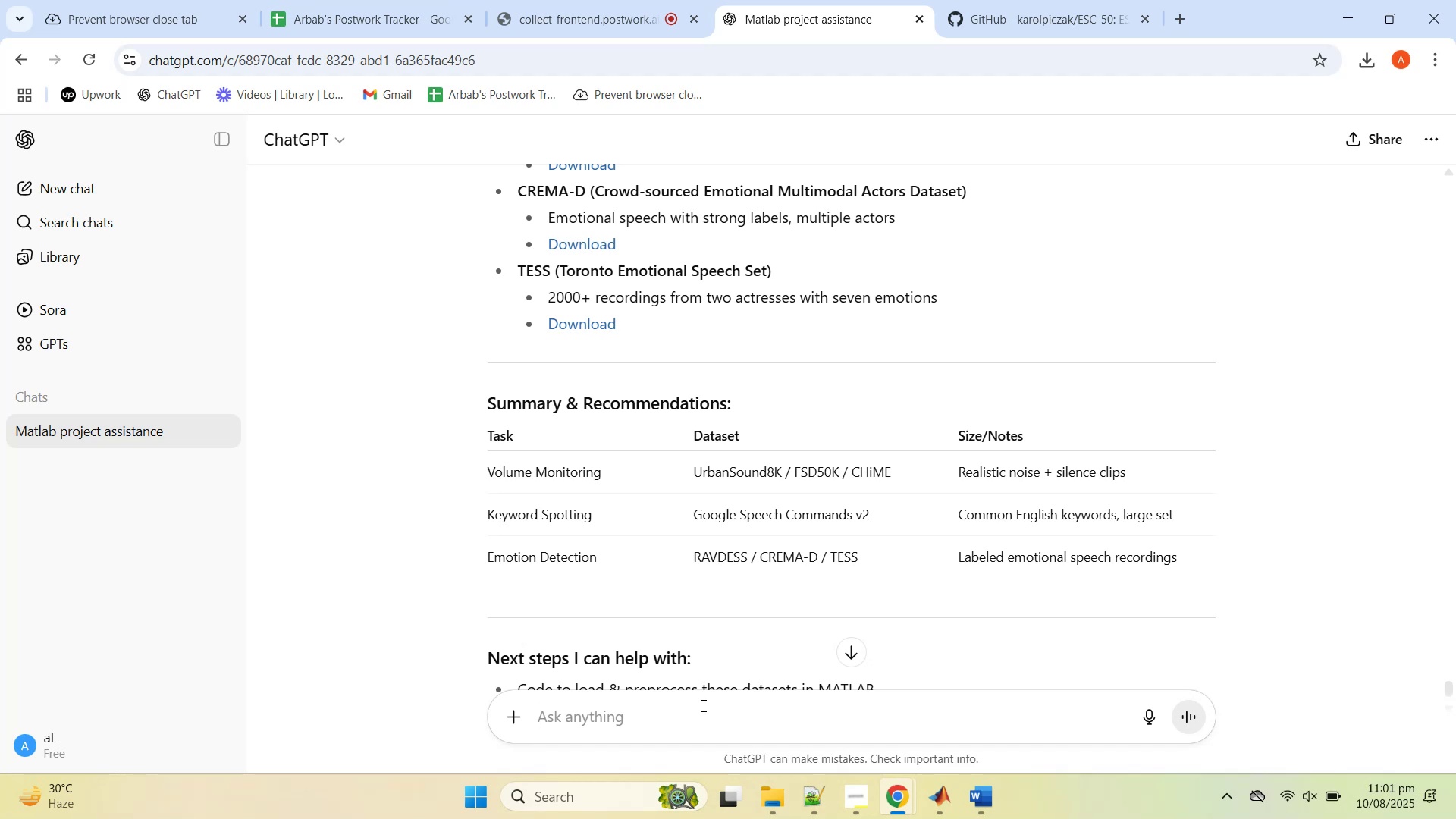 
wait(5.5)
 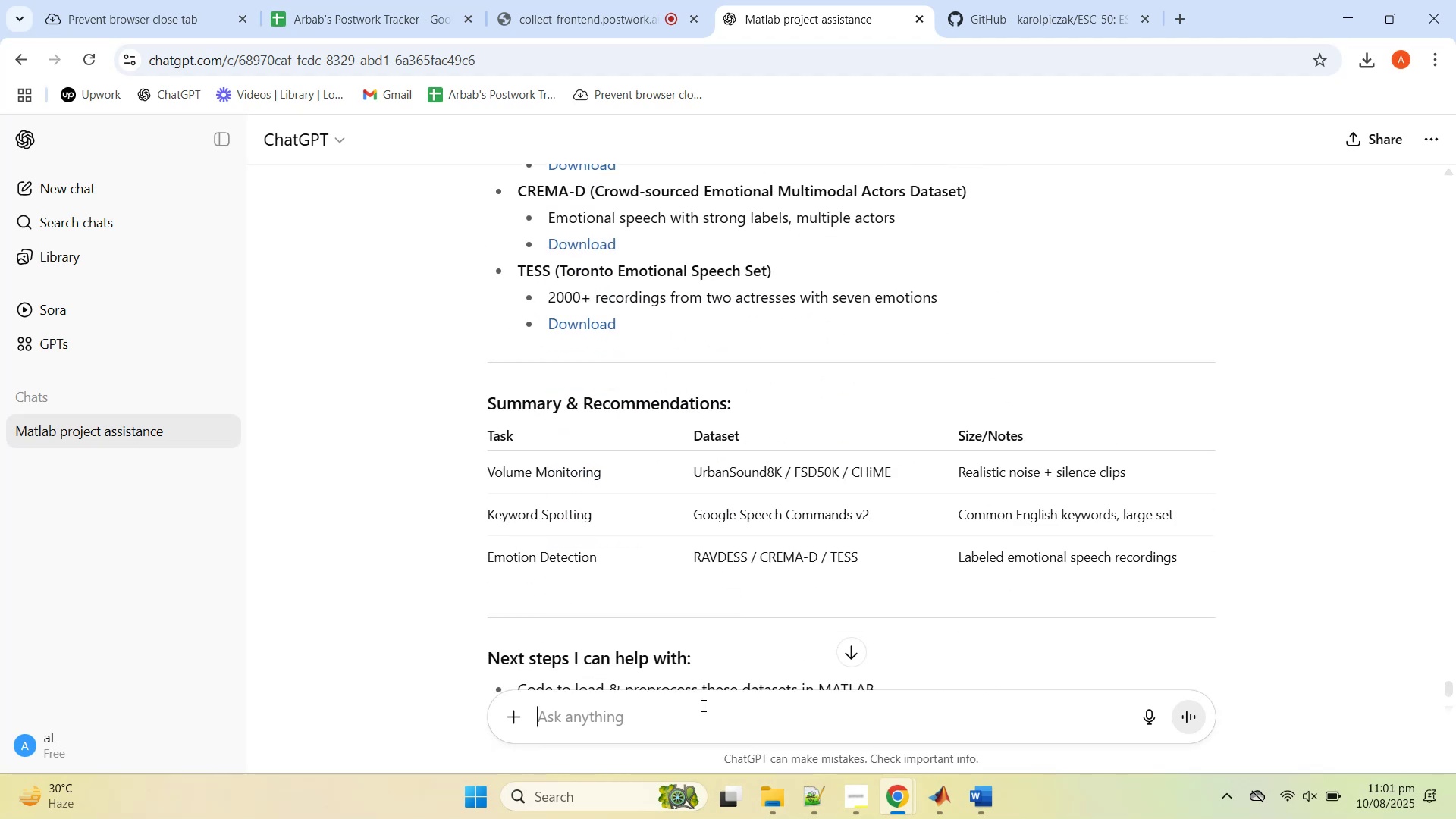 
type(give me )
 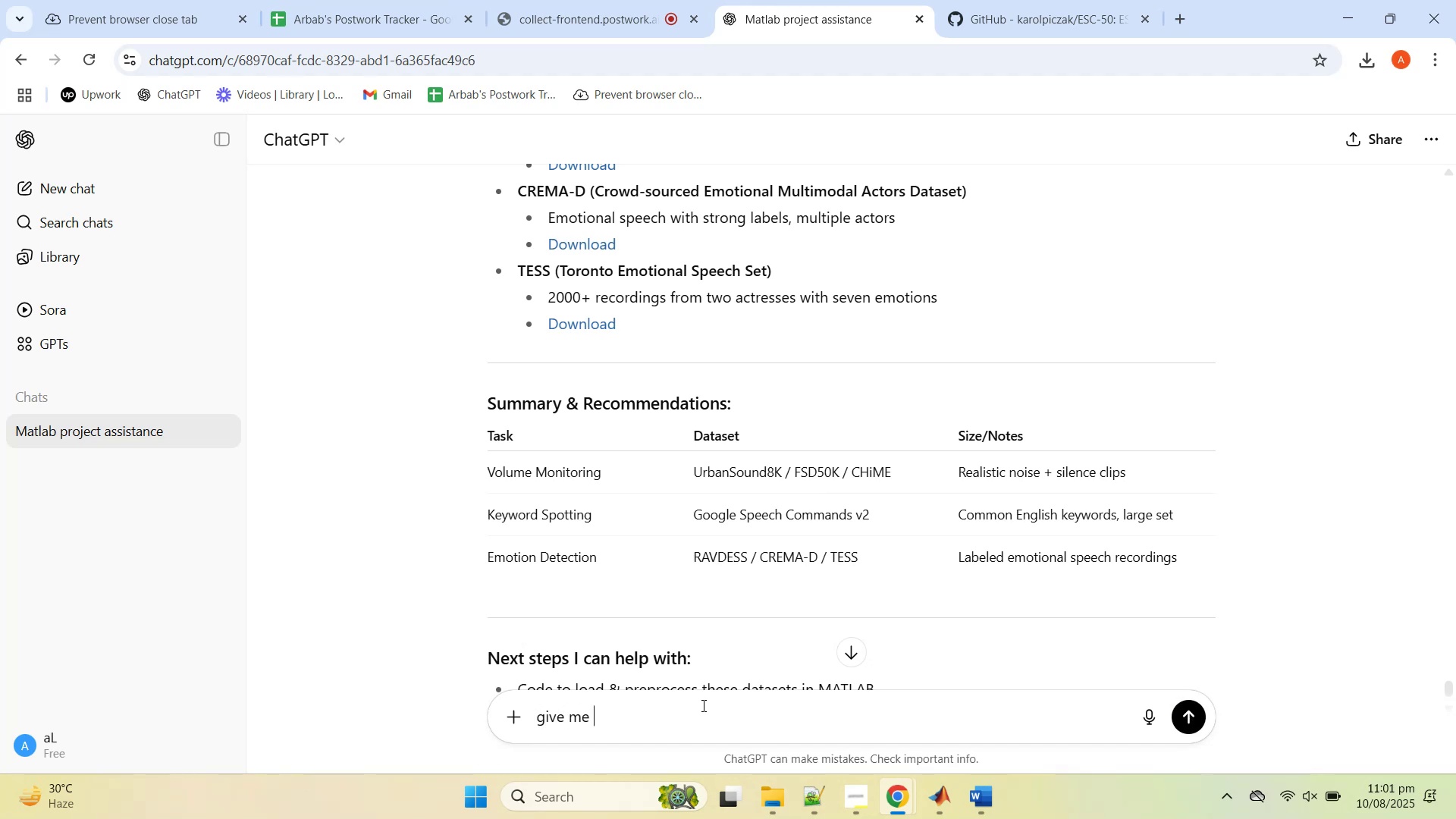 
wait(5.74)
 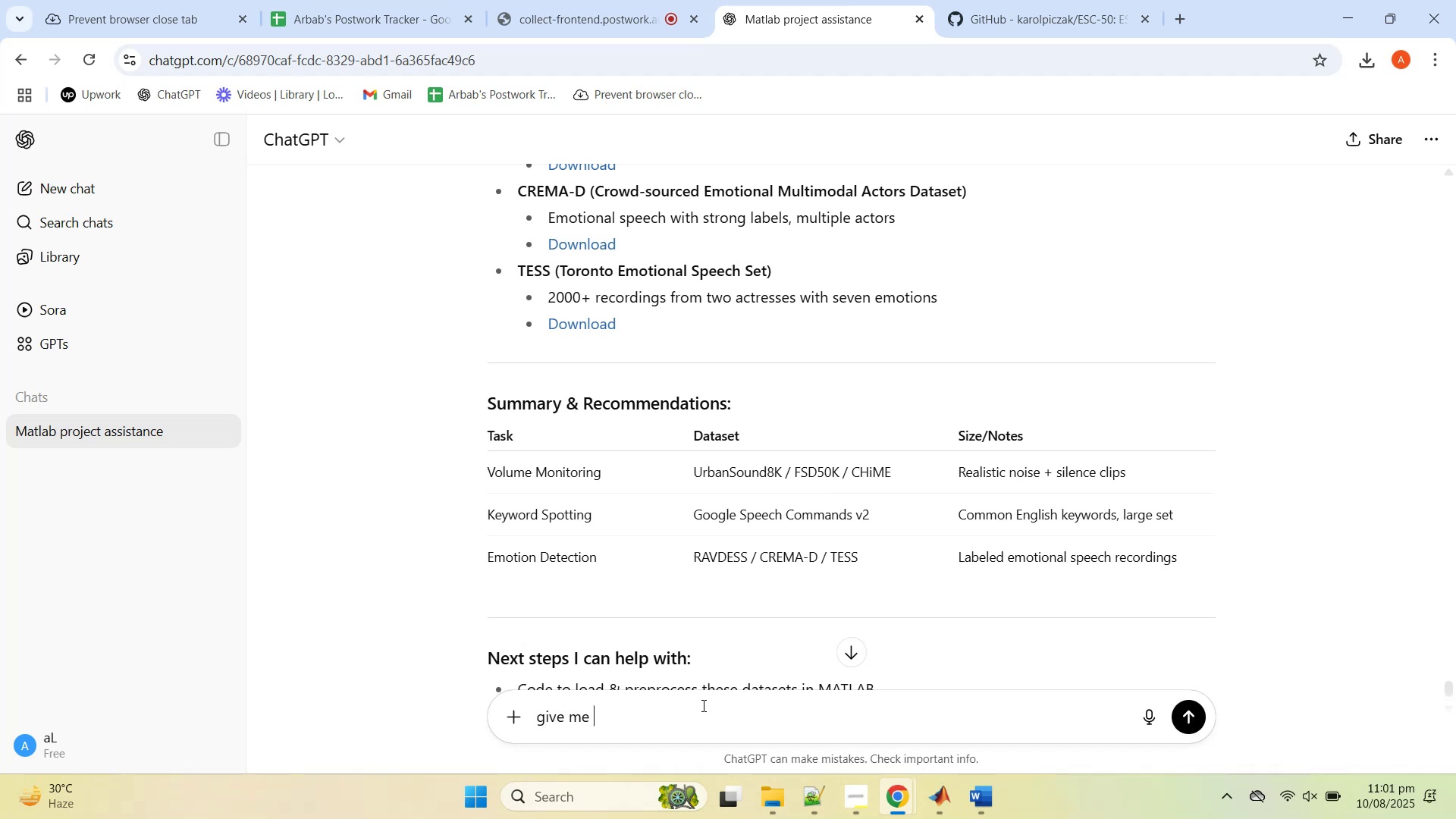 
type(the one which is light wait)
key(Backspace)
key(Backspace)
key(Backspace)
key(Backspace)
key(Backspace)
type(weight)
 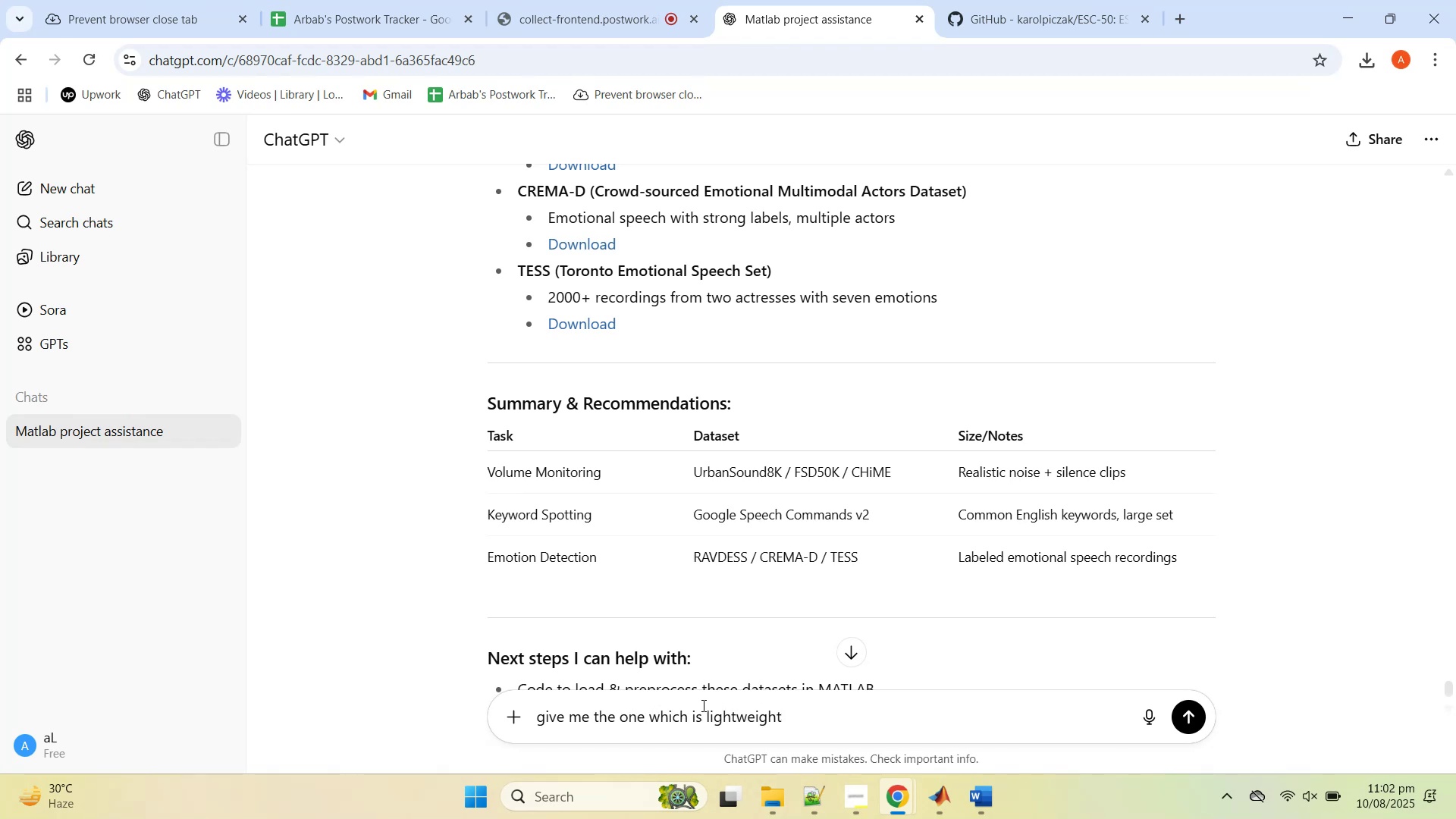 
key(Enter)
 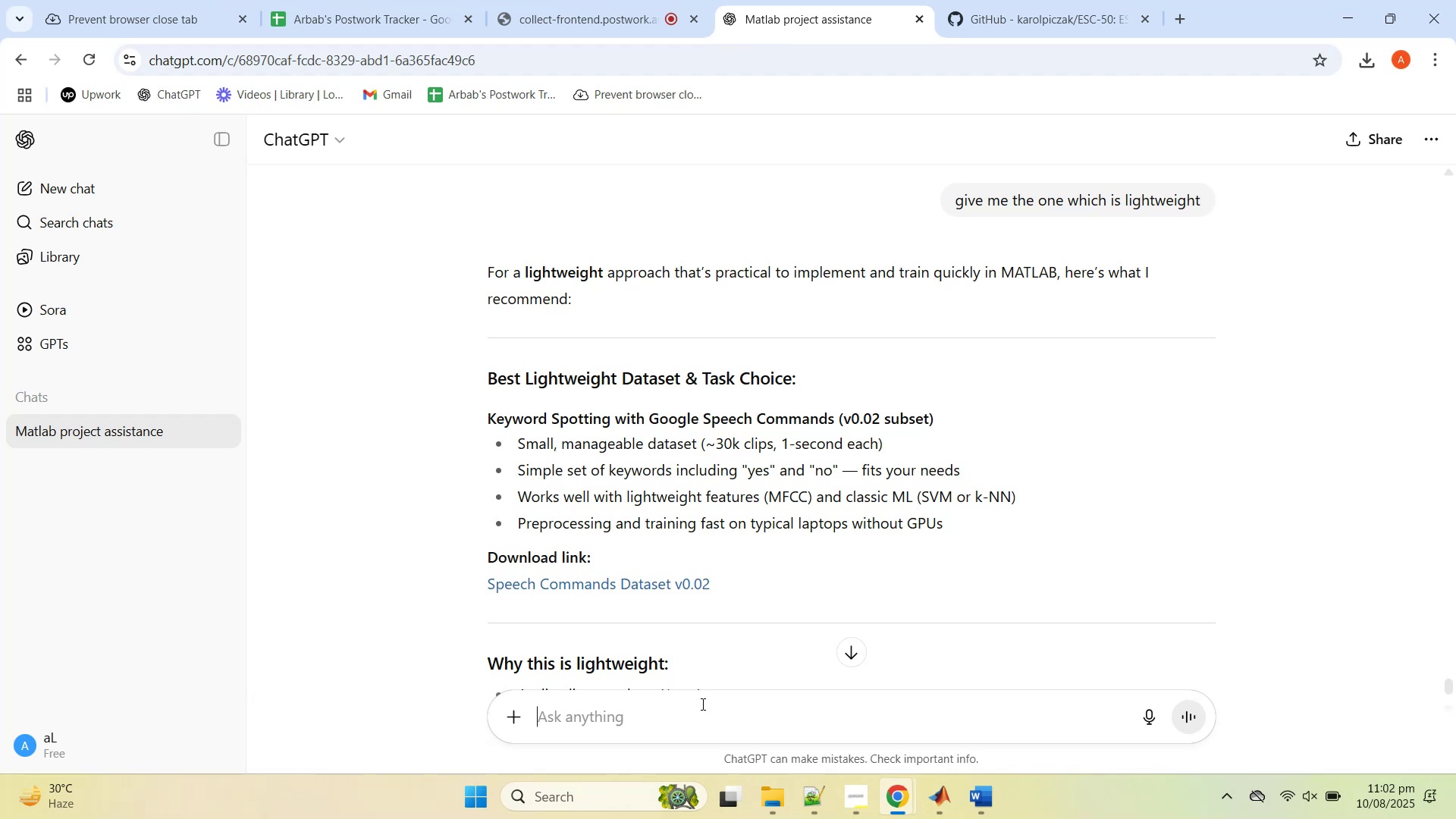 
wait(27.21)
 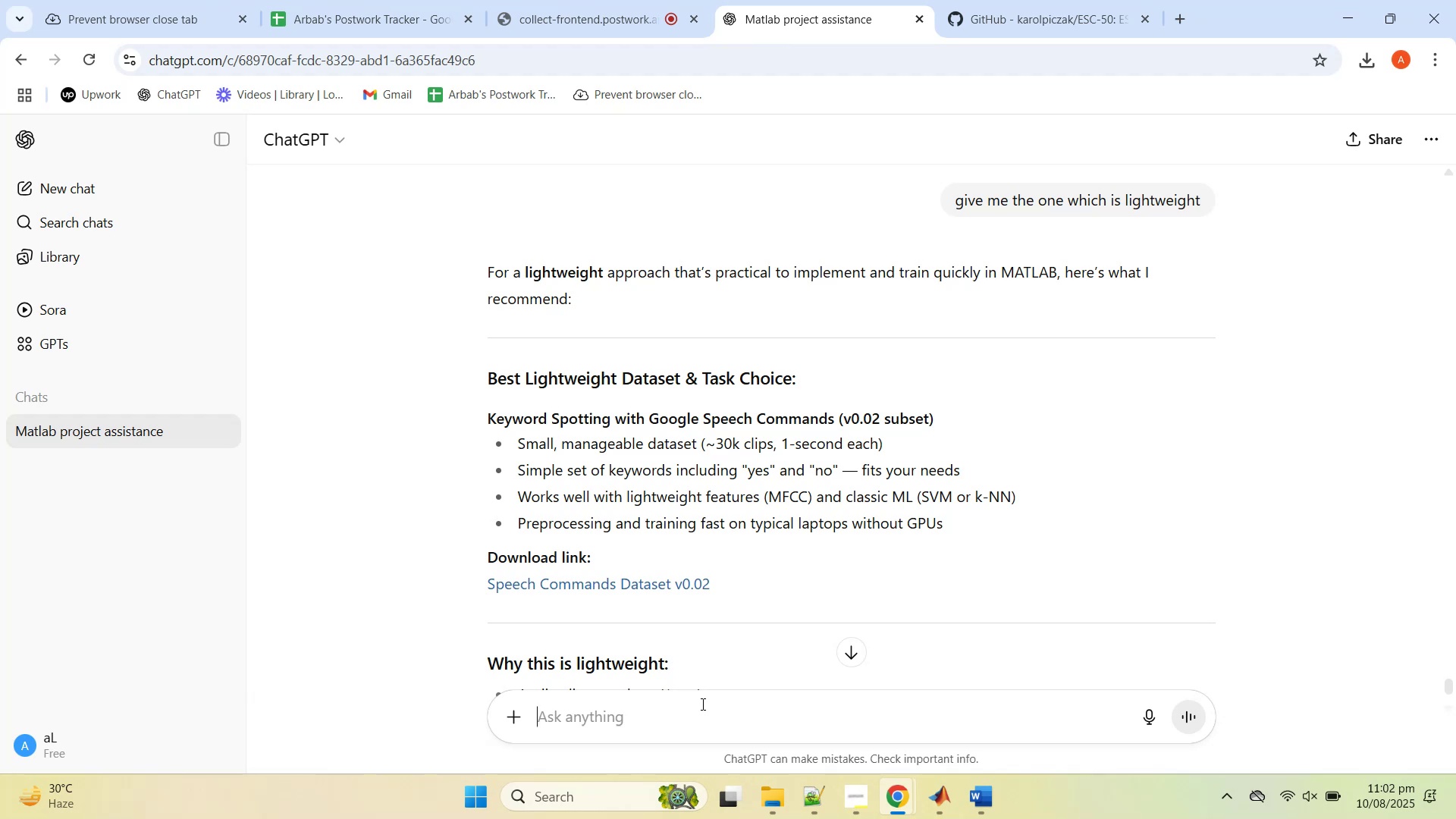 
left_click([1341, 8])
 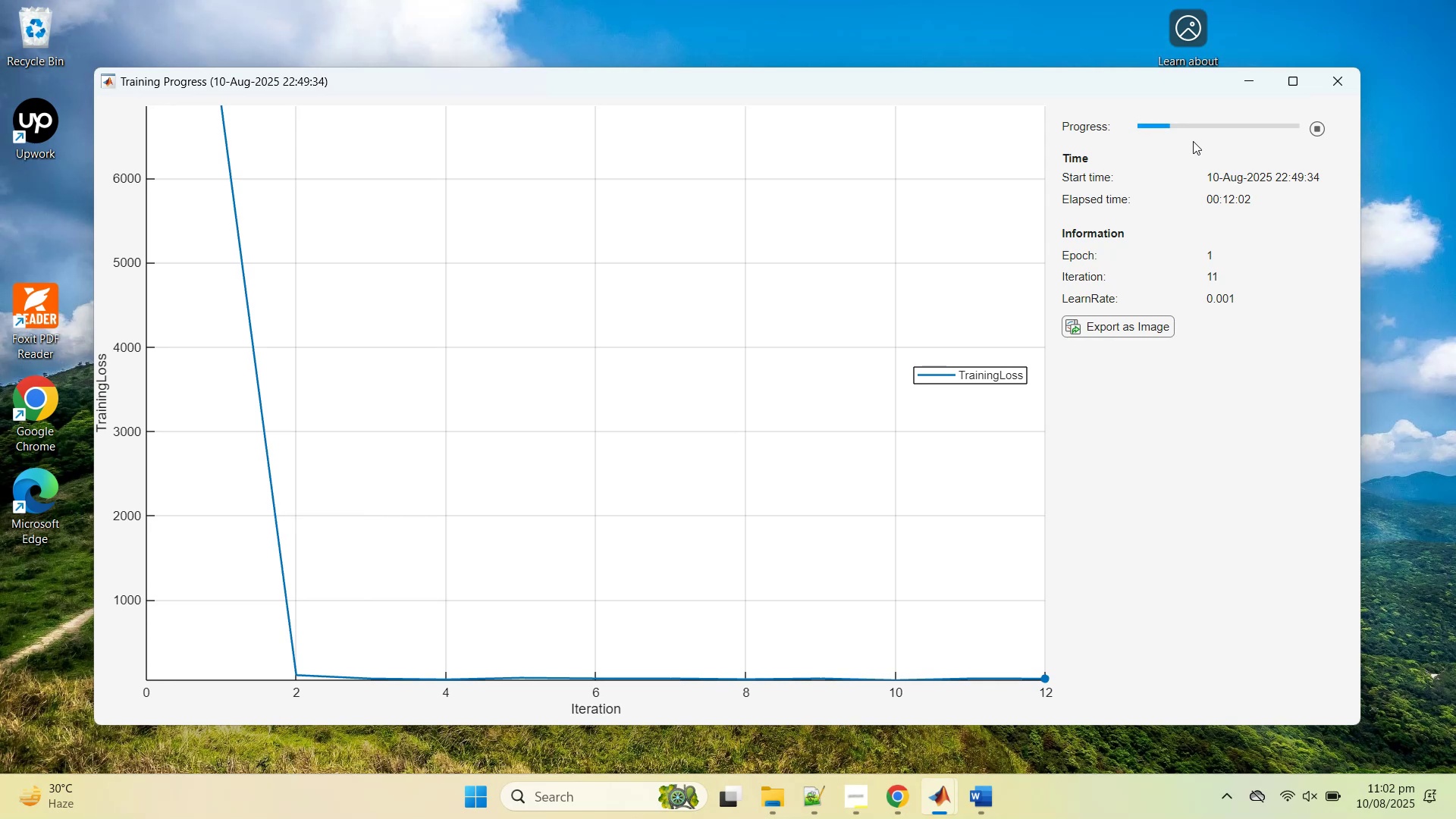 
left_click([1169, 189])
 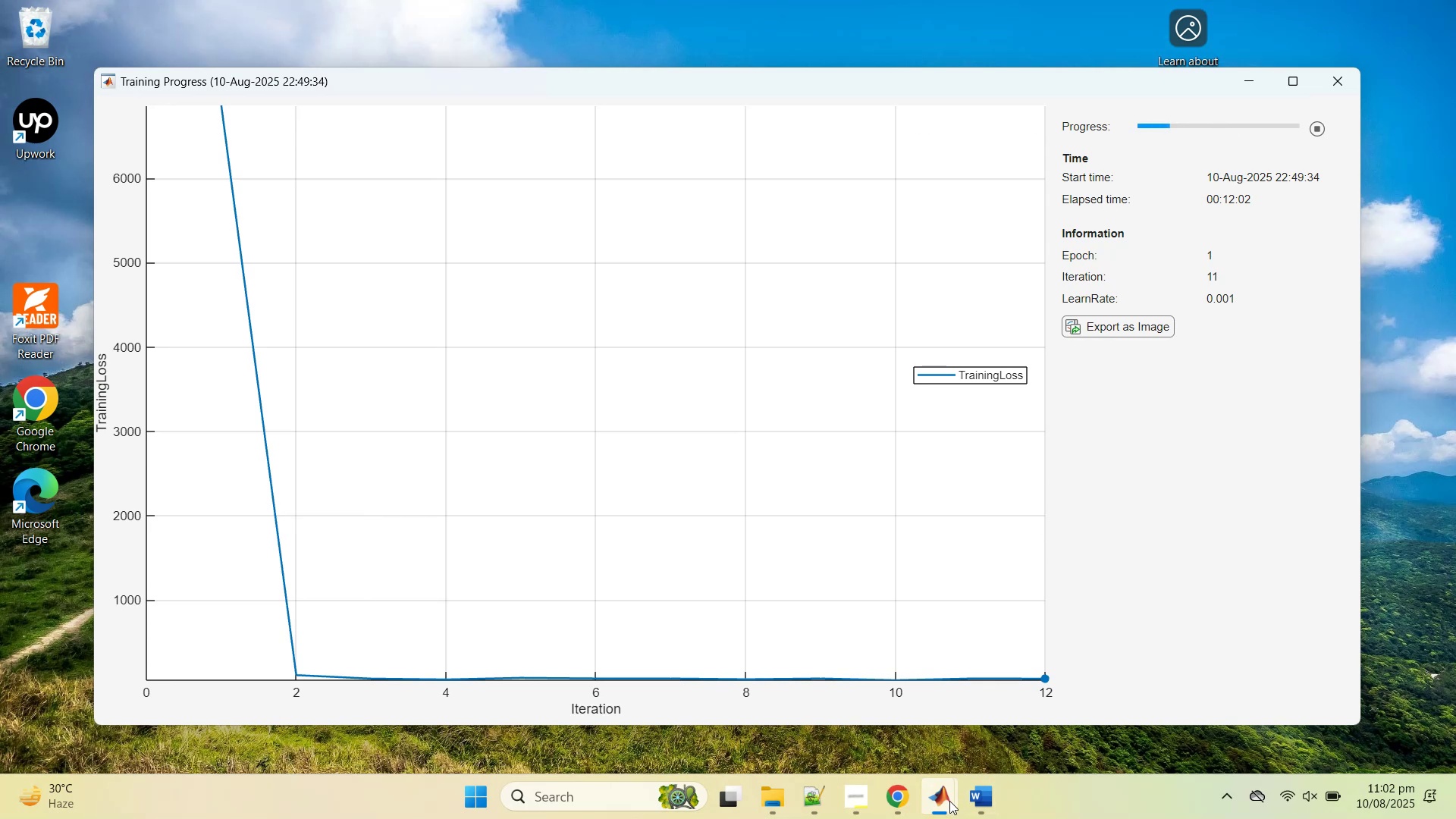 
wait(6.81)
 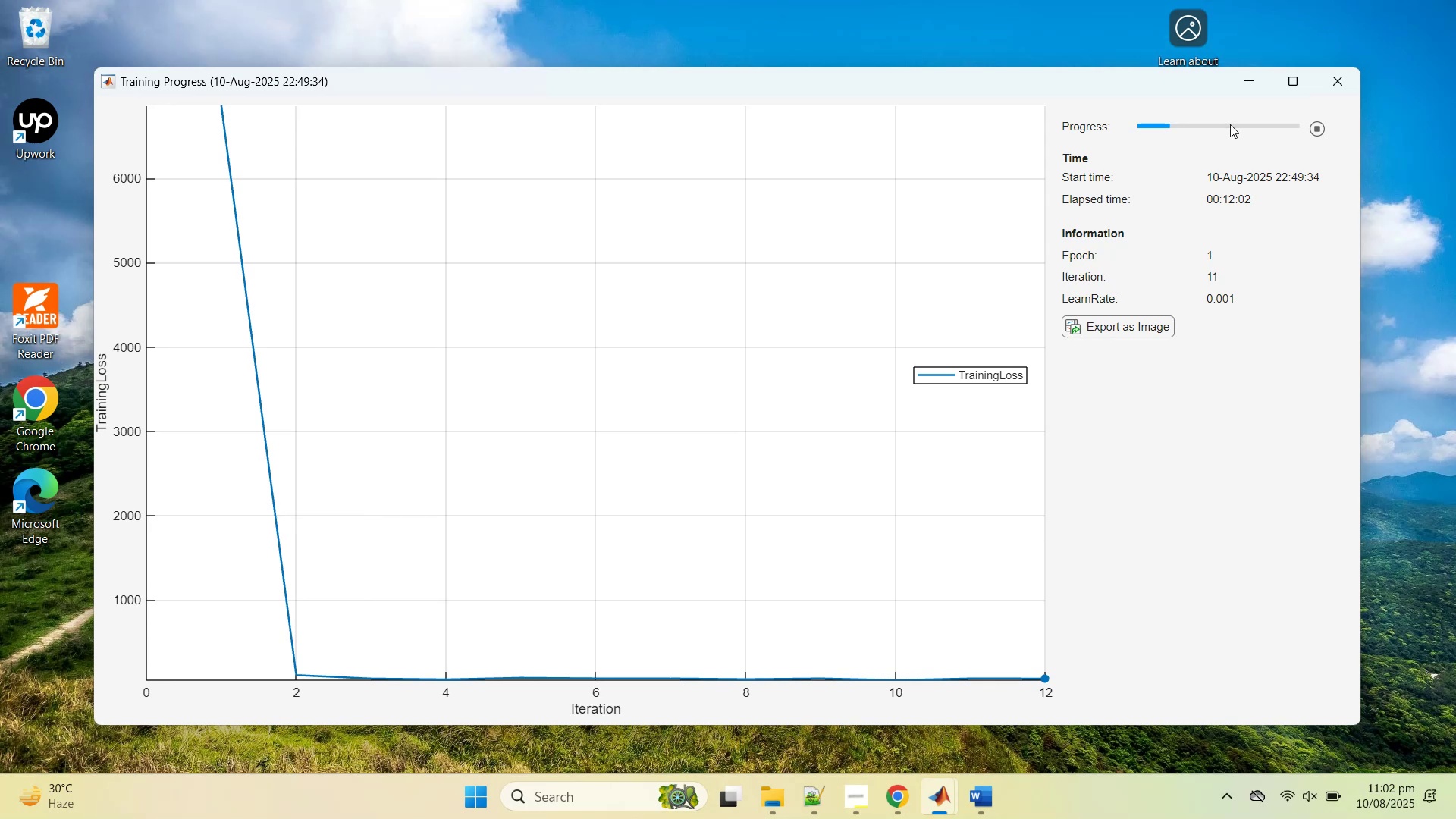 
scroll: coordinate [767, 602], scroll_direction: down, amount: 10.0
 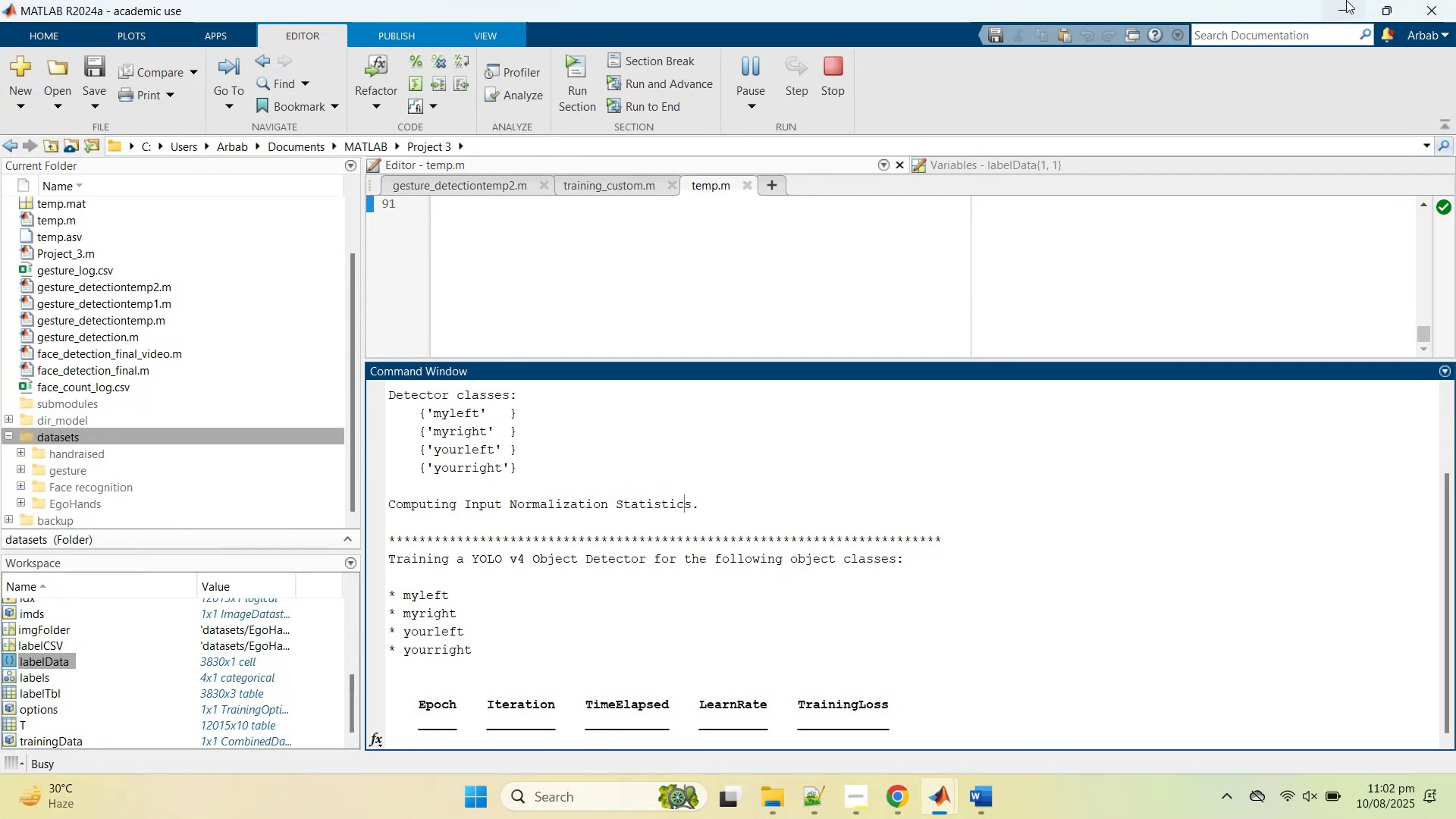 
left_click([1342, 0])
 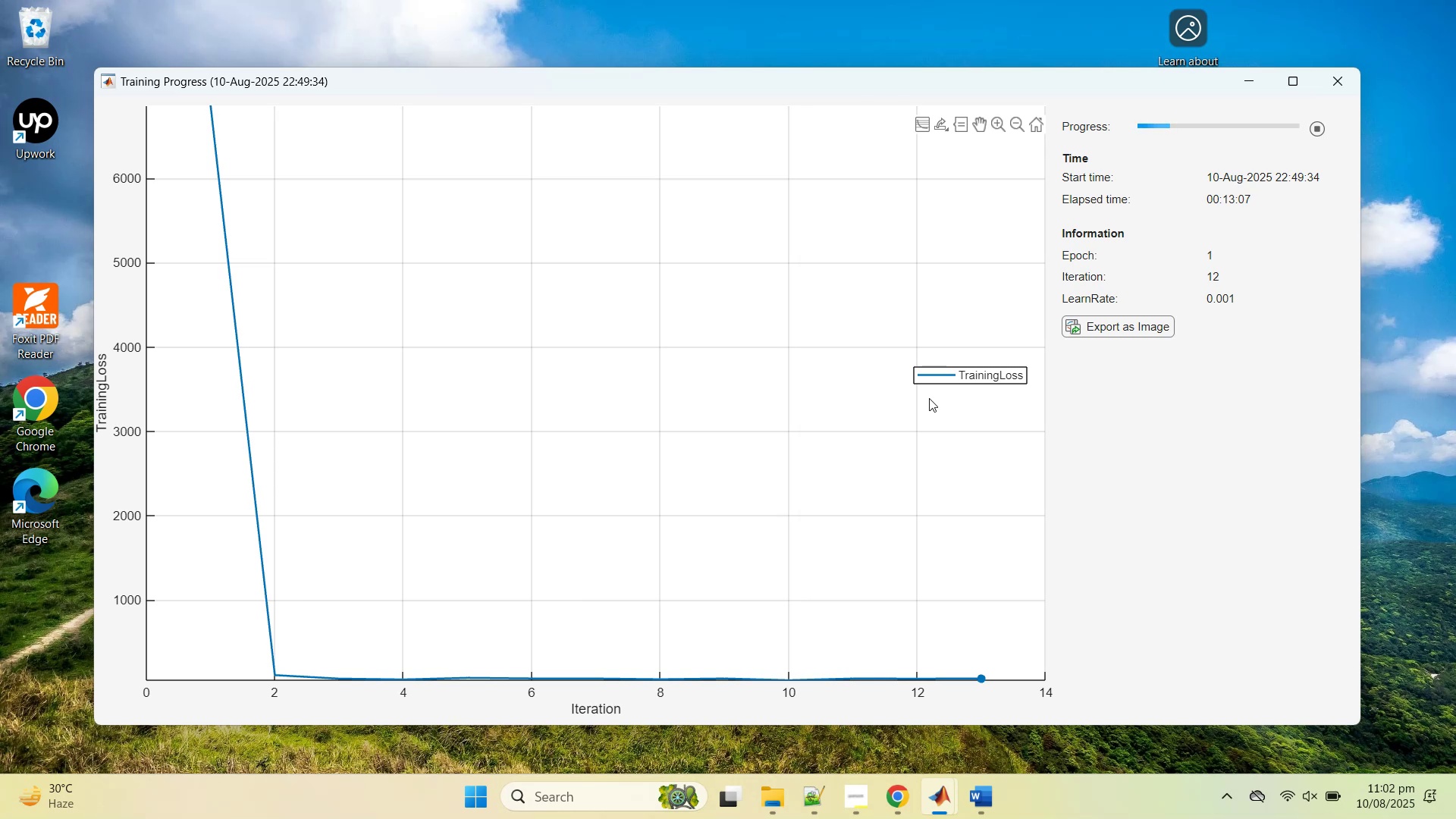 
wait(20.97)
 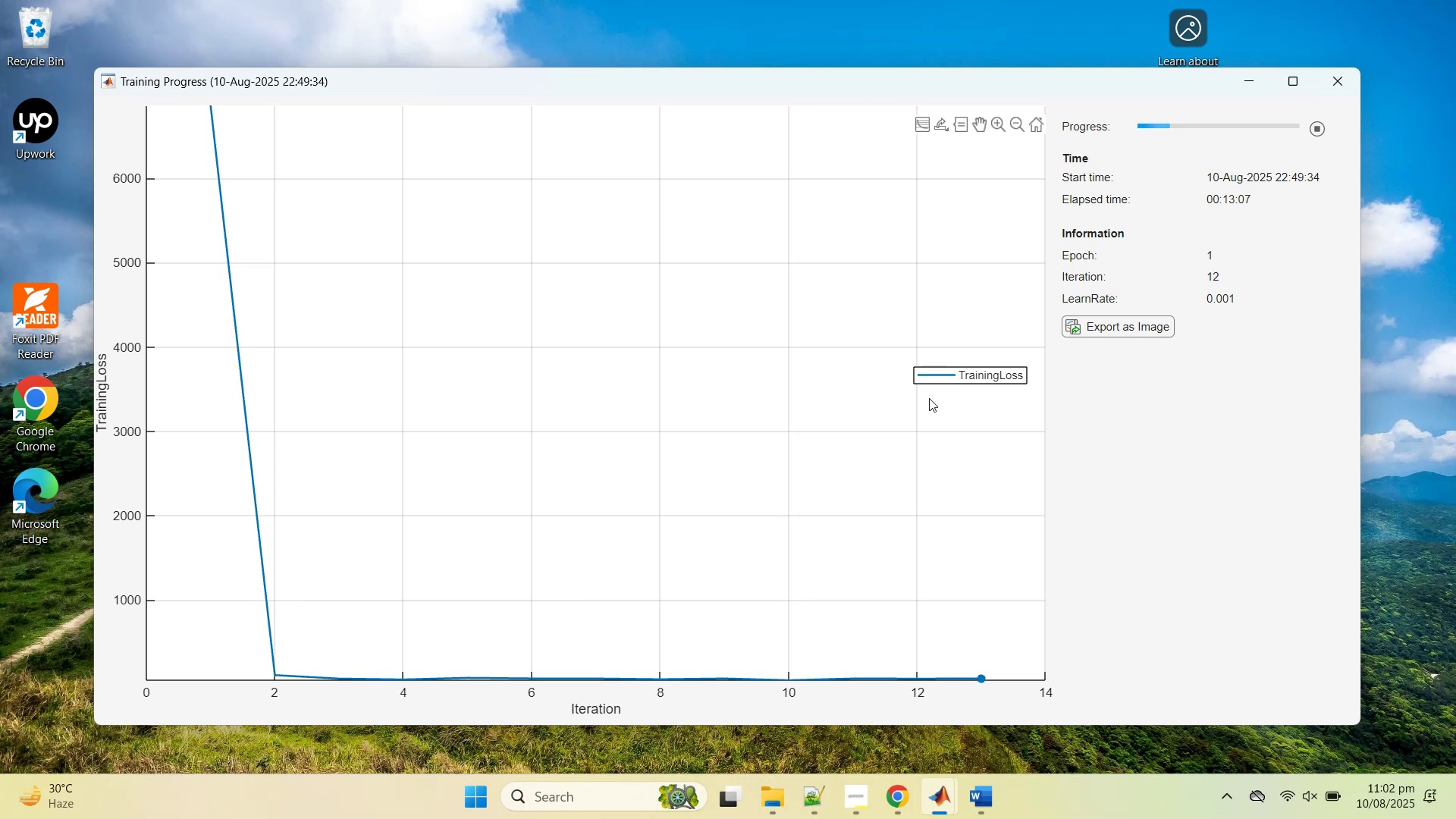 
left_click([804, 716])
 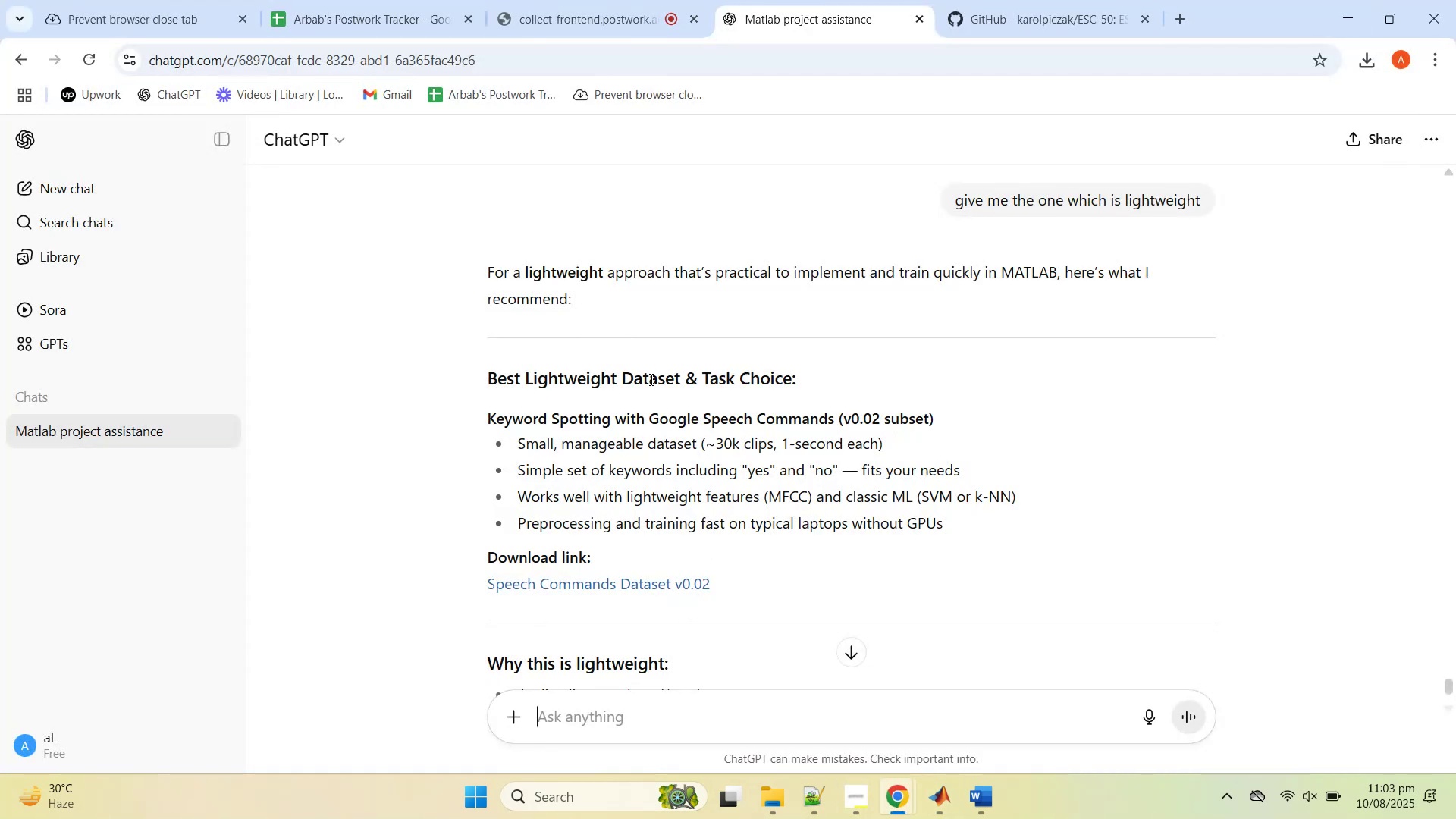 
scroll: coordinate [651, 381], scroll_direction: down, amount: 2.0
 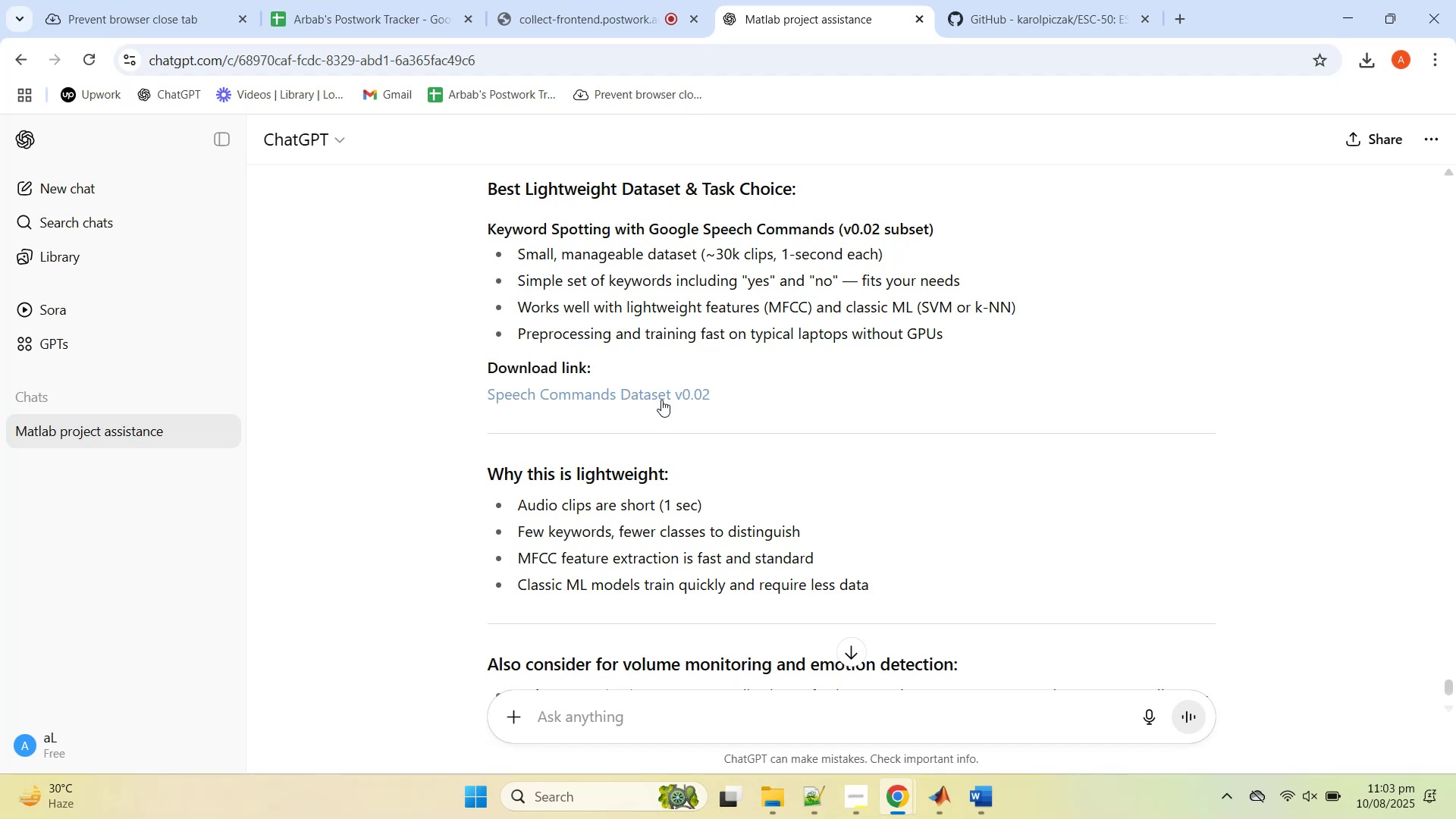 
wait(7.91)
 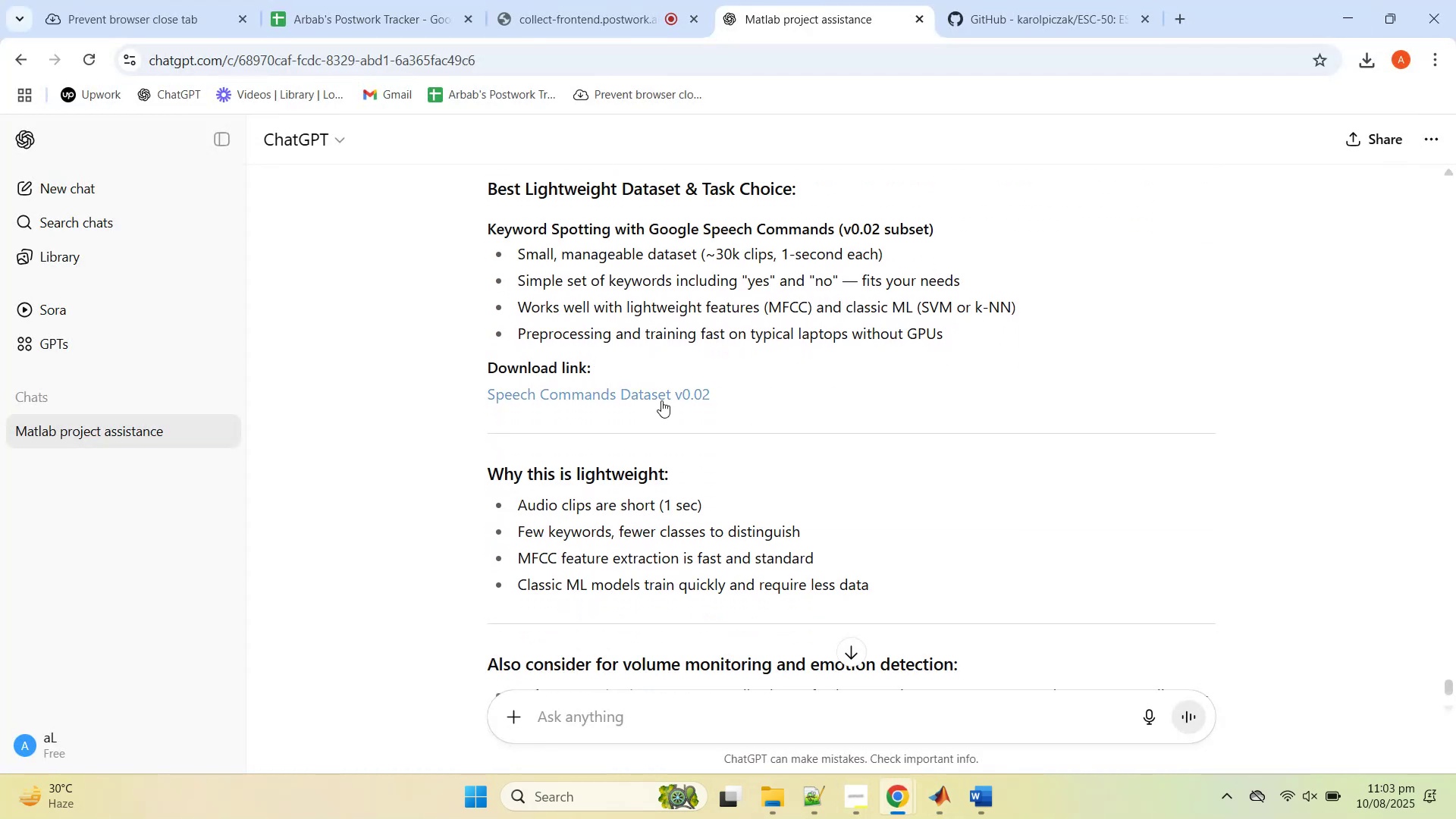 
middle_click([662, 399])
 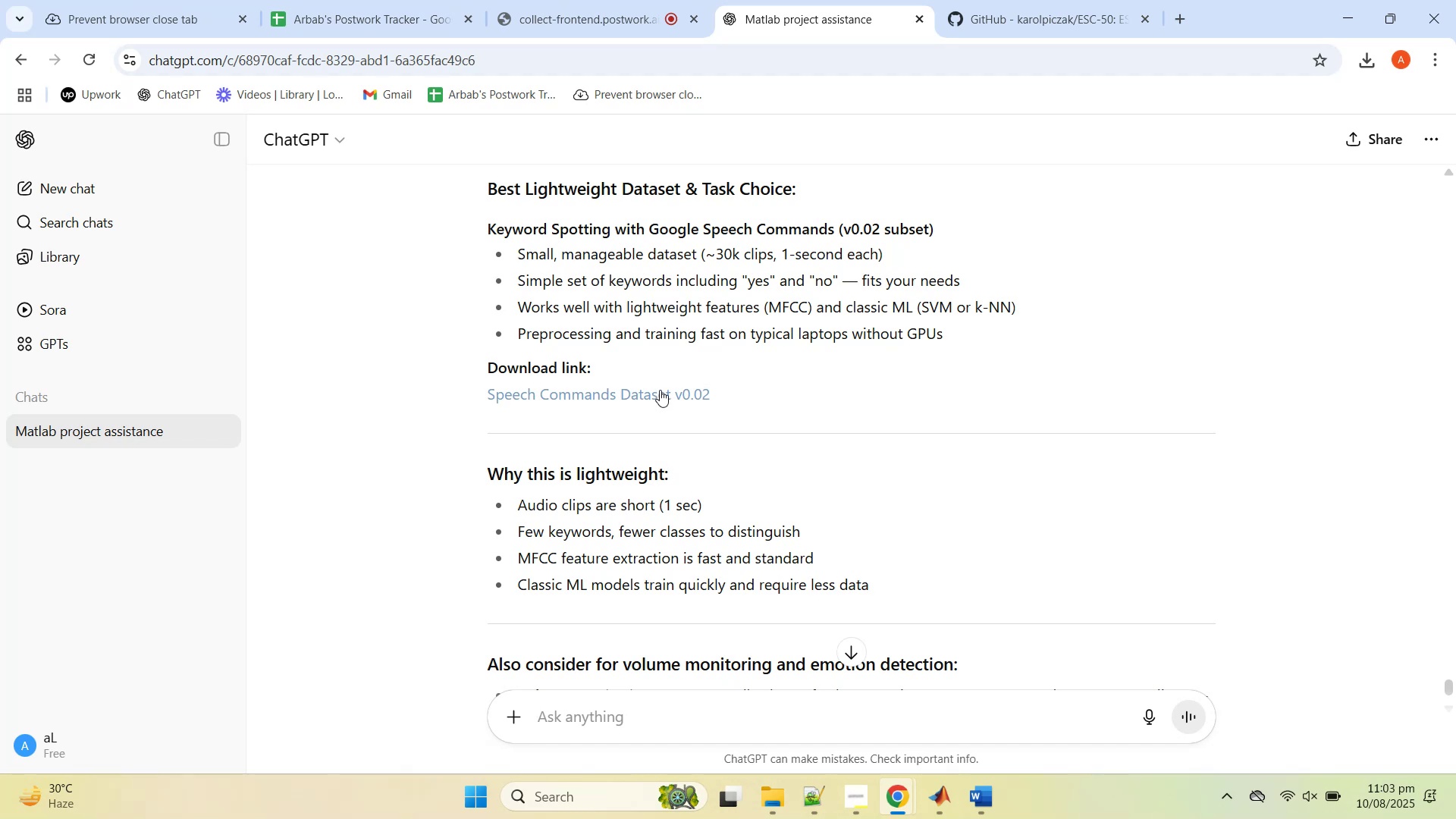 
left_click([660, 390])
 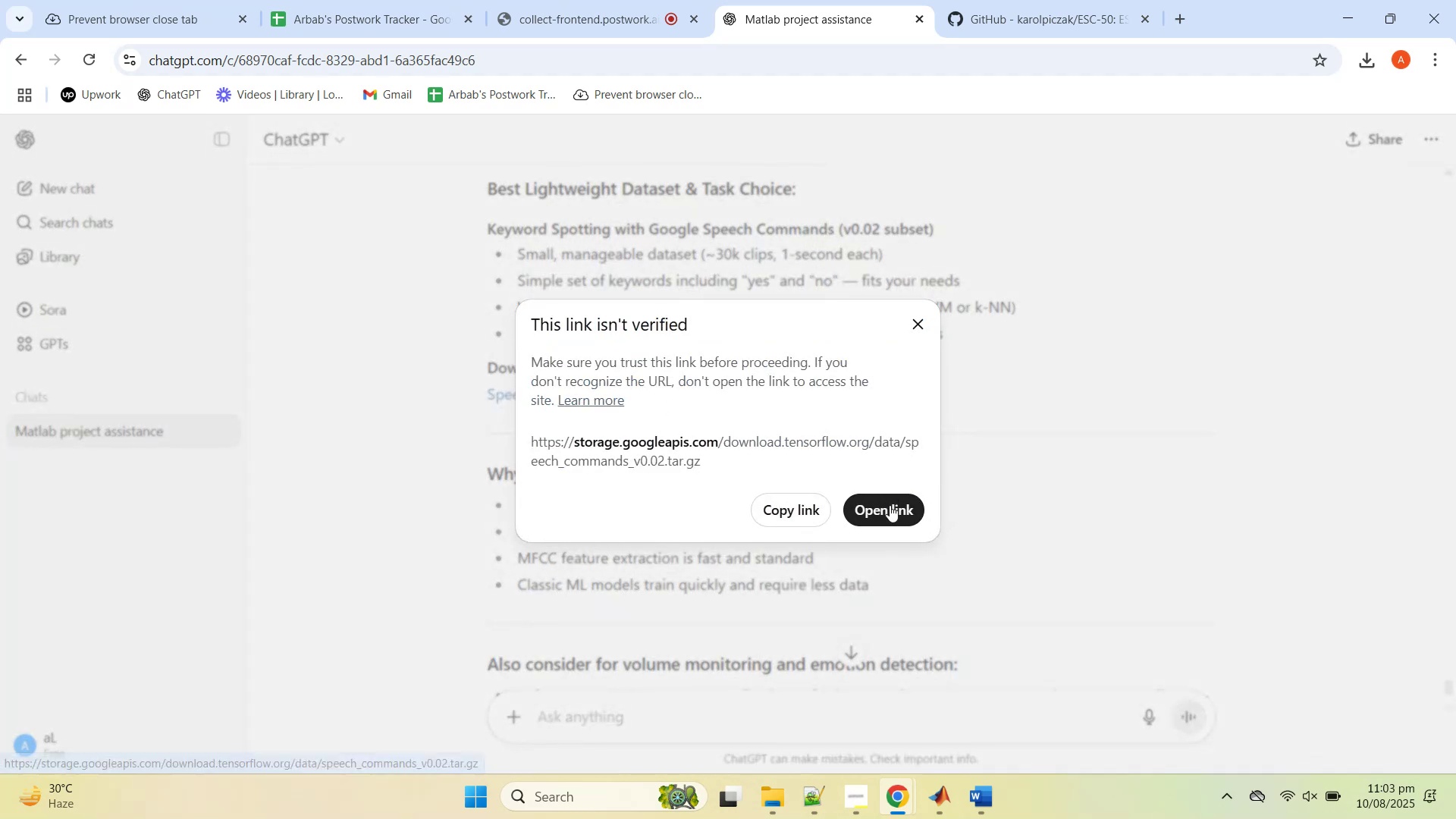 
left_click([890, 507])
 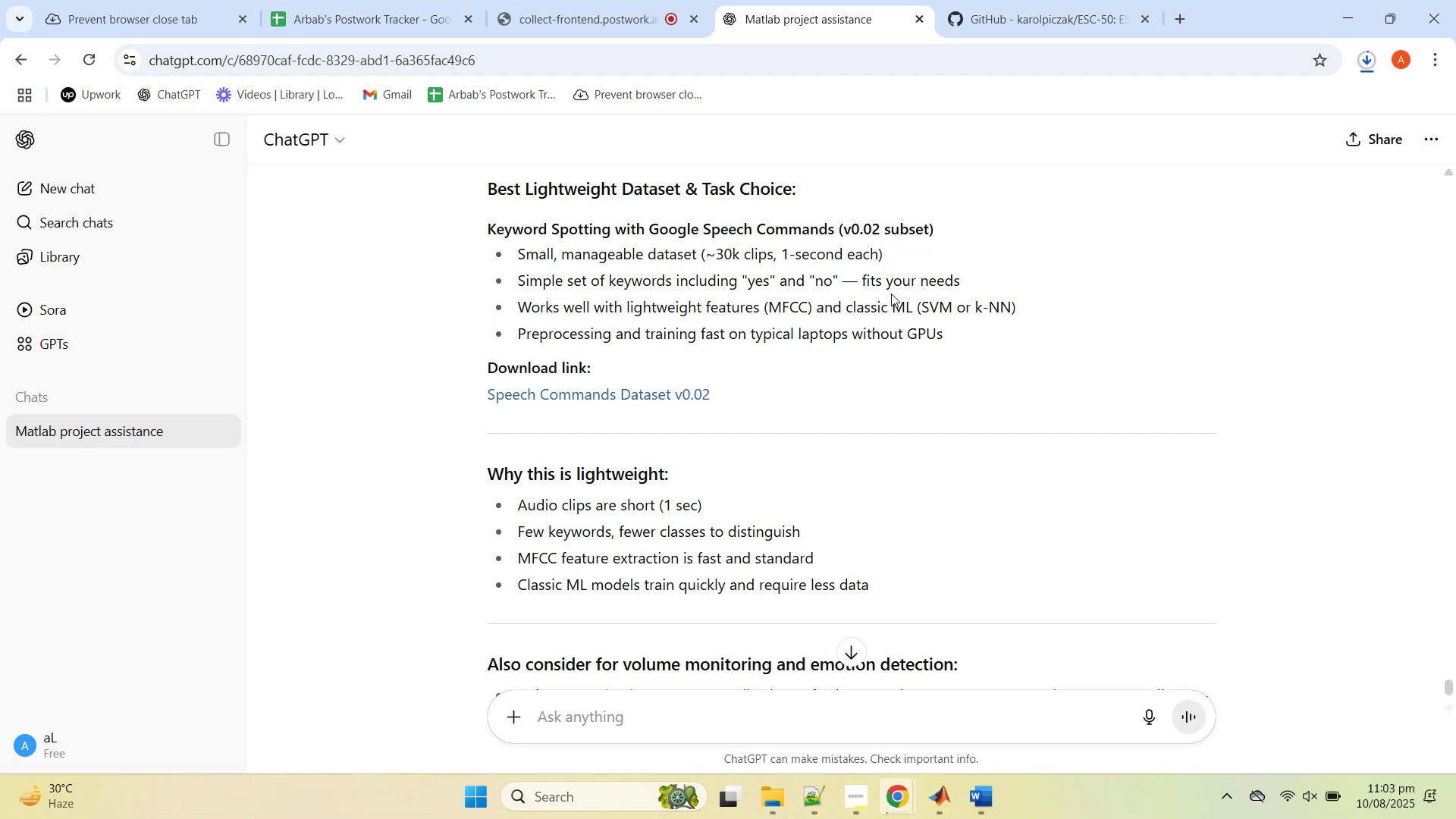 
wait(32.79)
 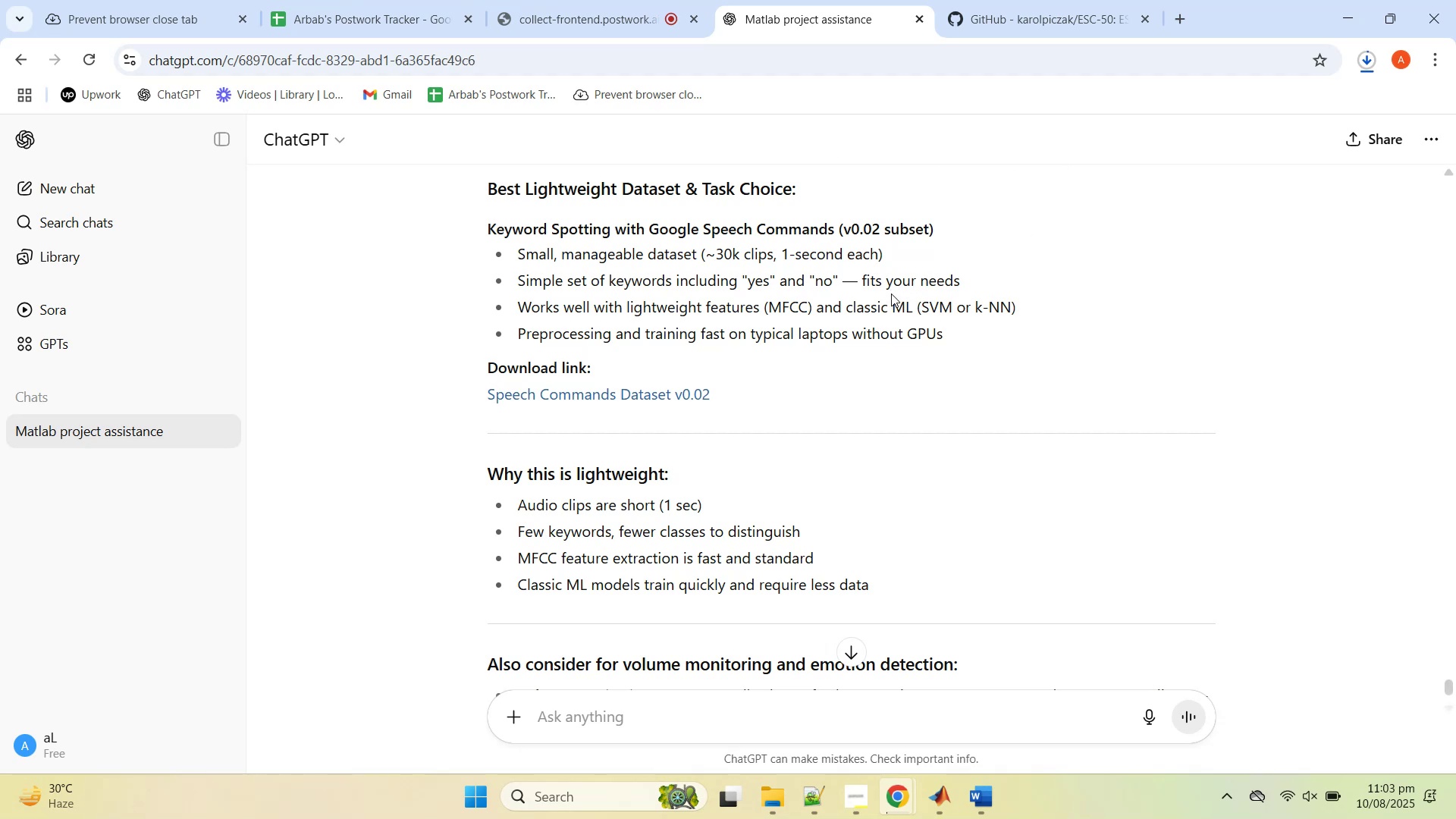 
scroll: coordinate [870, 388], scroll_direction: down, amount: 4.0
 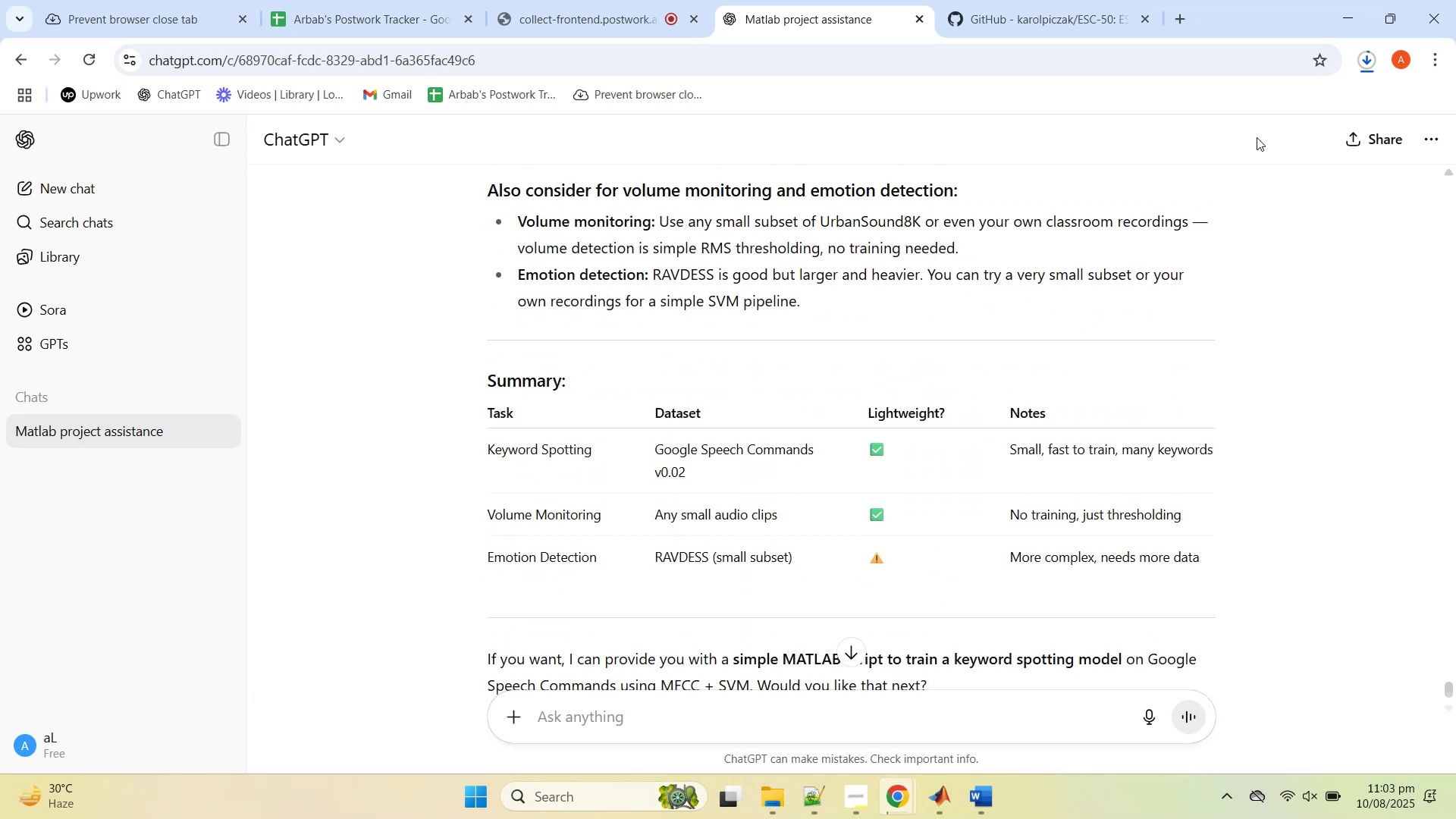 
left_click([1371, 61])
 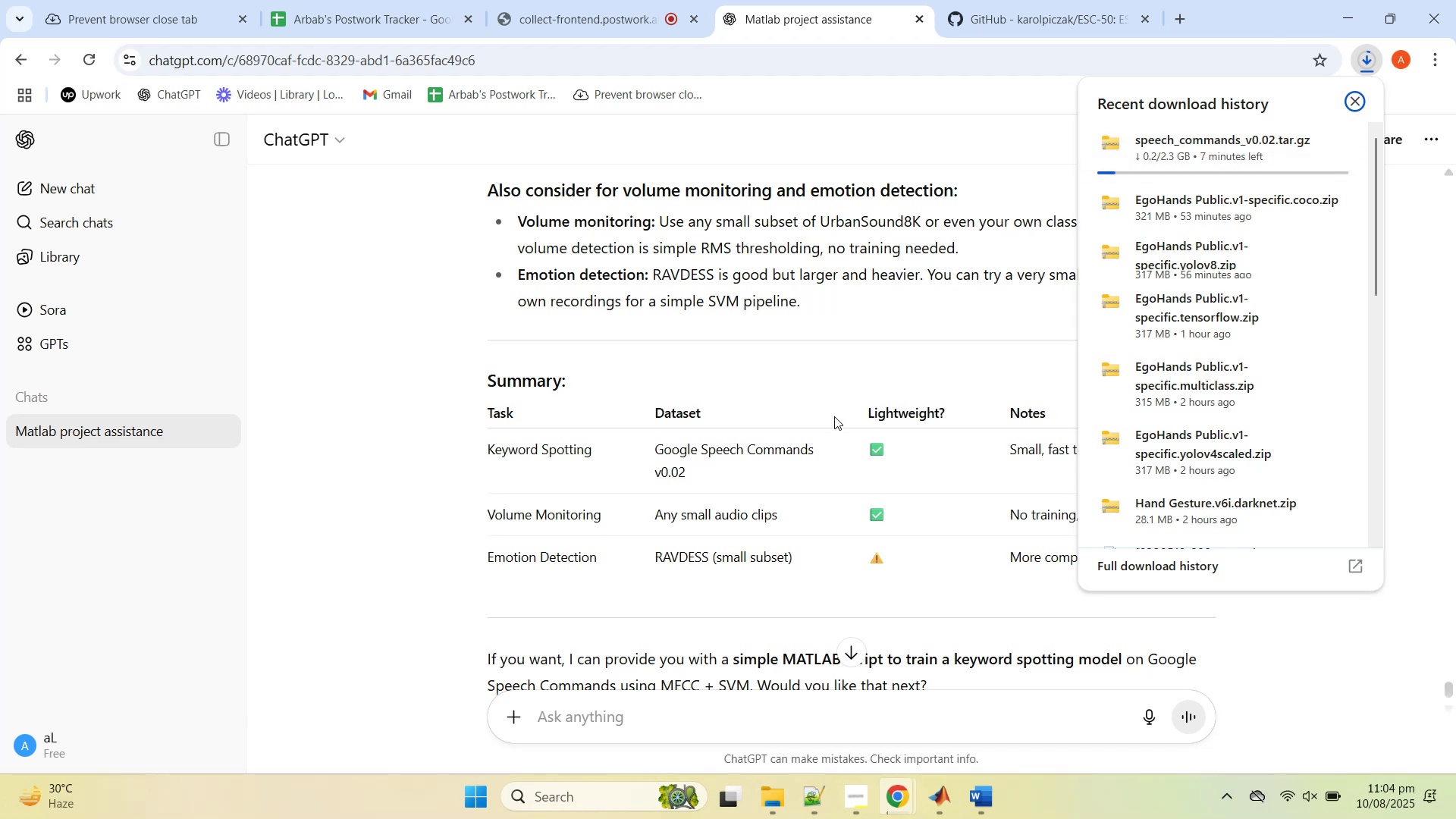 
wait(6.57)
 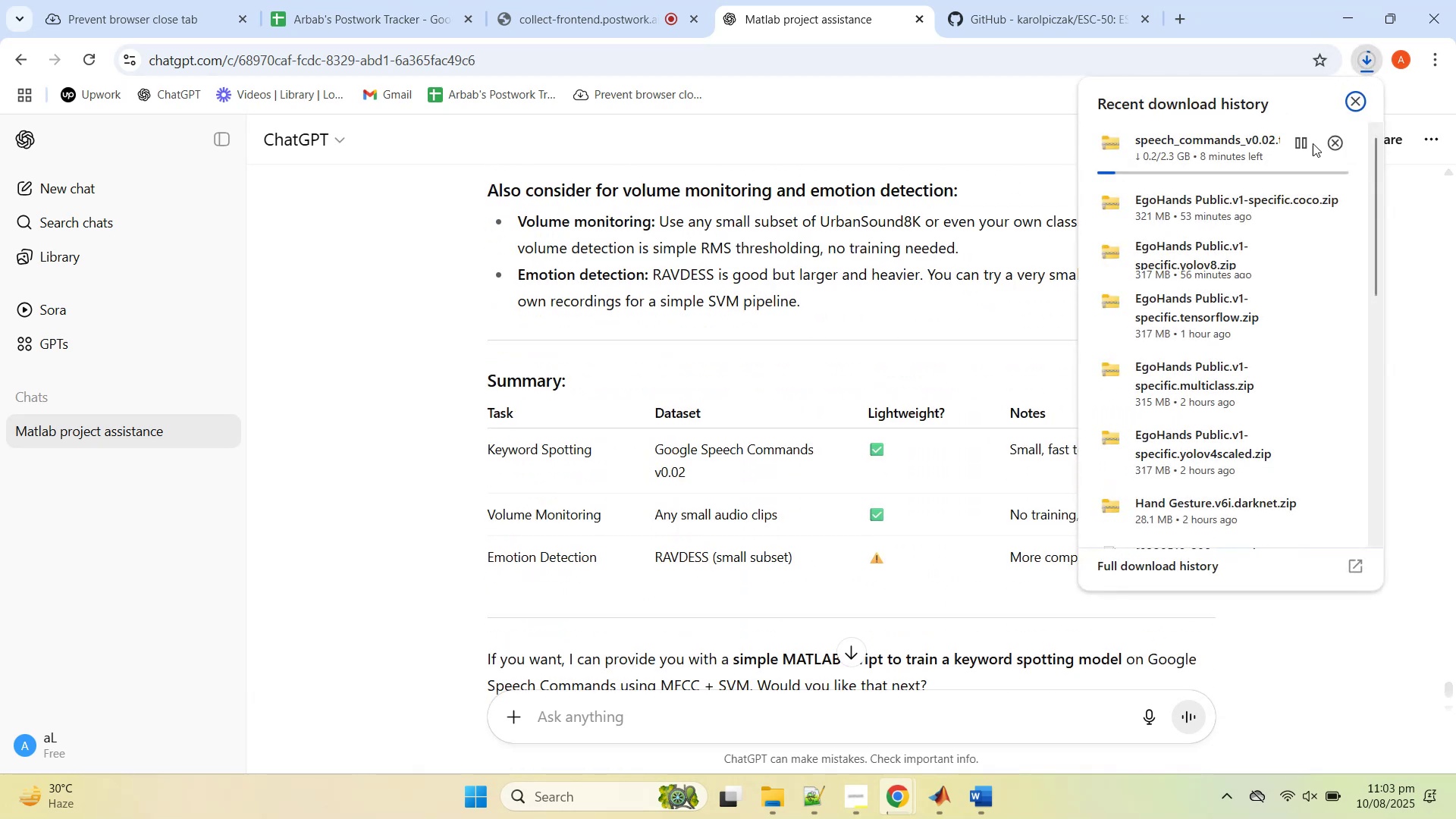 
mouse_move([1280, 170])
 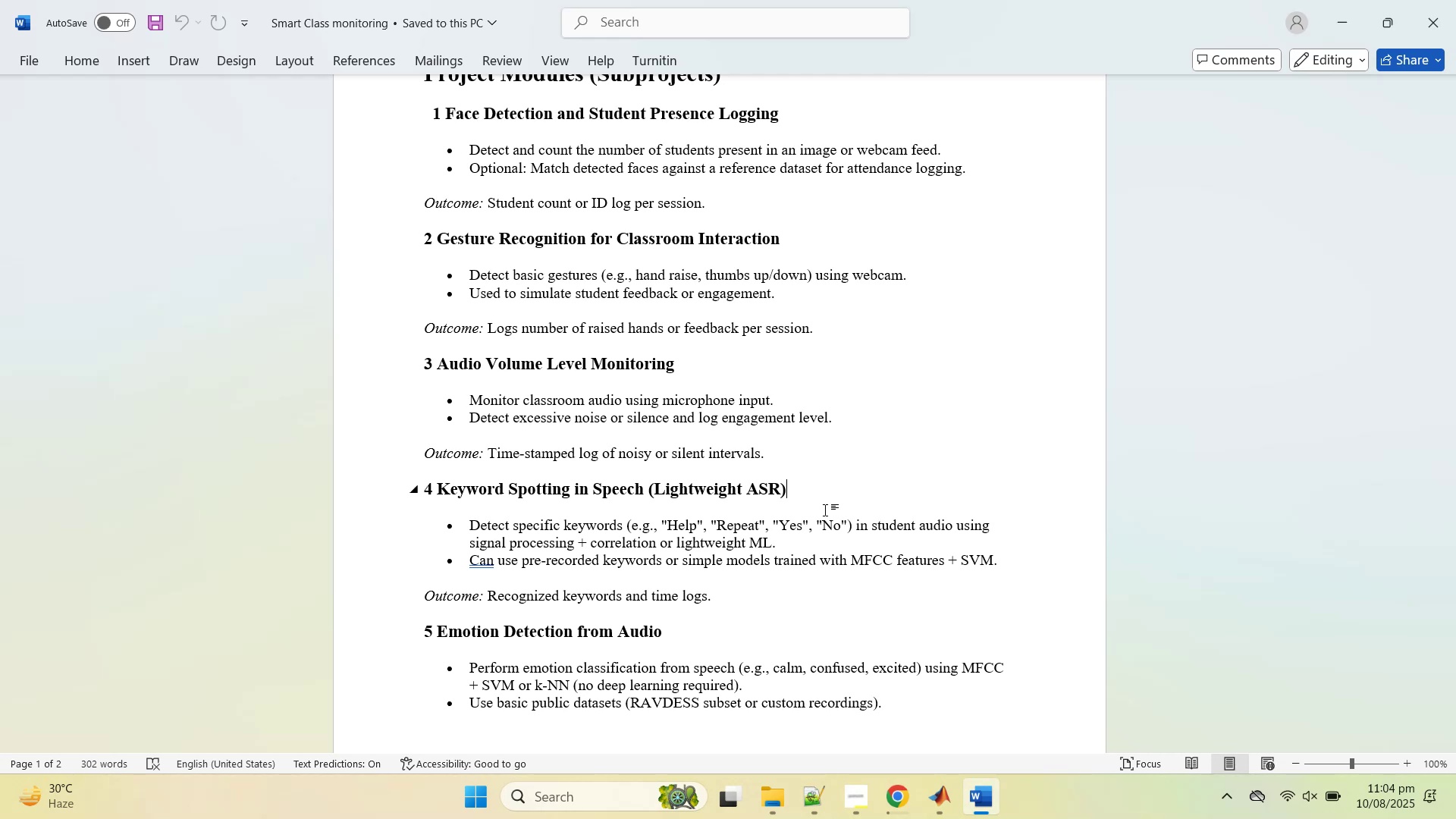 
wait(26.96)
 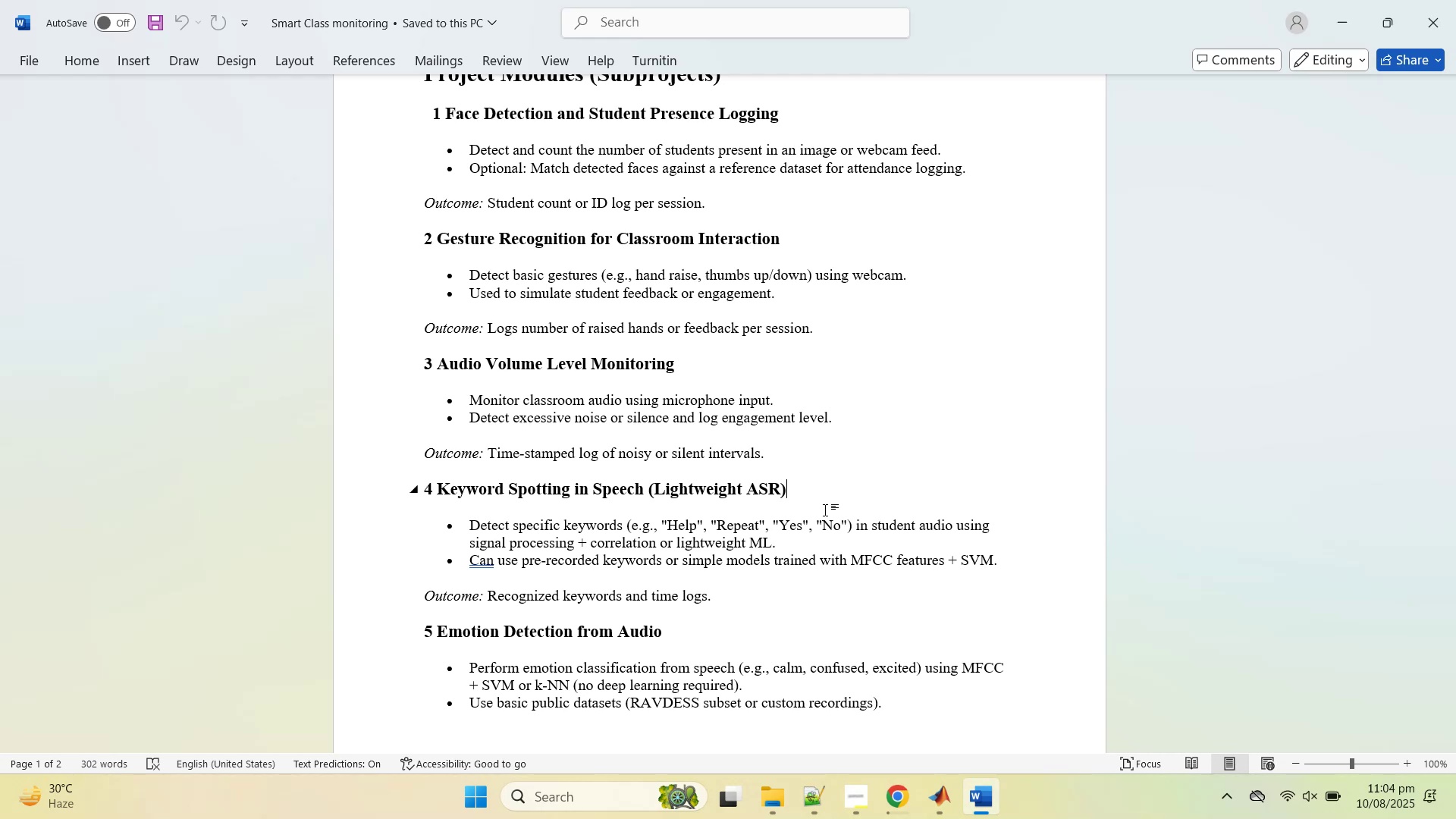 
left_click([904, 802])
 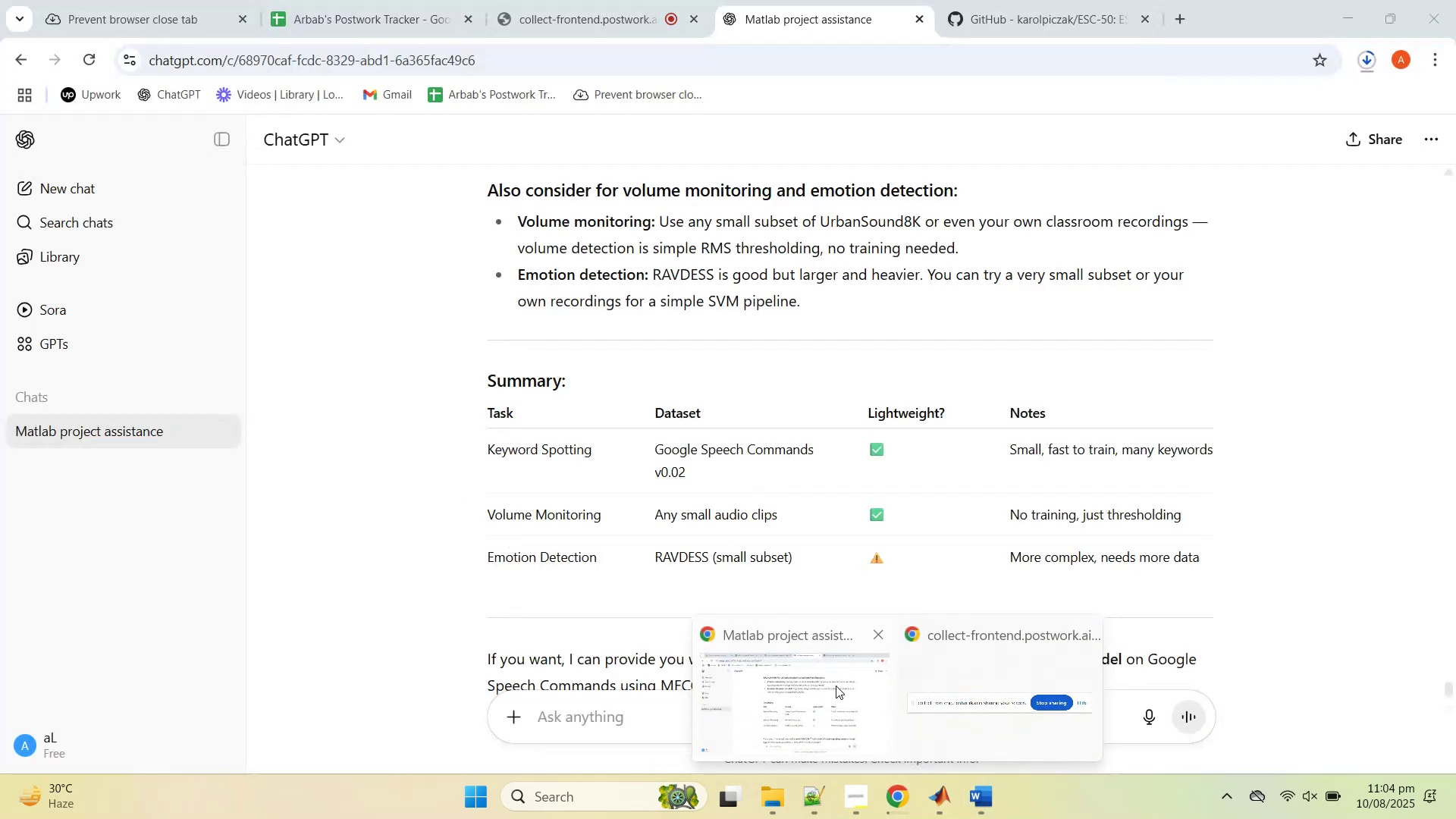 
left_click([836, 683])
 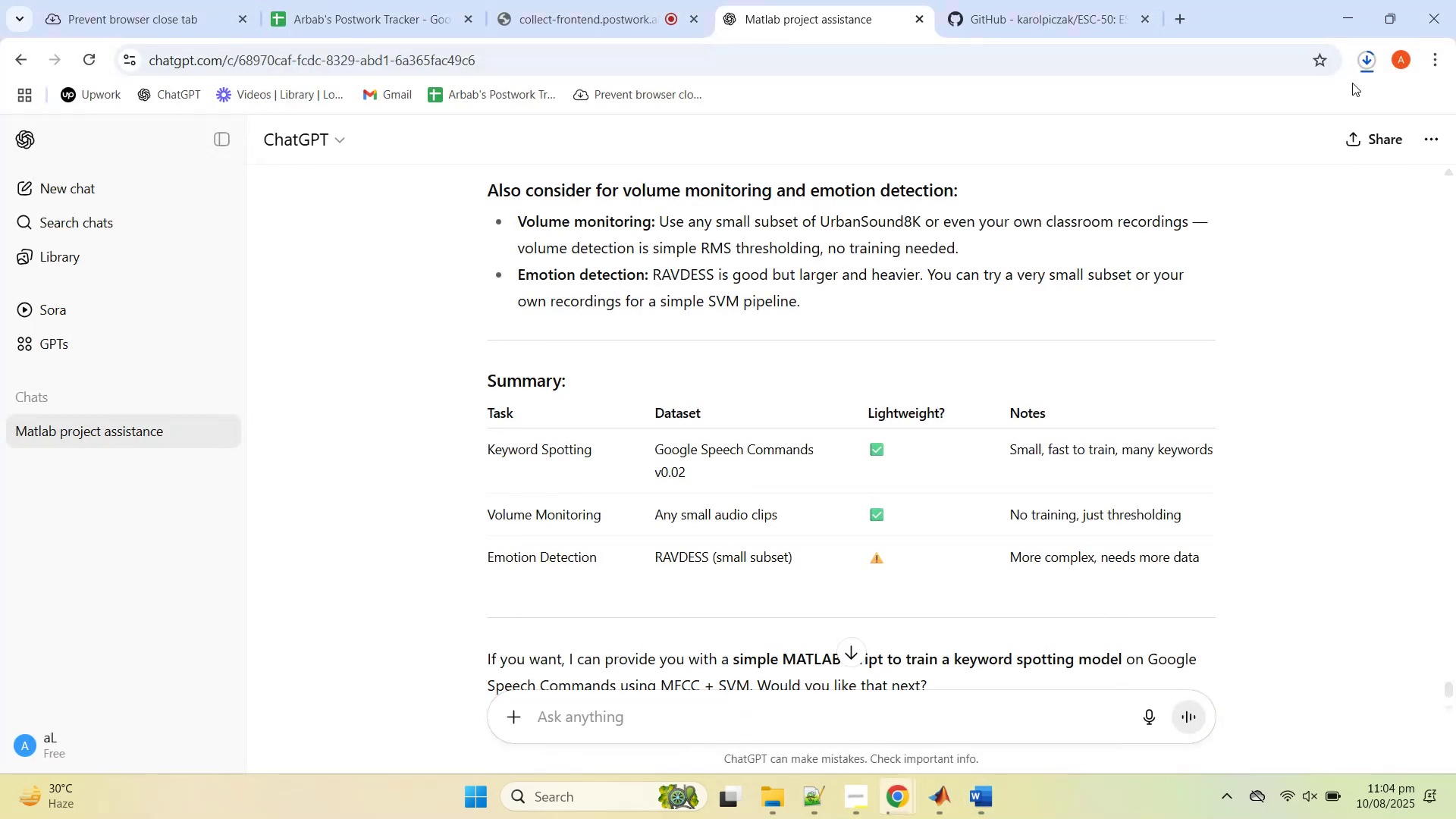 
left_click([1367, 62])
 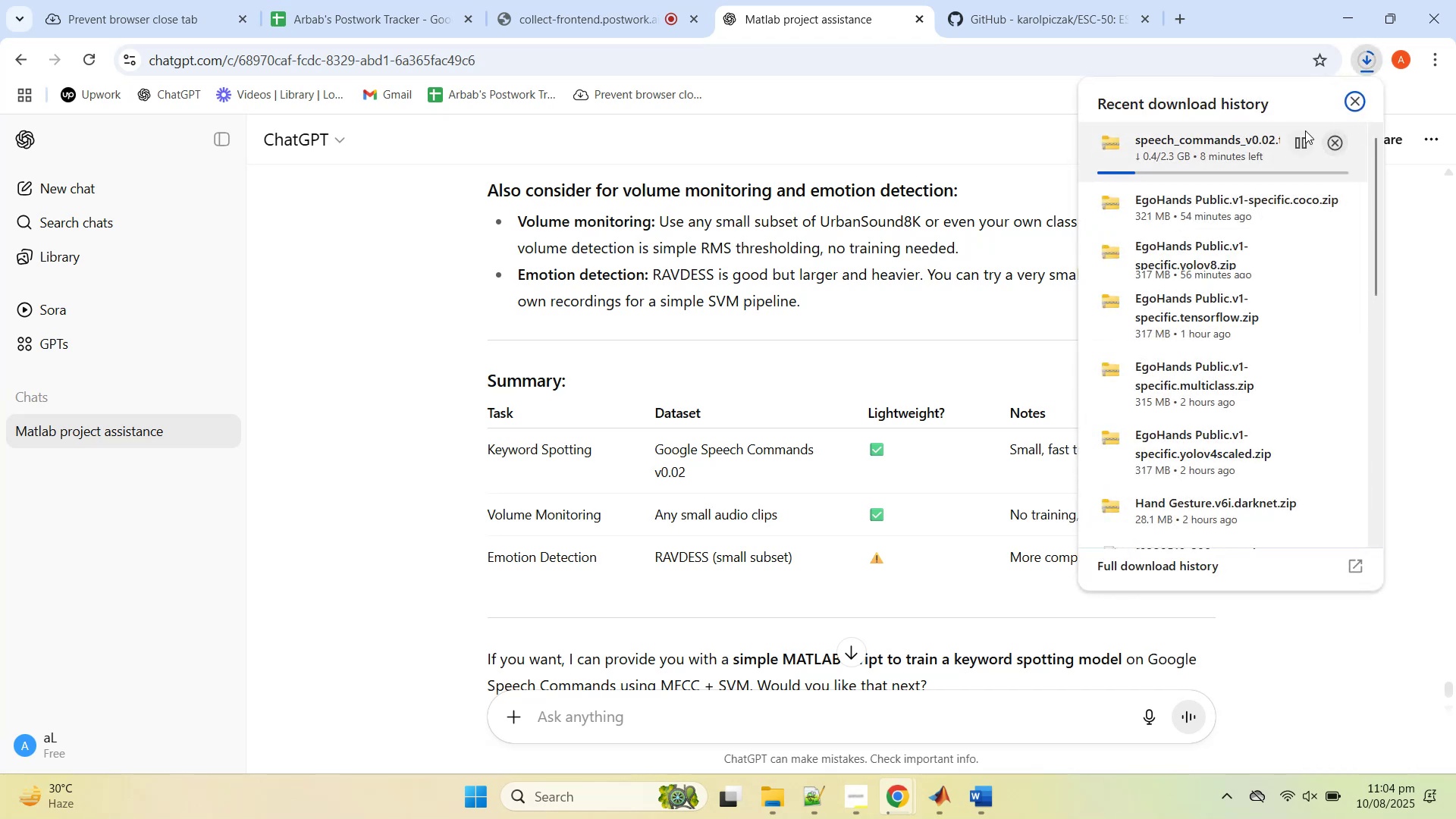 
left_click([1301, 130])
 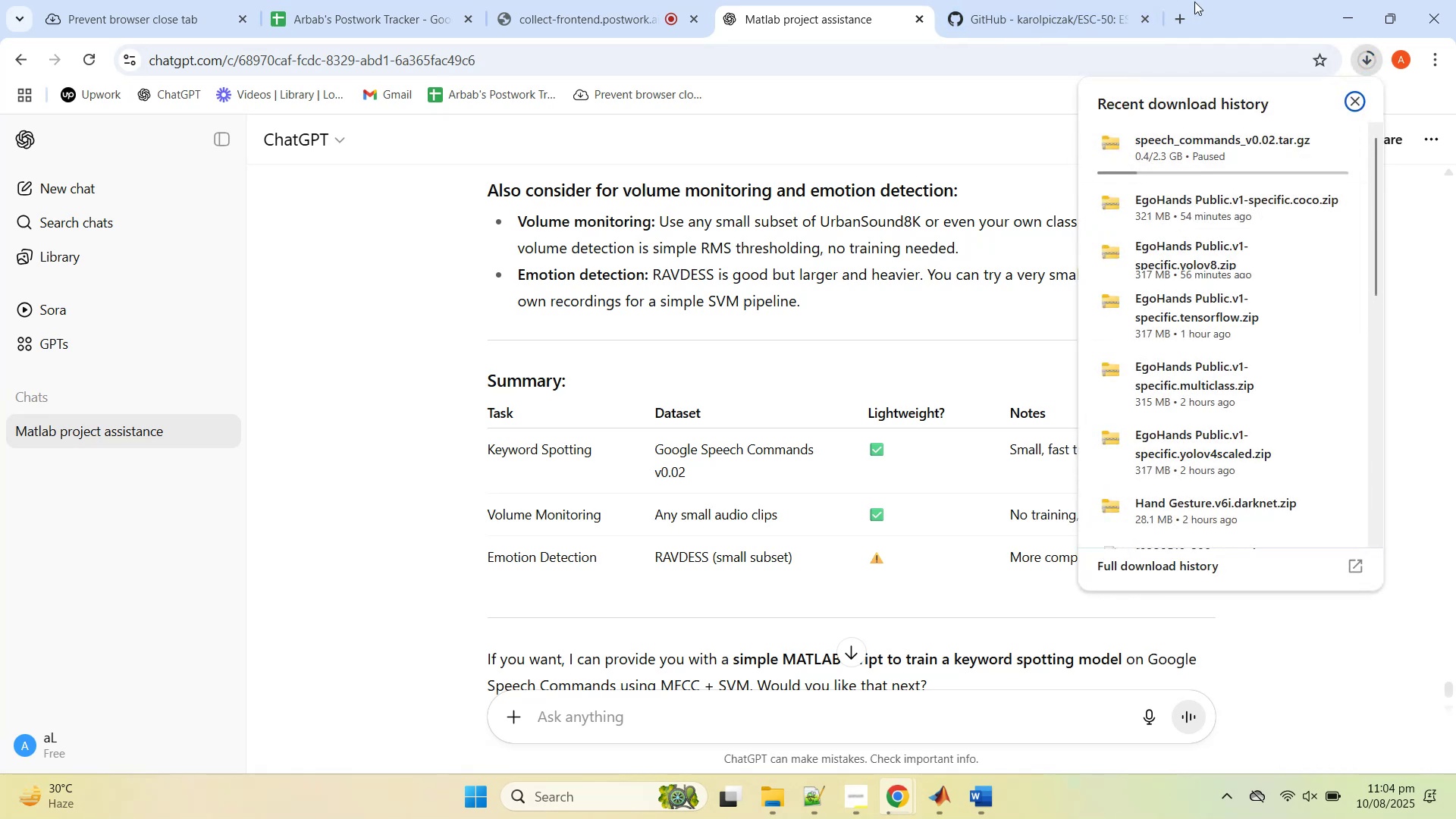 
left_click([1187, 7])
 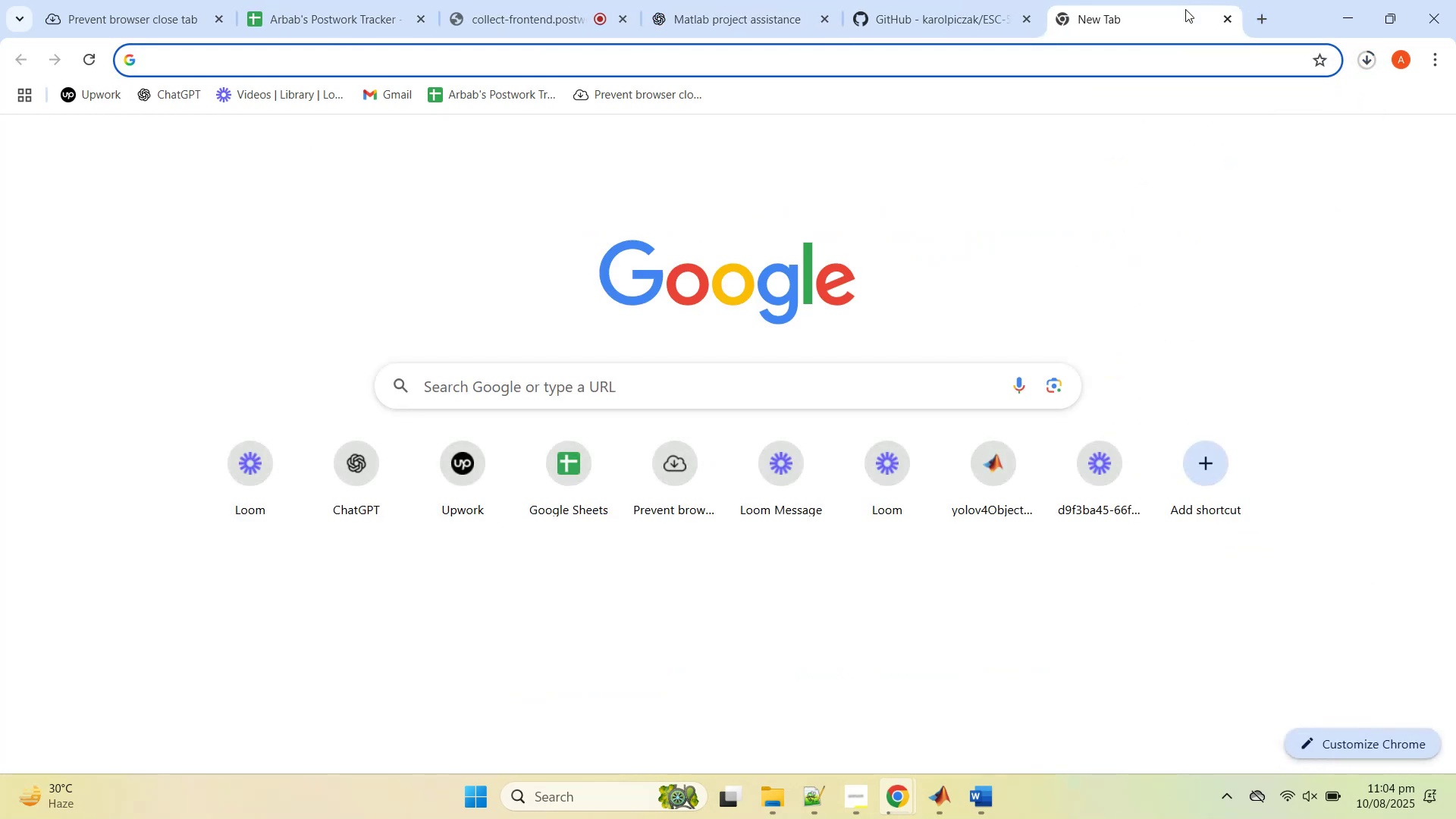 
type(audio dataset with noise)
 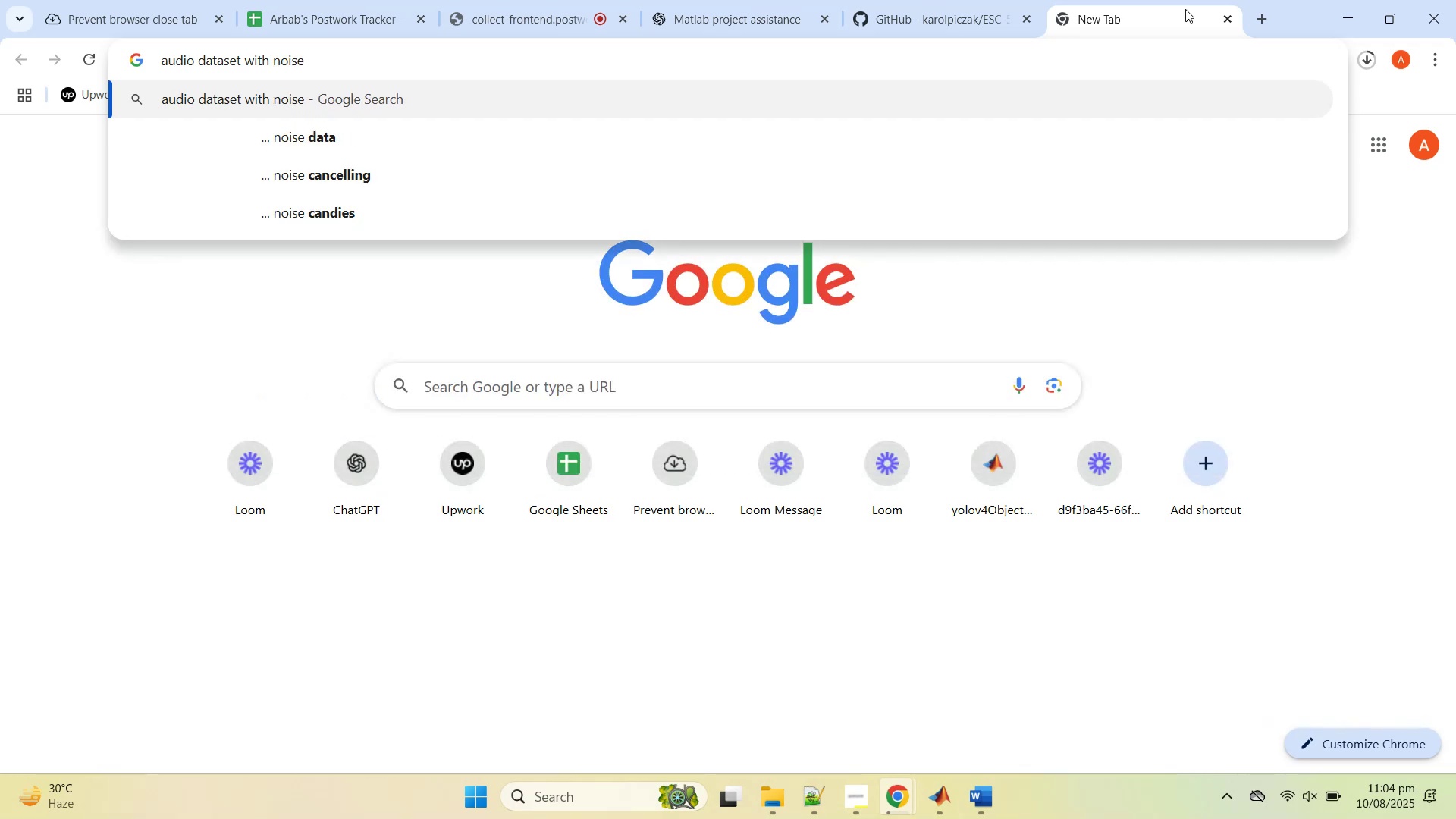 
key(ArrowDown)
 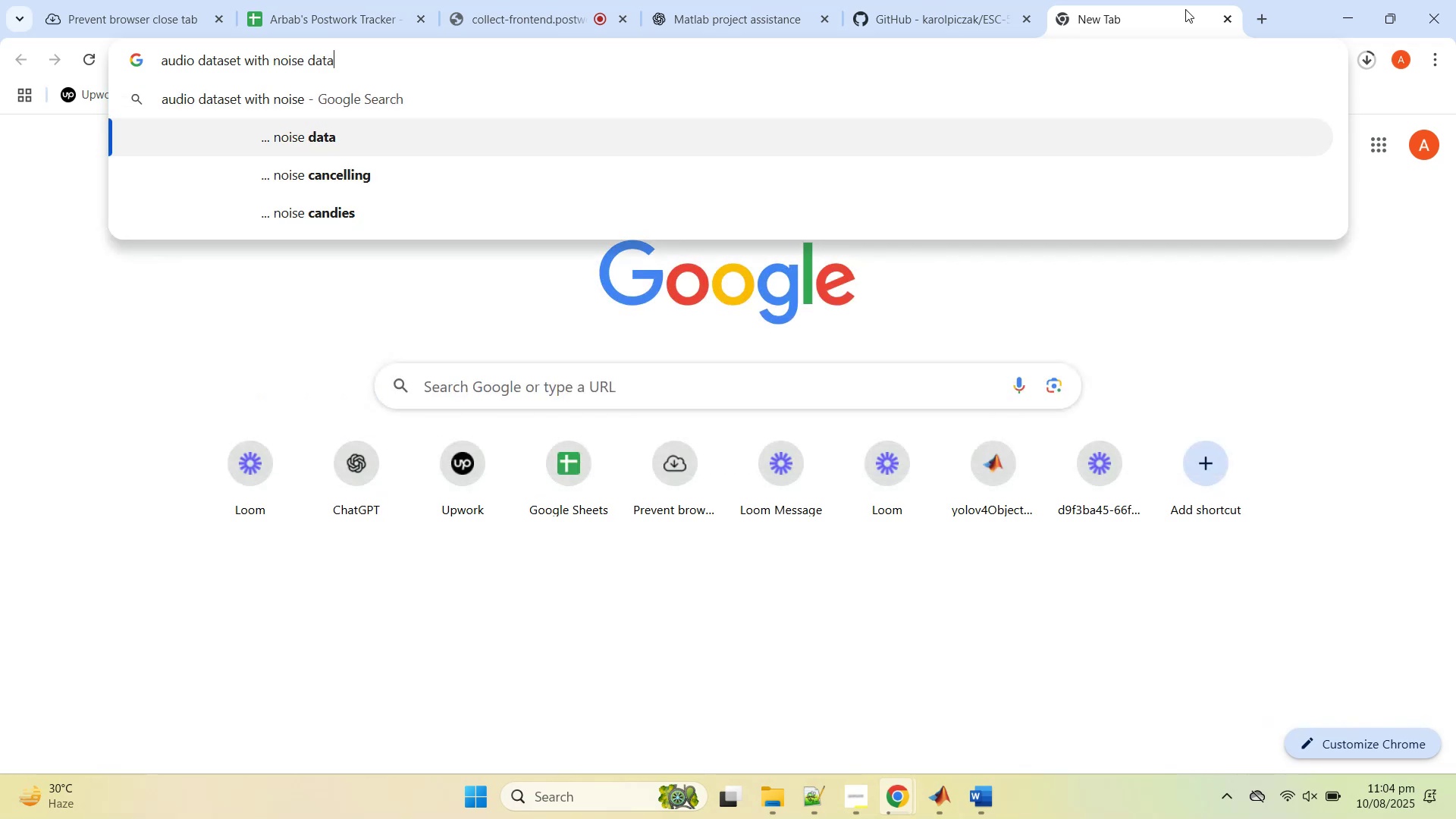 
key(Enter)
 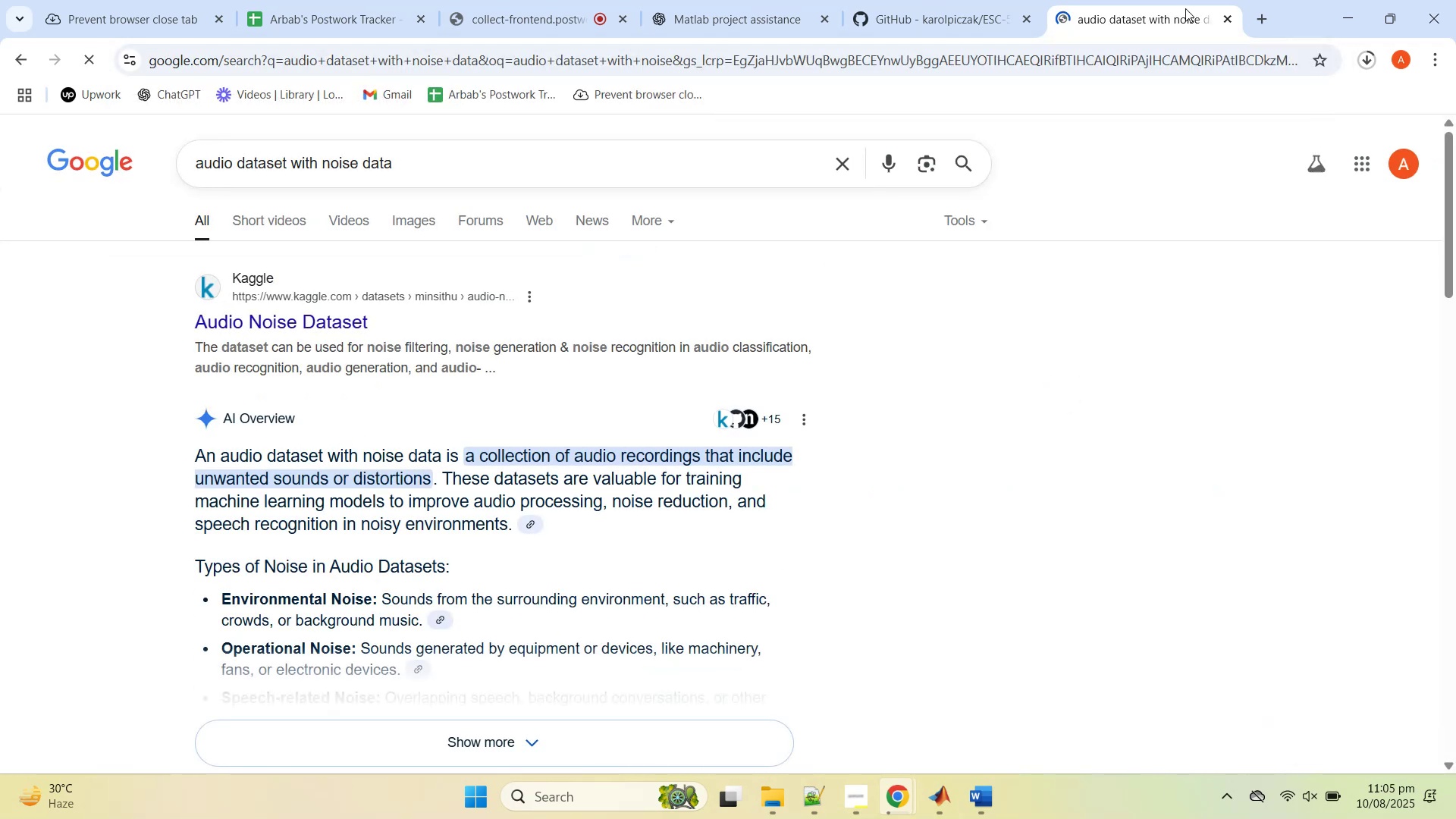 
wait(7.71)
 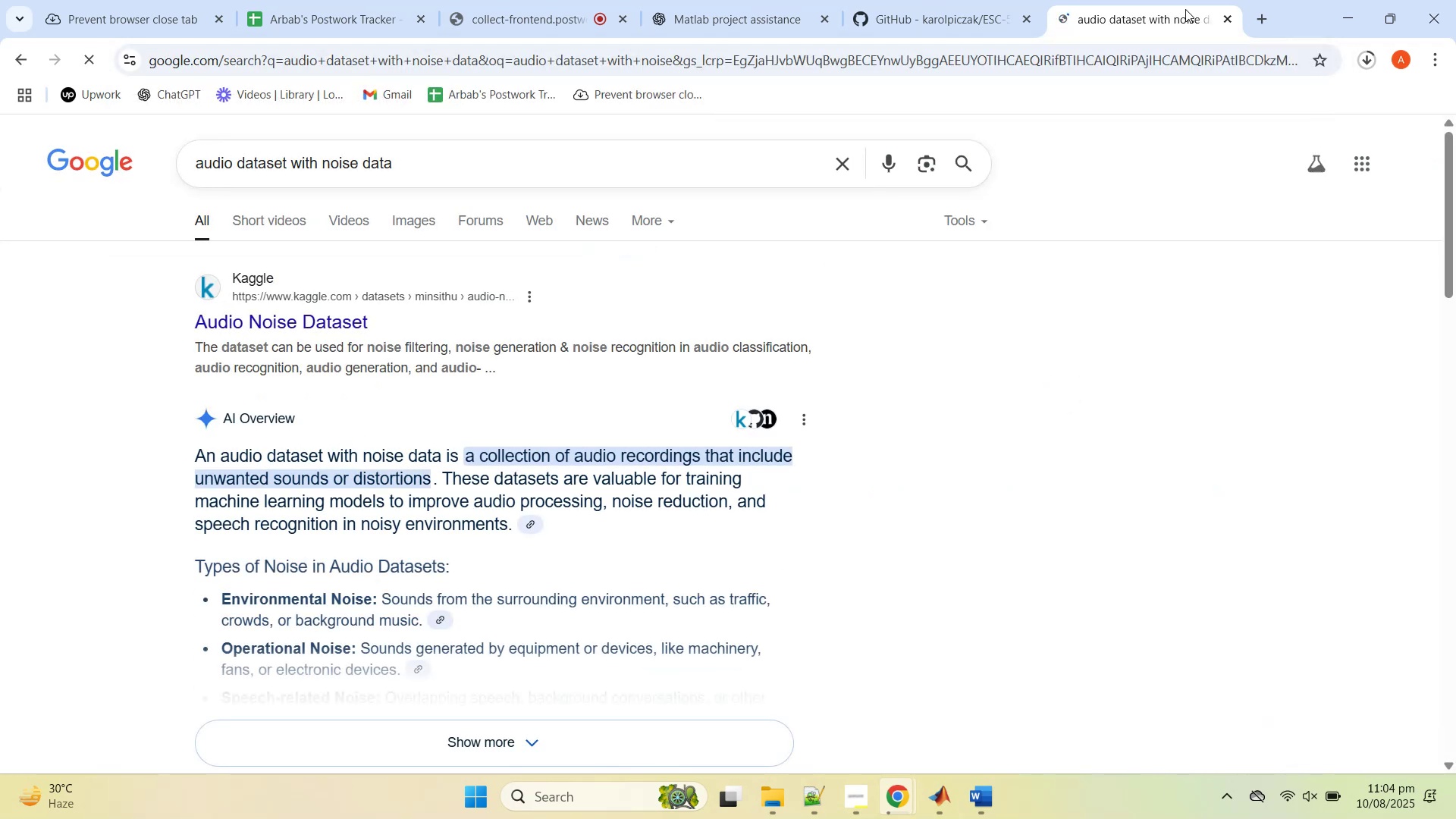 
middle_click([282, 329])
 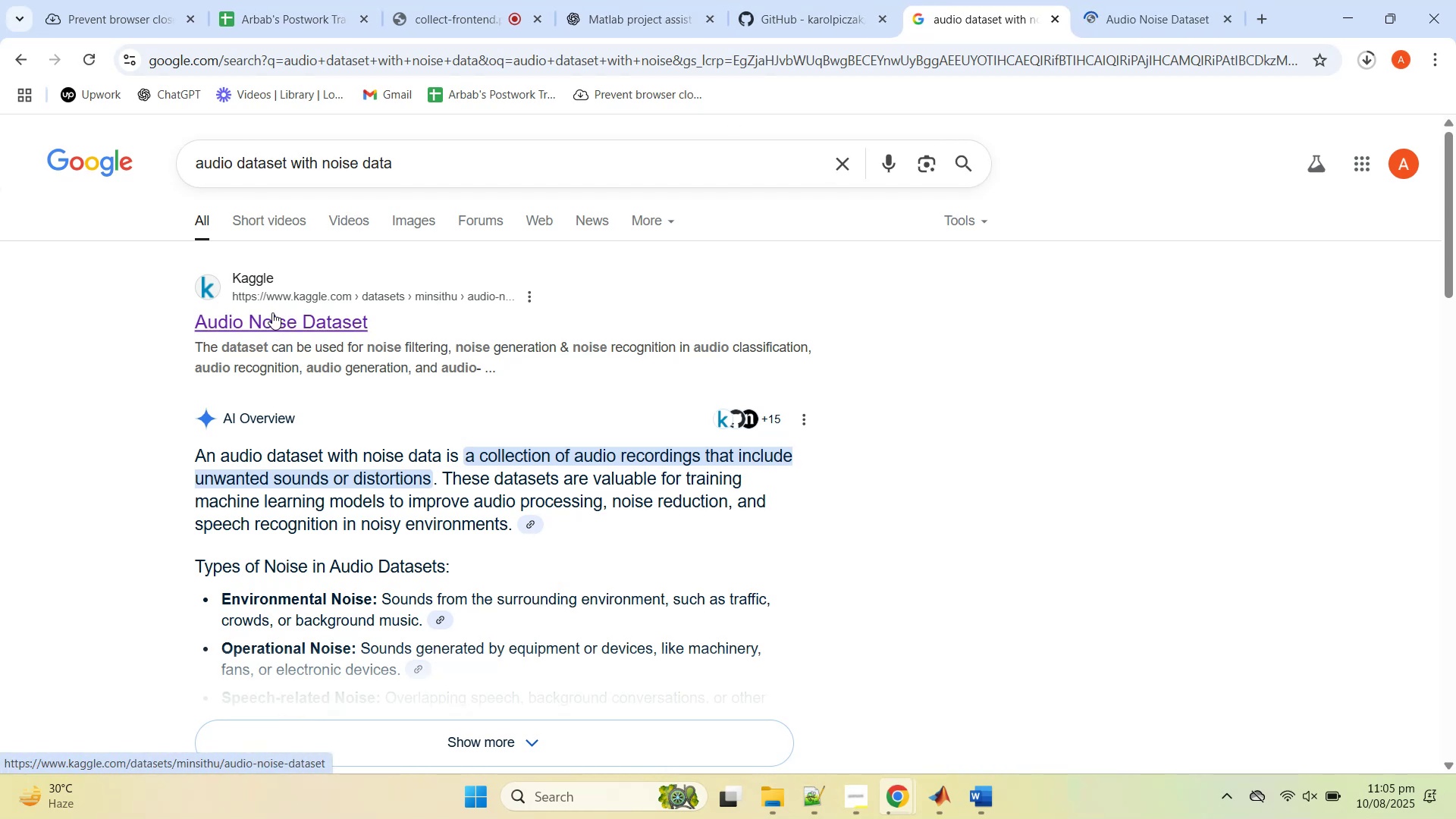 
wait(13.34)
 